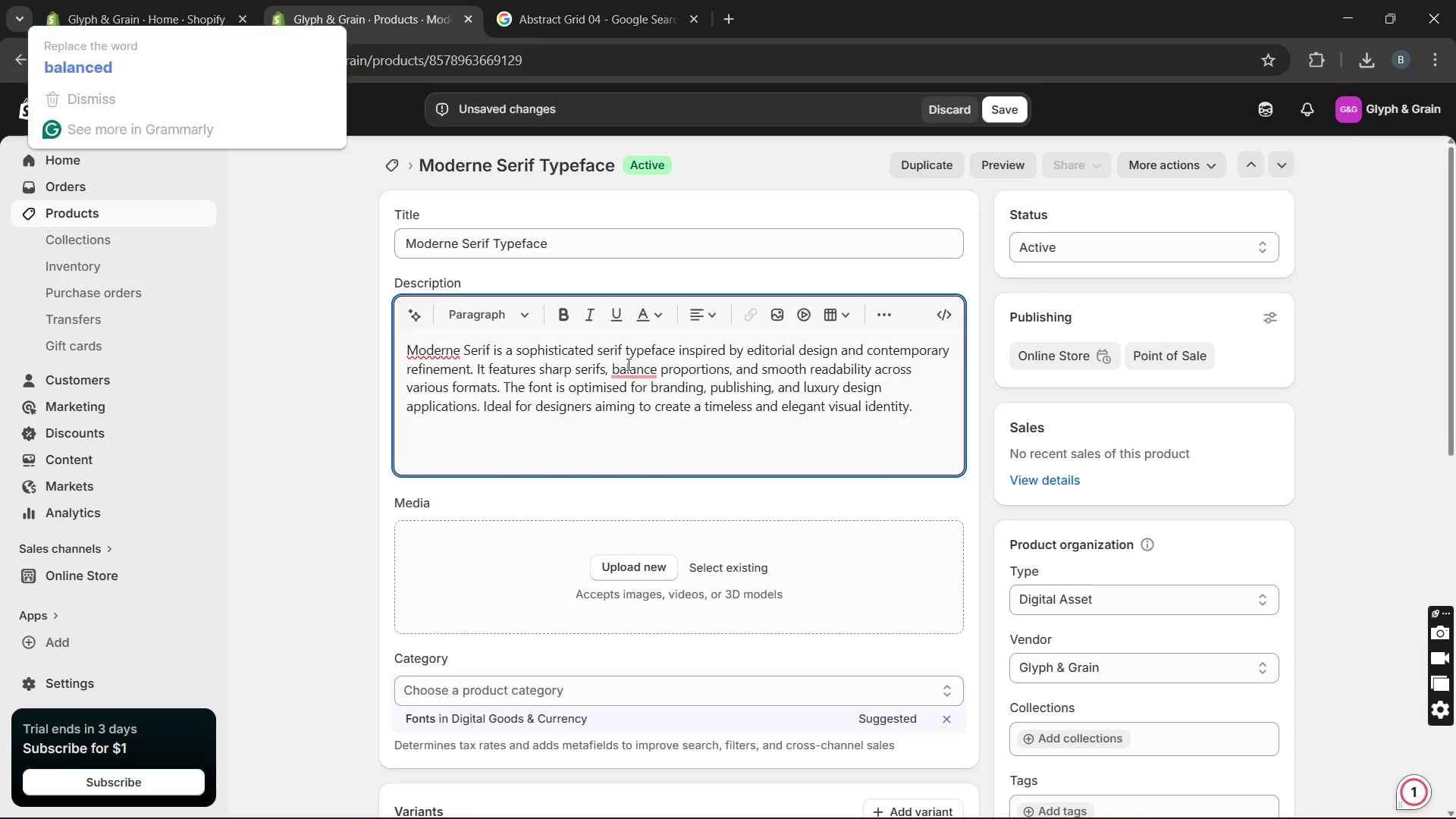 
left_click([642, 403])
 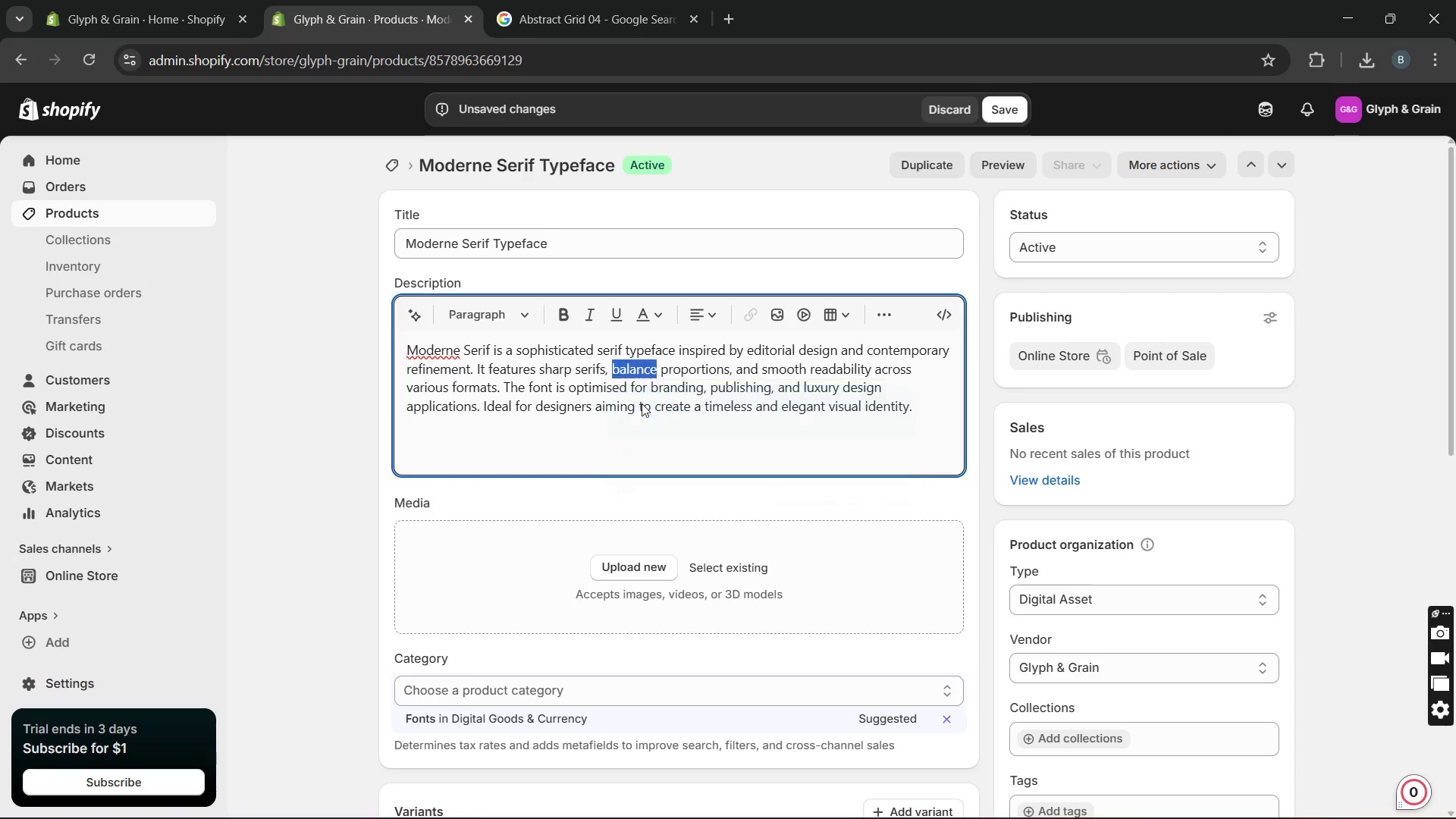 
key(Unknown)
 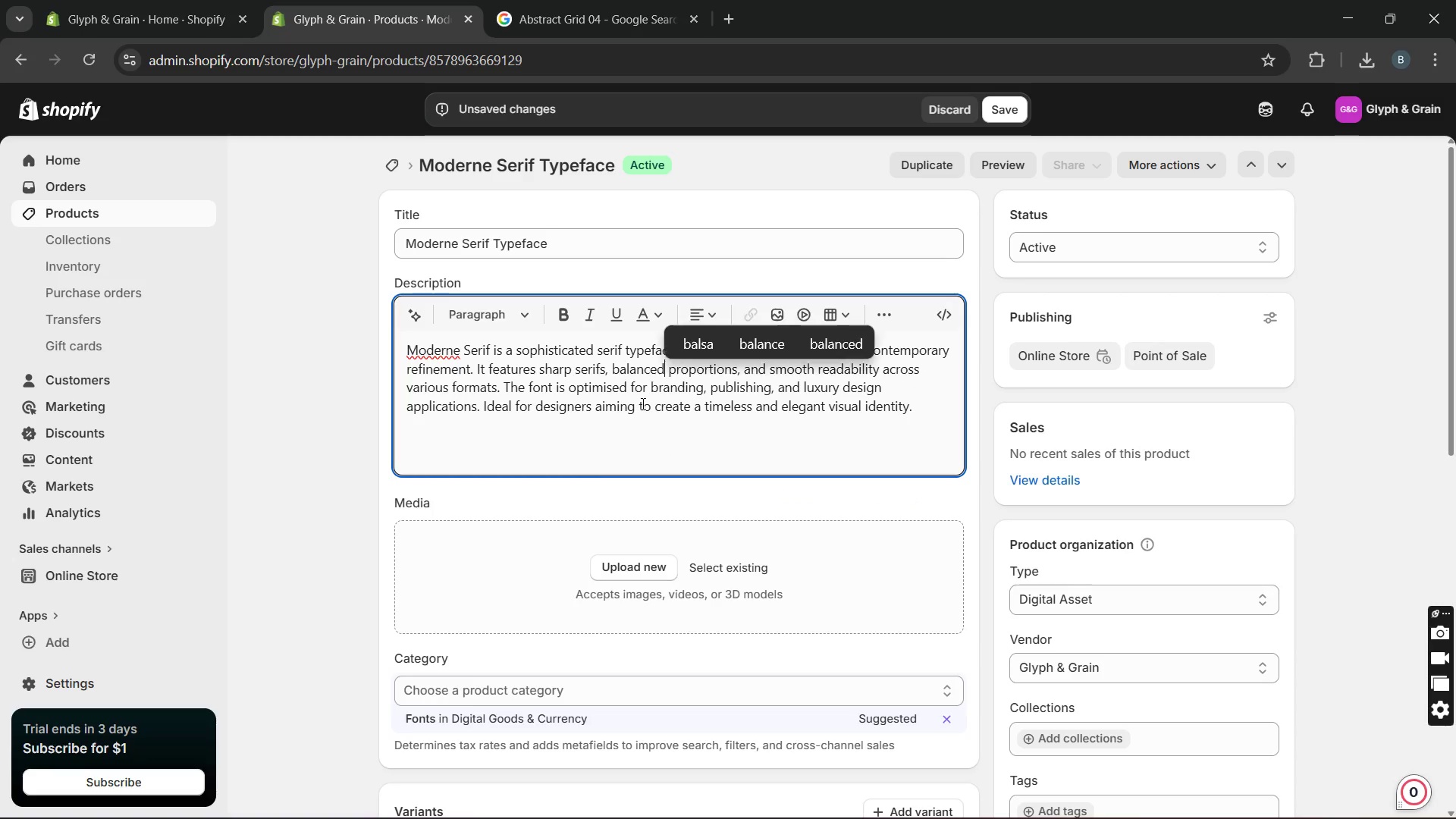 
key(Unknown)
 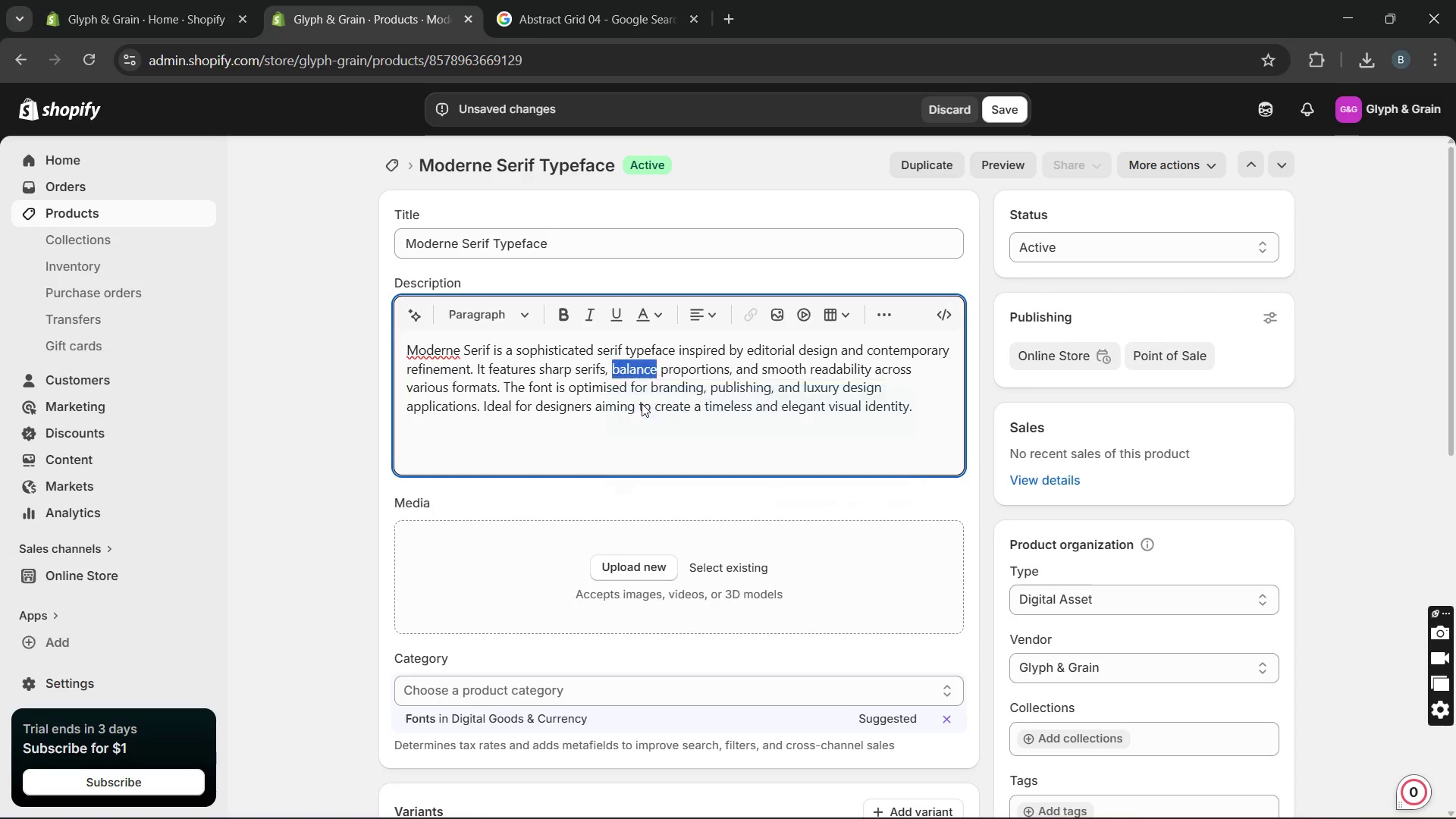 
key(Unknown)
 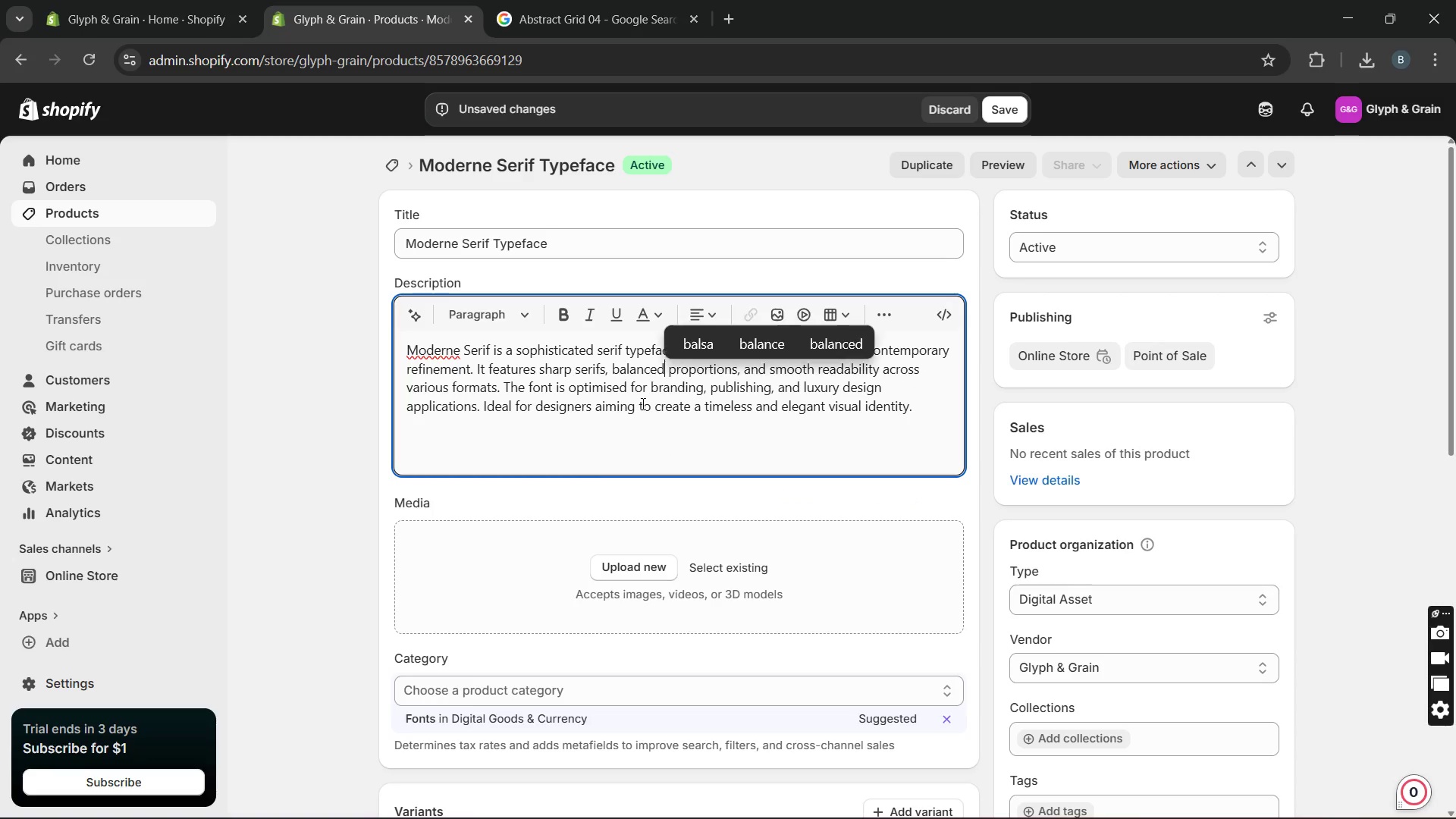 
key(Unknown)
 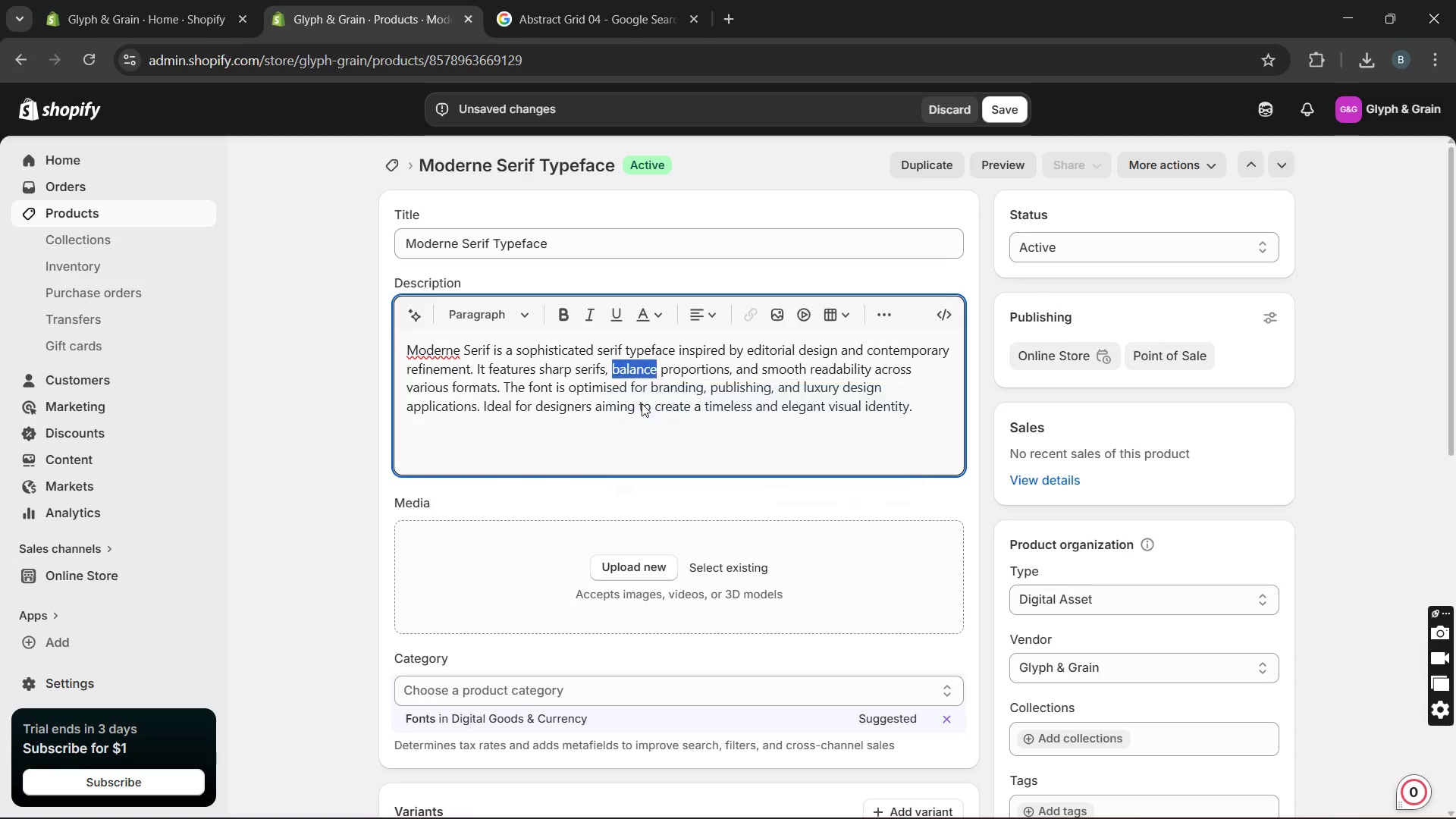 
key(Unknown)
 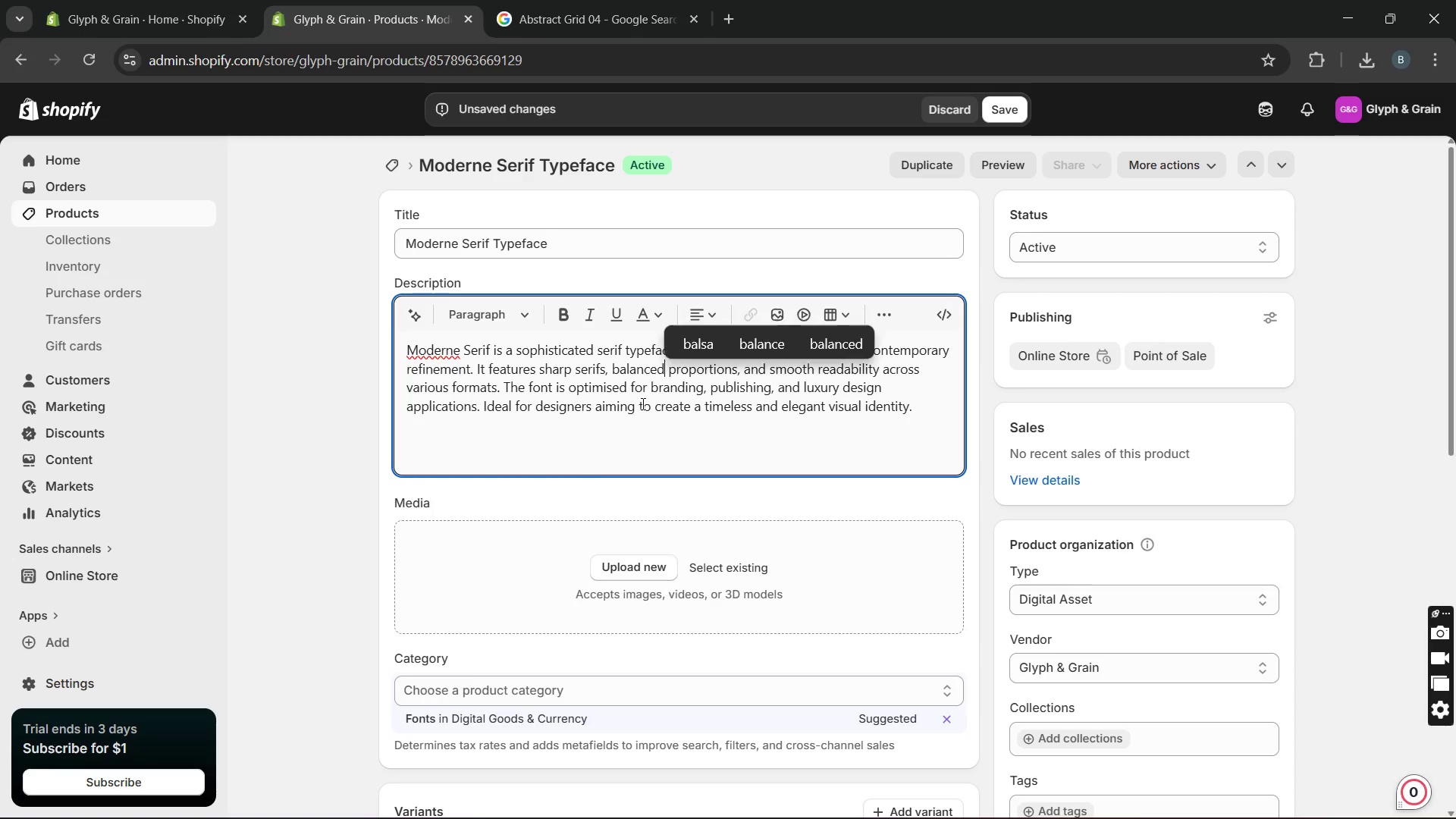 
key(Unknown)
 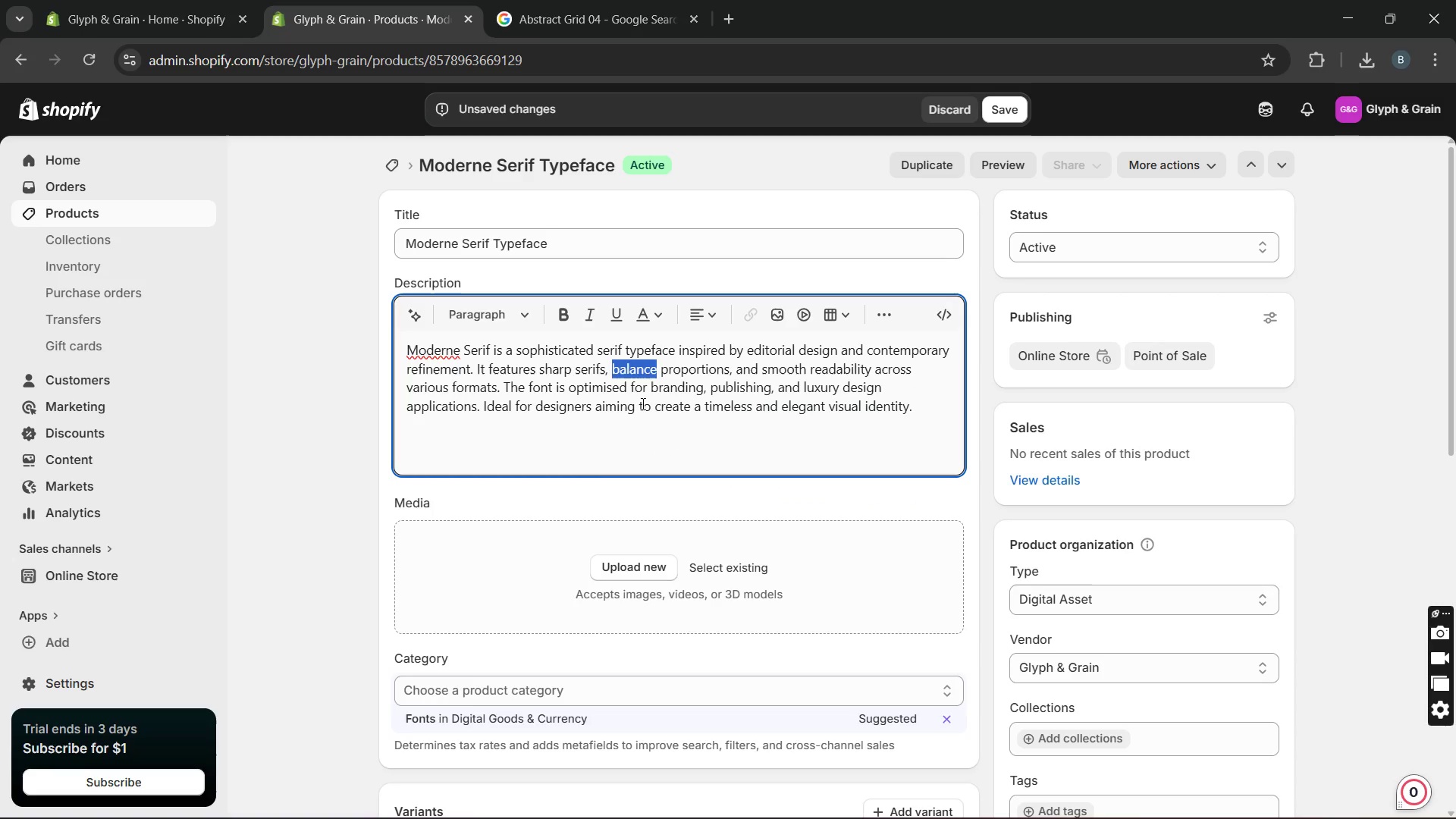 
left_click([617, 570])
 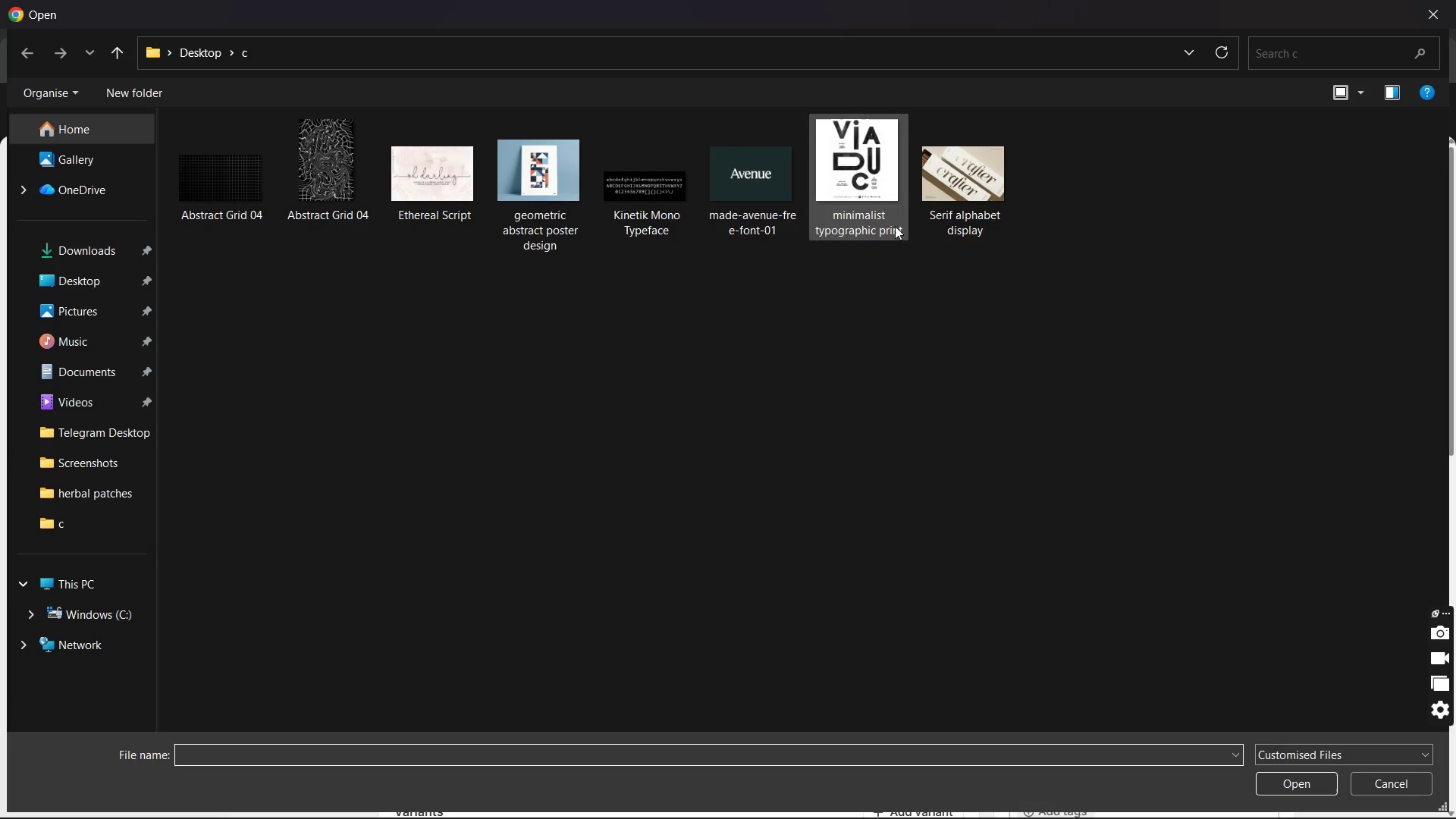 
double_click([946, 194])
 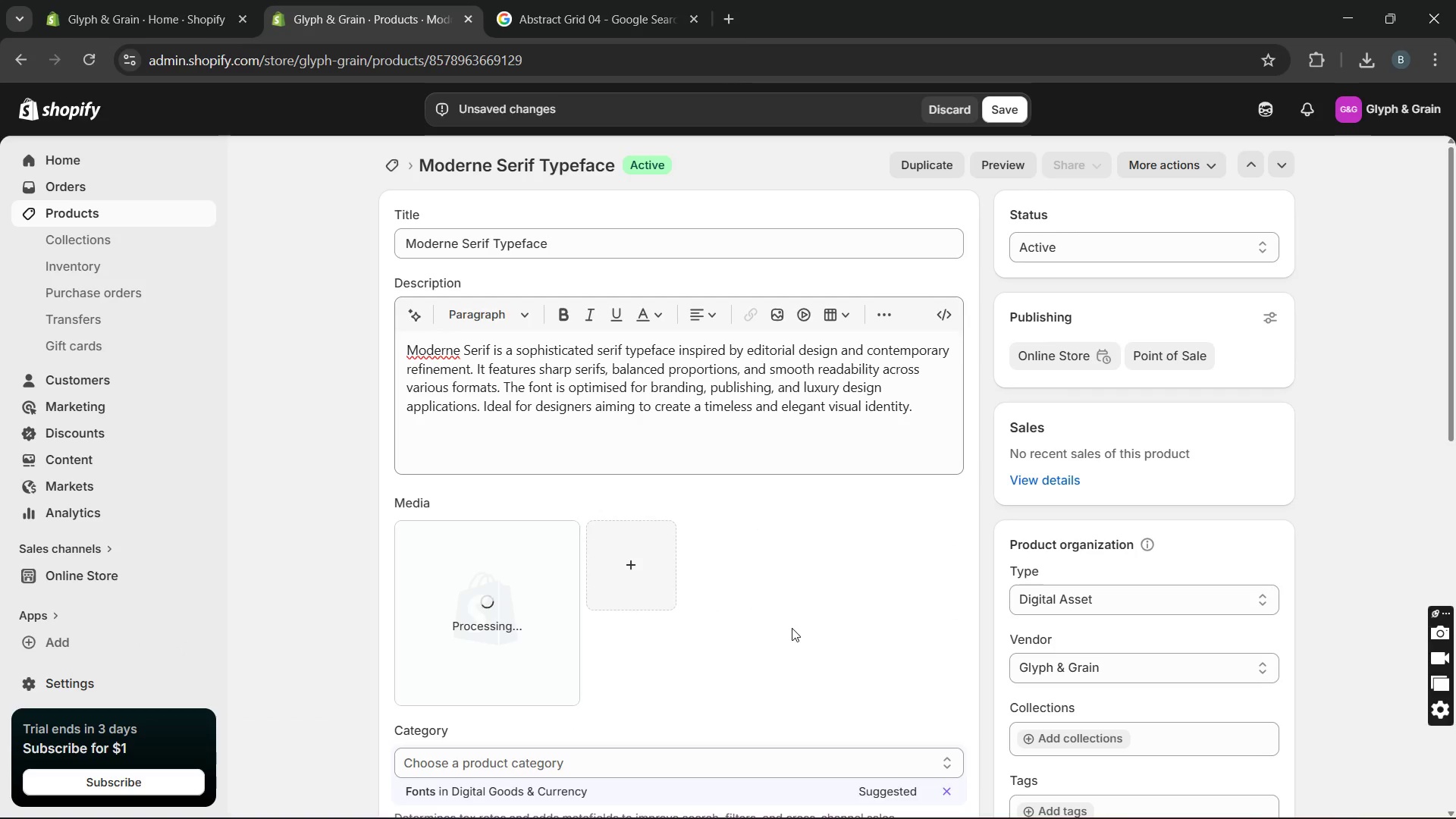 
wait(7.42)
 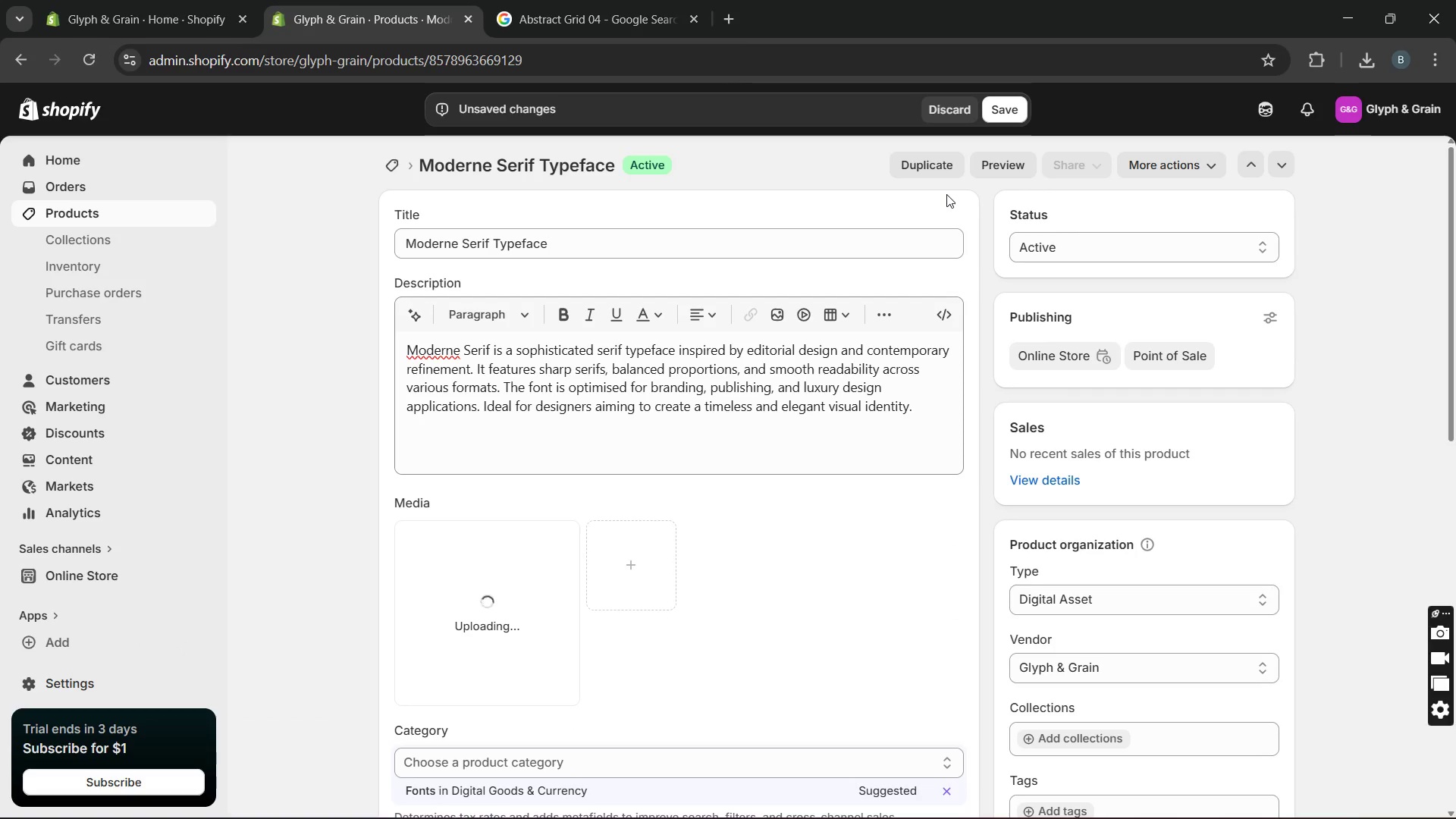 
left_click([487, 514])
 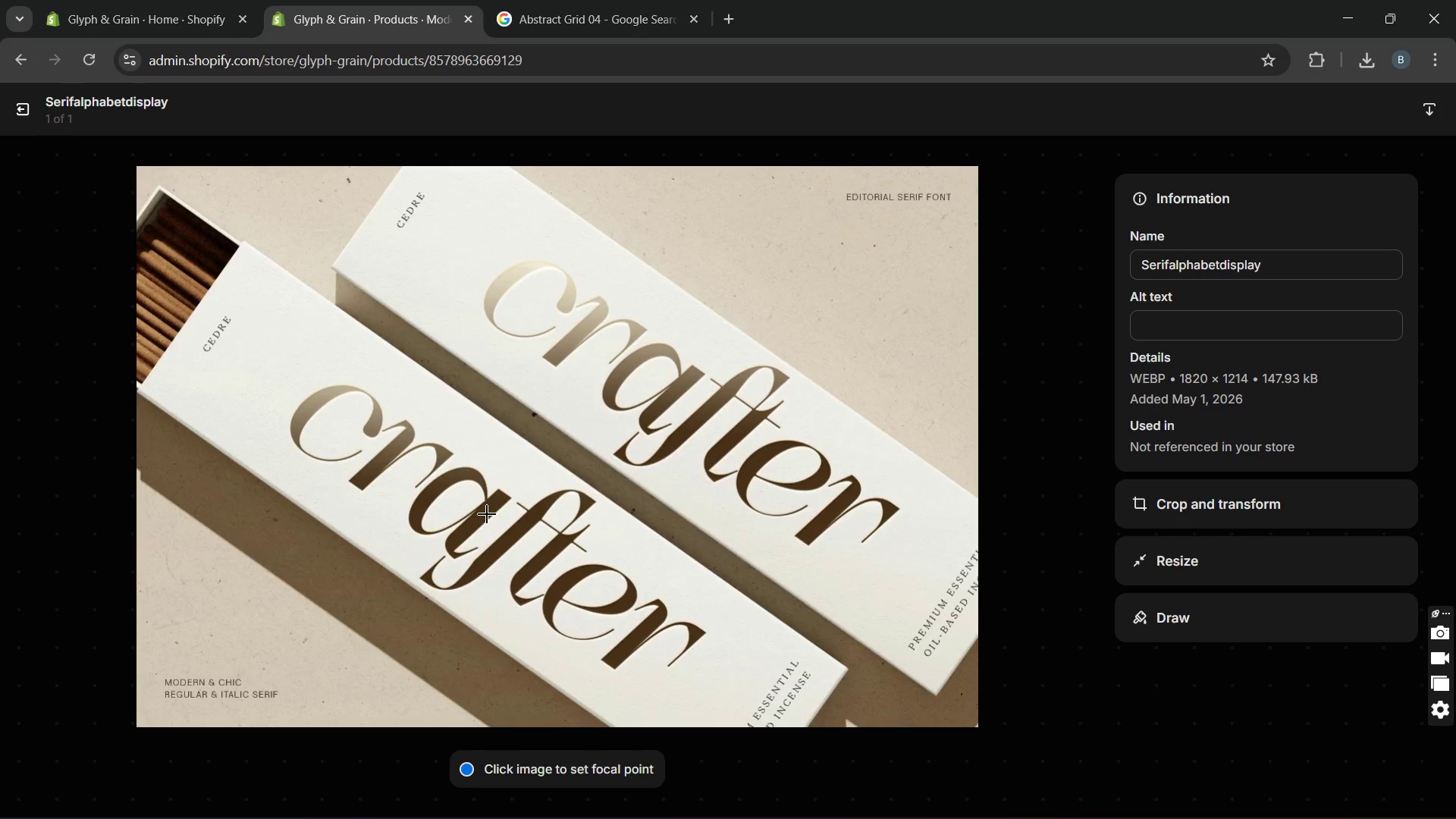 
wait(5.59)
 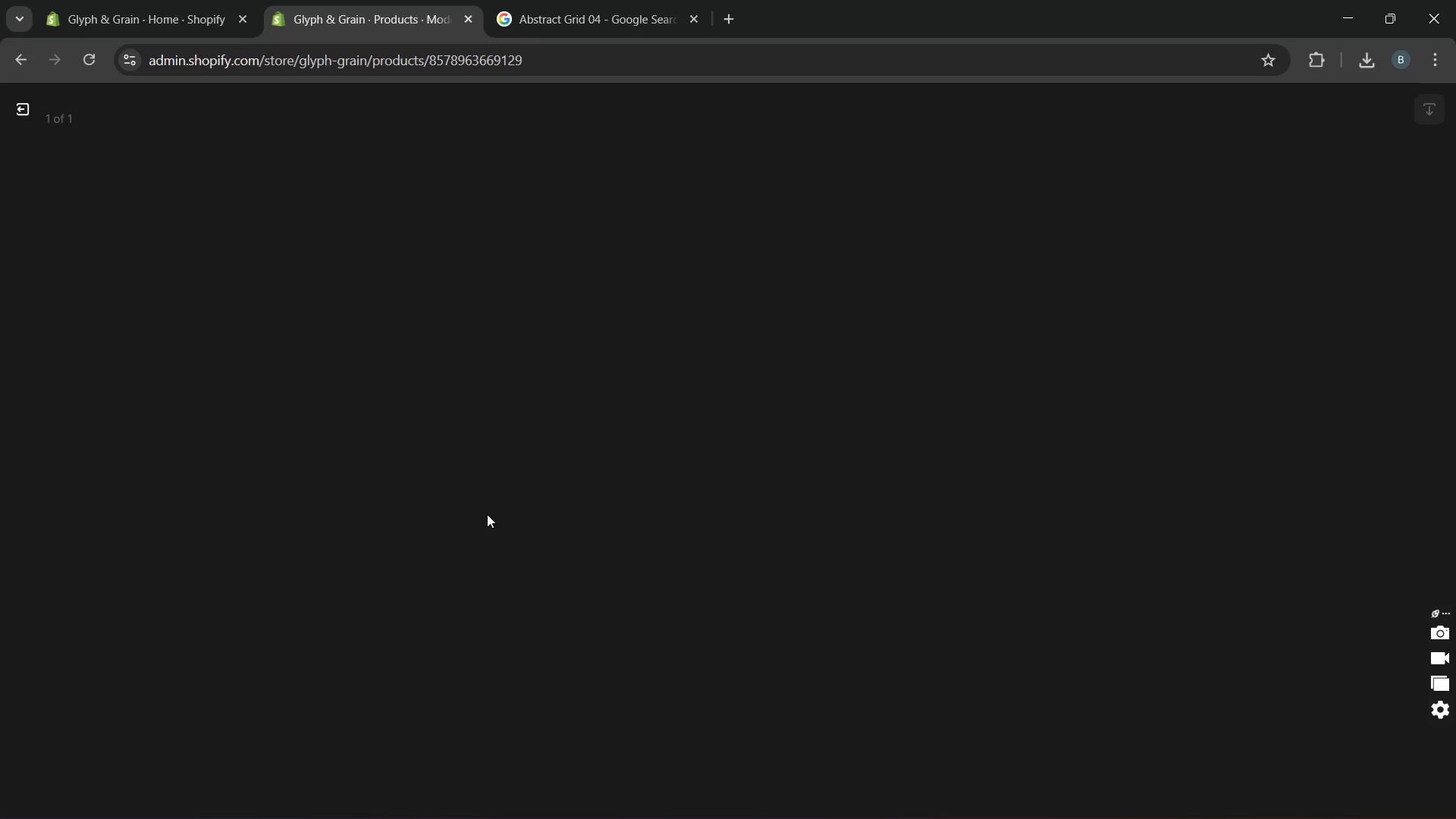 
left_click([1178, 307])
 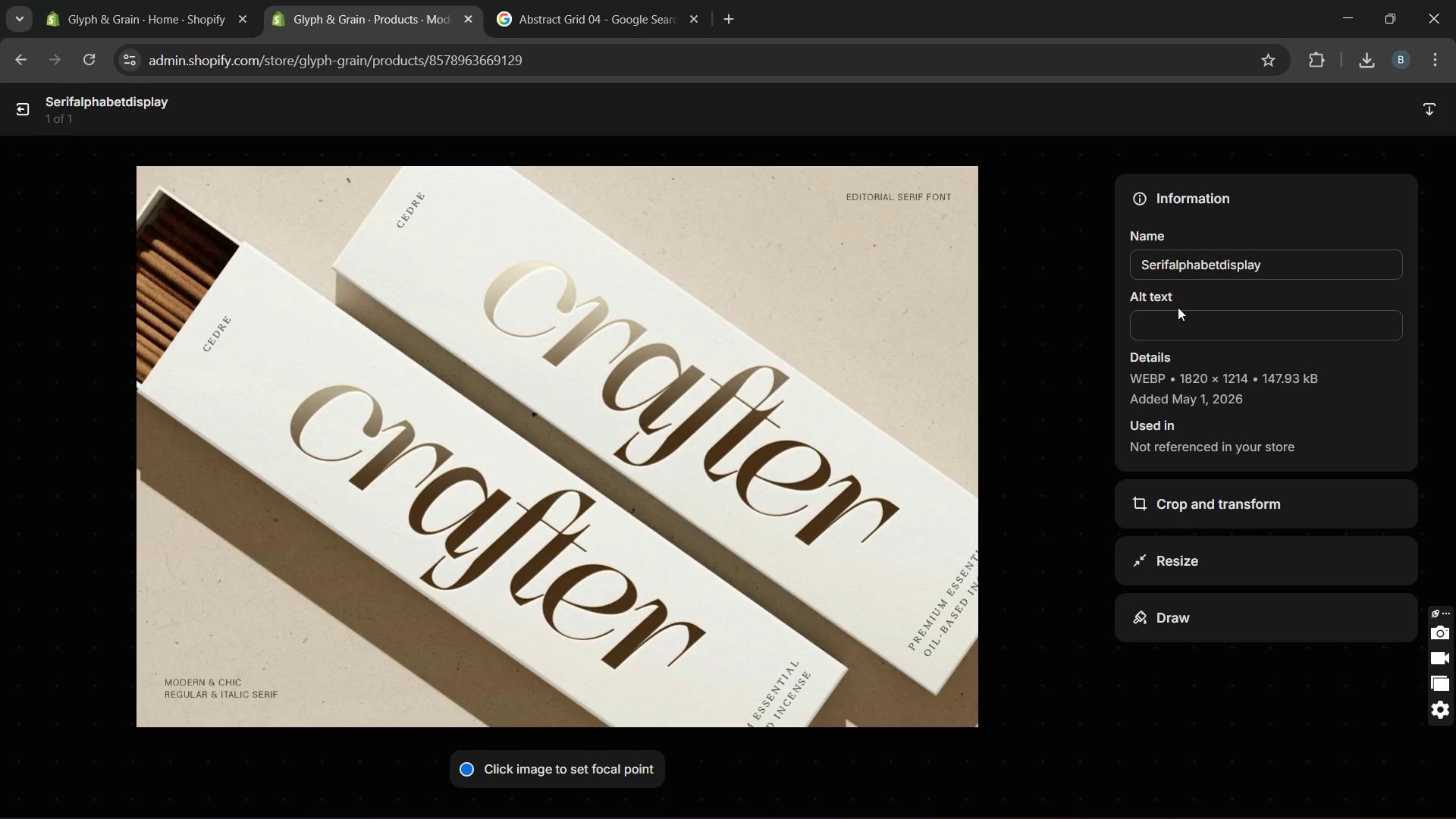 
type(E)
key(Backspace)
type(Luxury serif branding sample)
 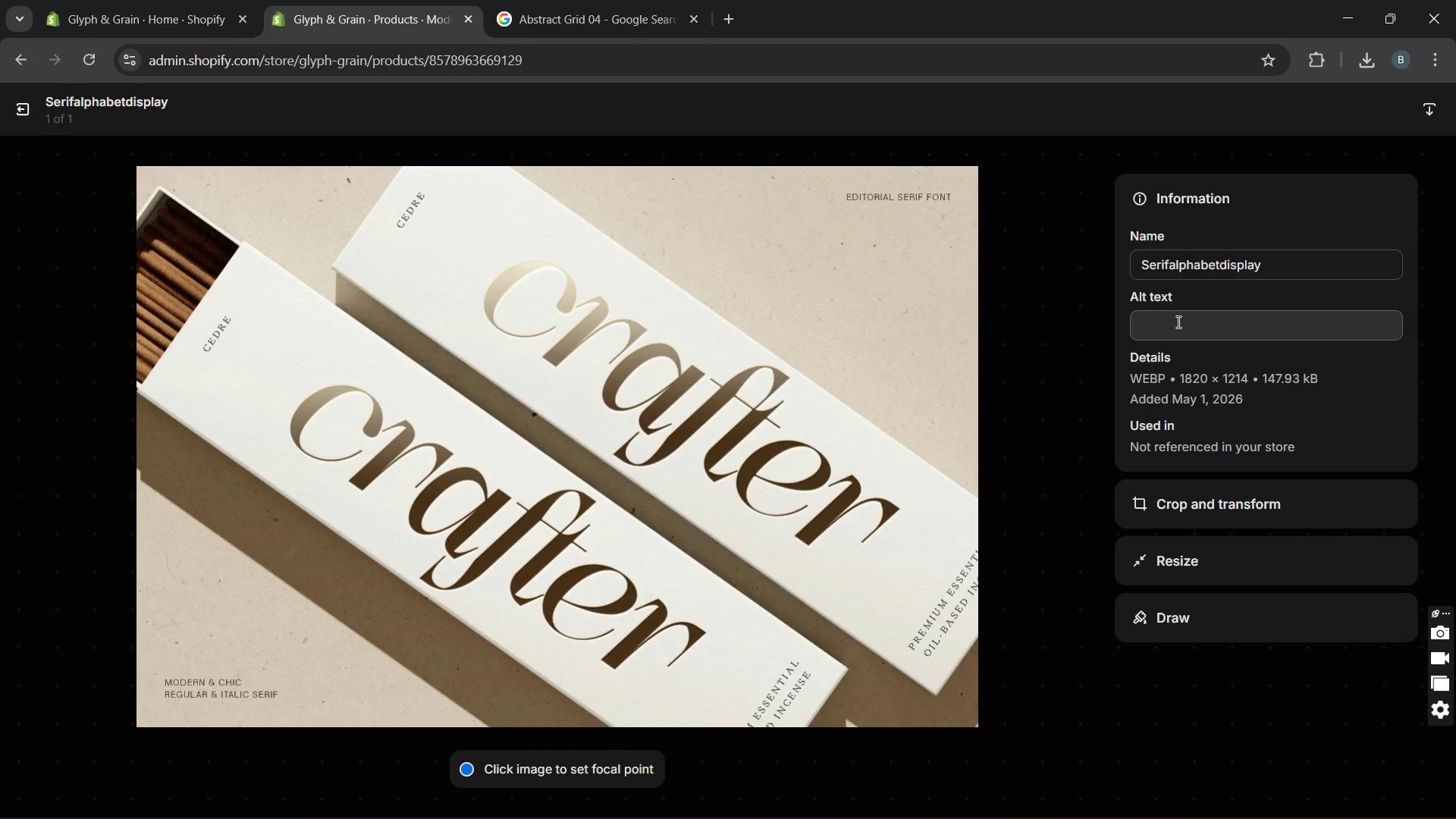 
left_click([1176, 322])
 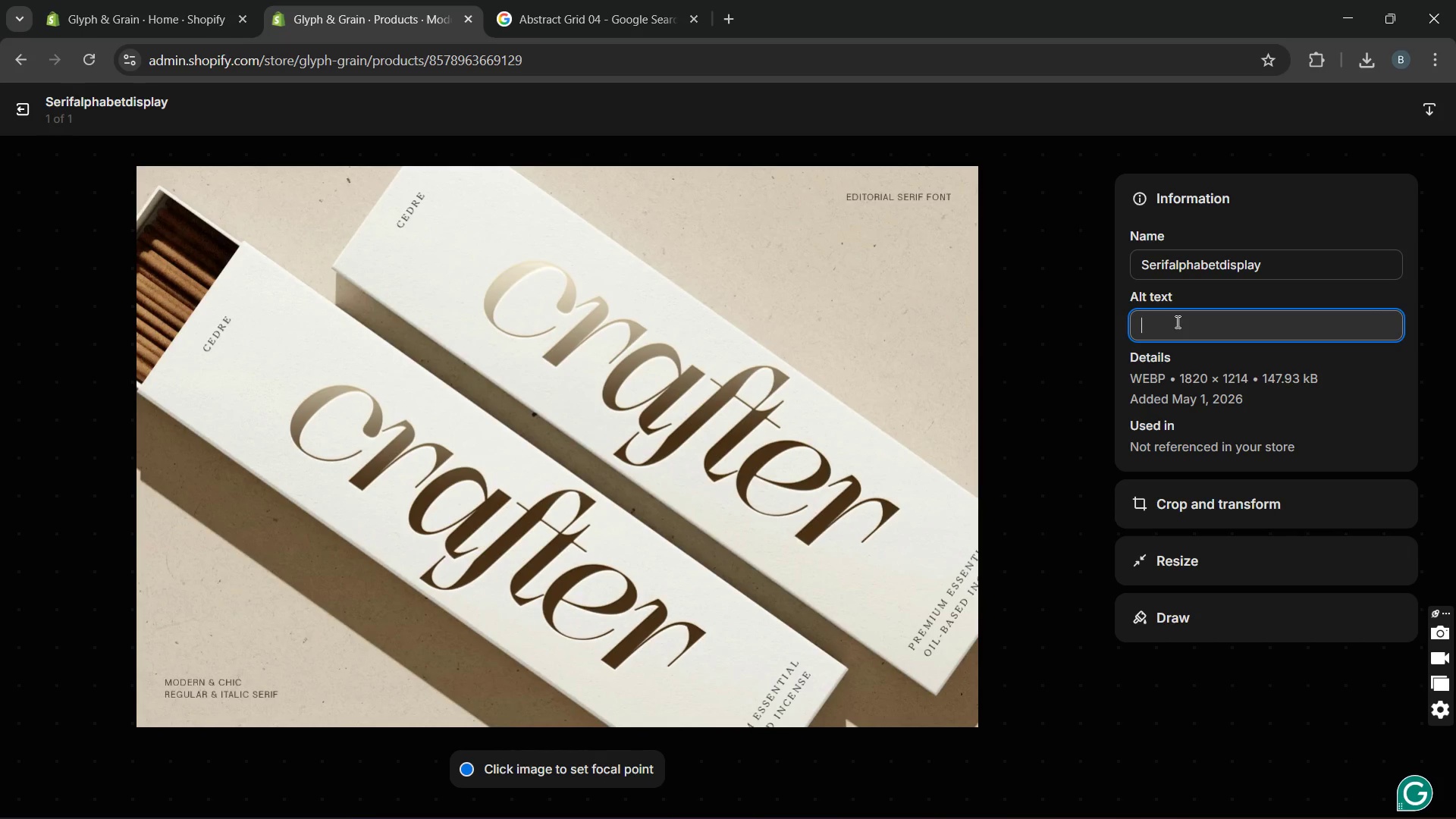 
type(luxury serifbranding sample)
 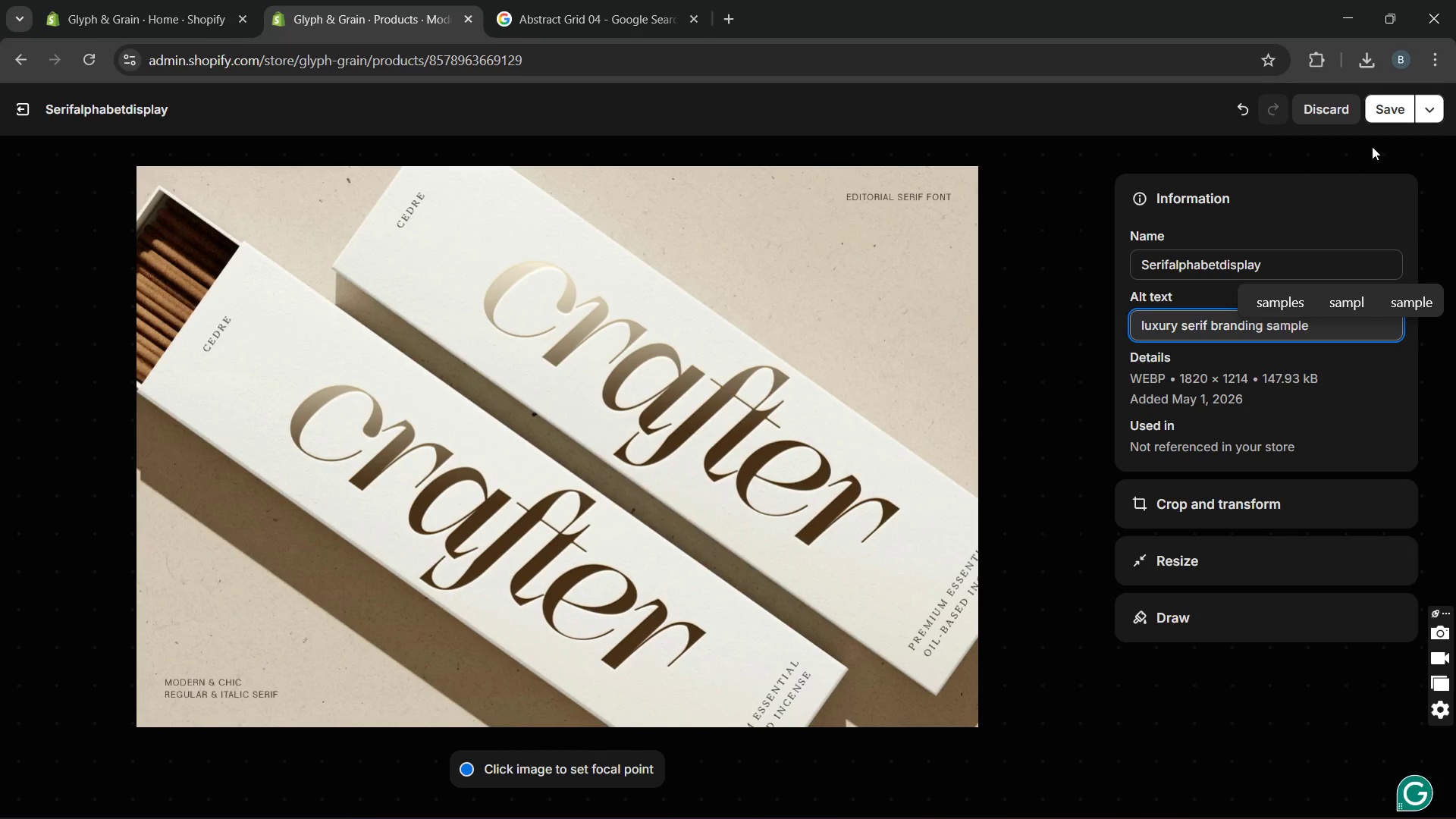 
left_click([1391, 107])
 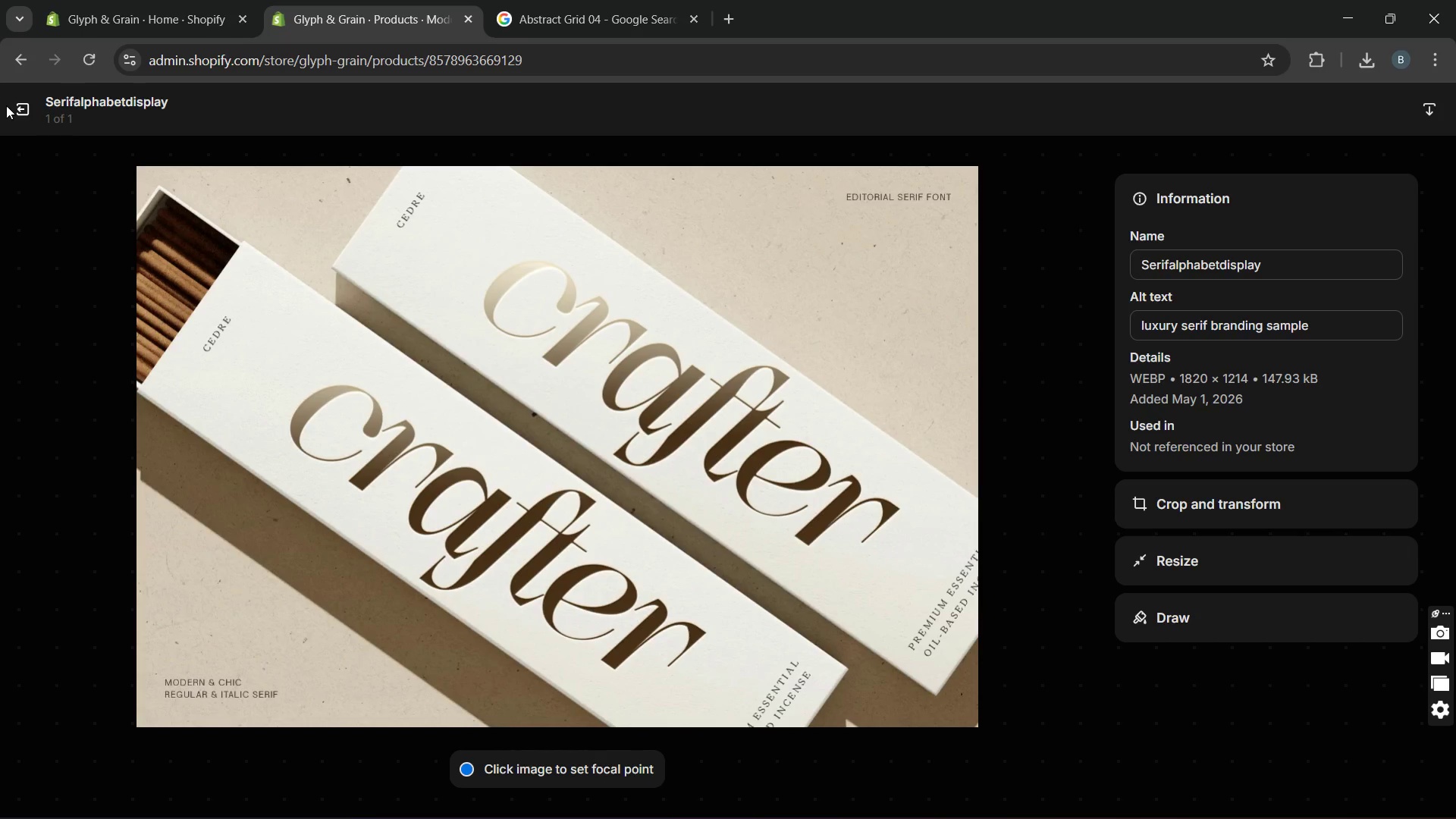 
wait(5.23)
 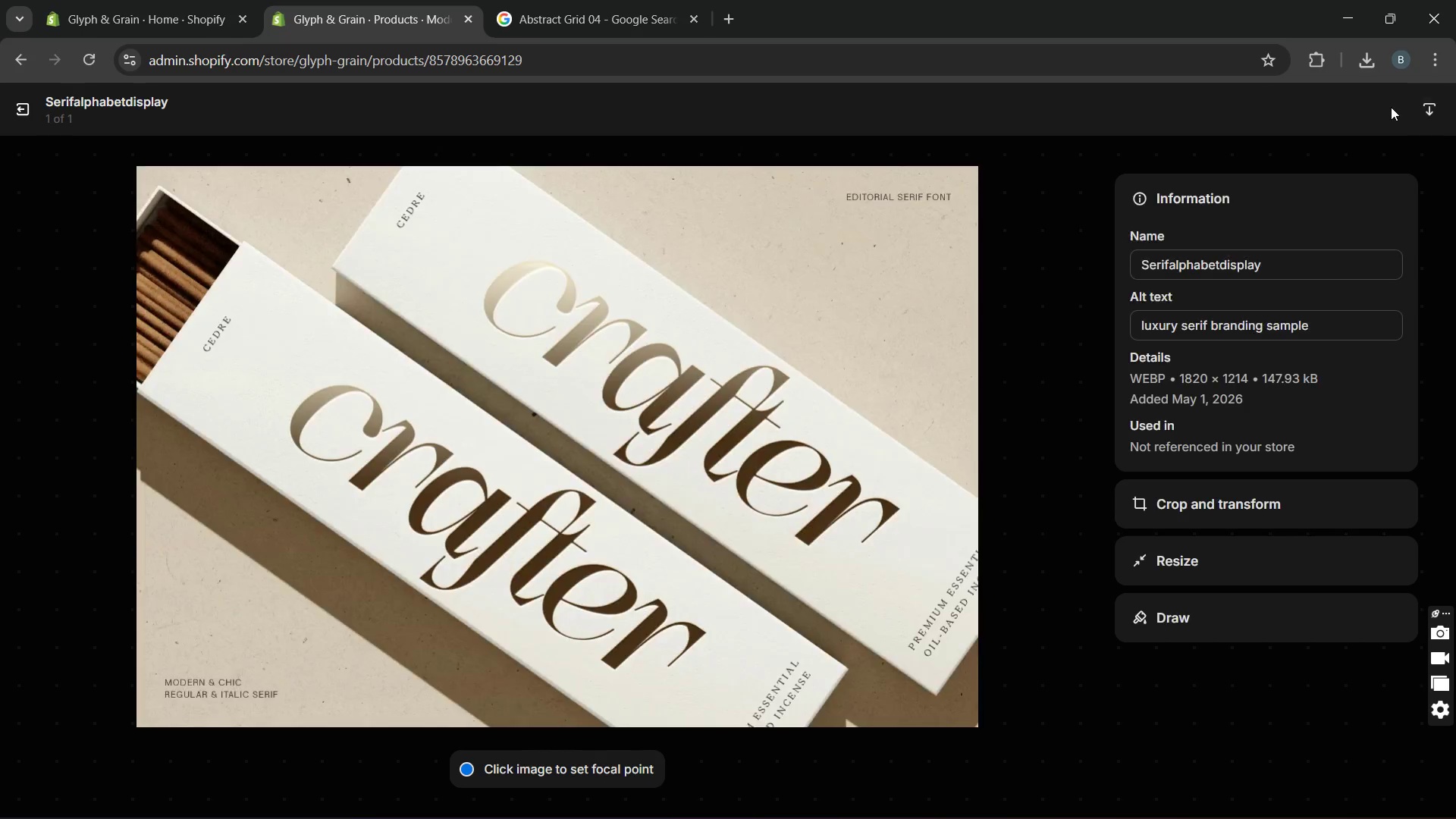 
left_click([6, 105])
 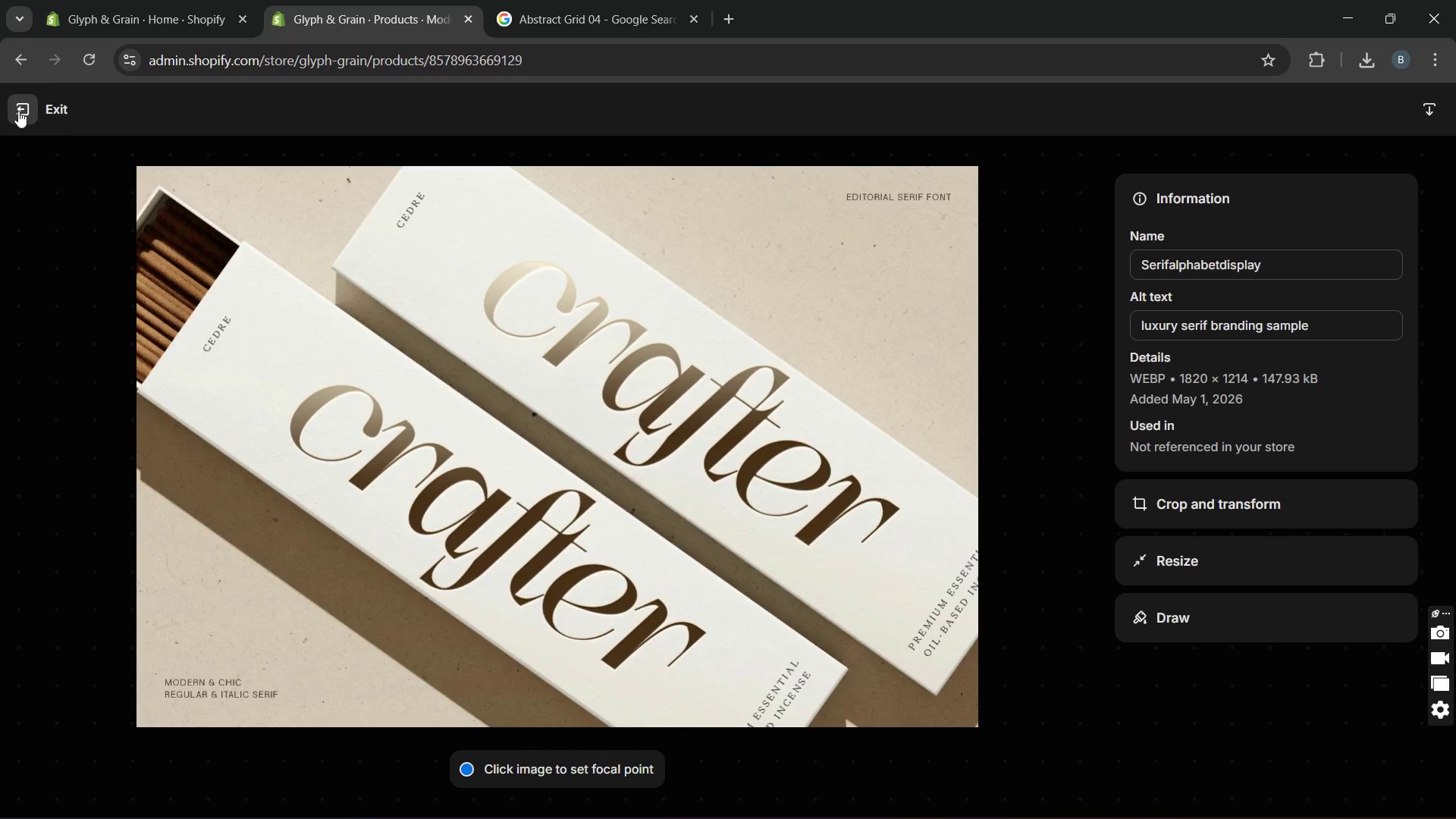 
left_click([18, 111])
 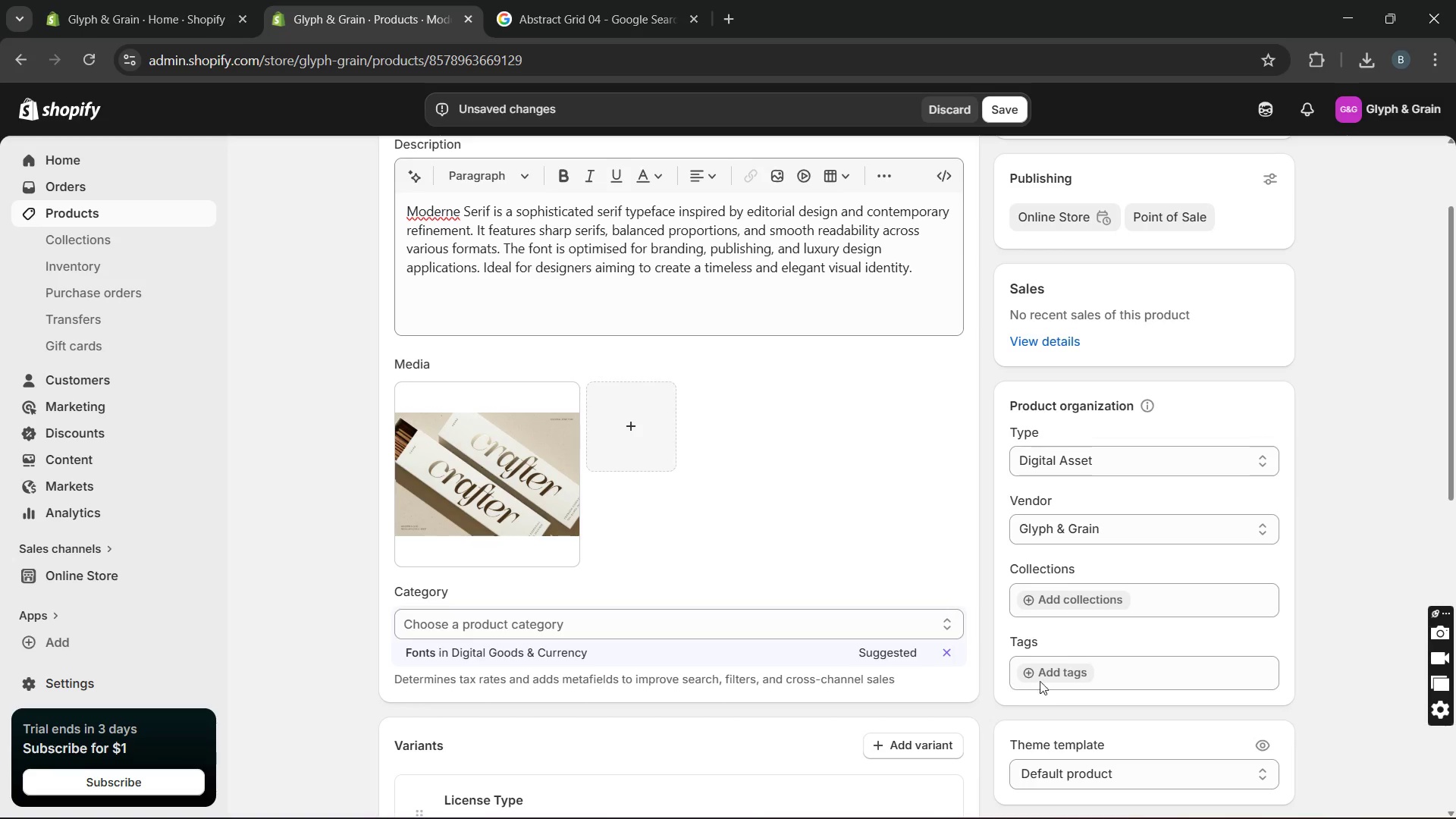 
left_click([1055, 661])
 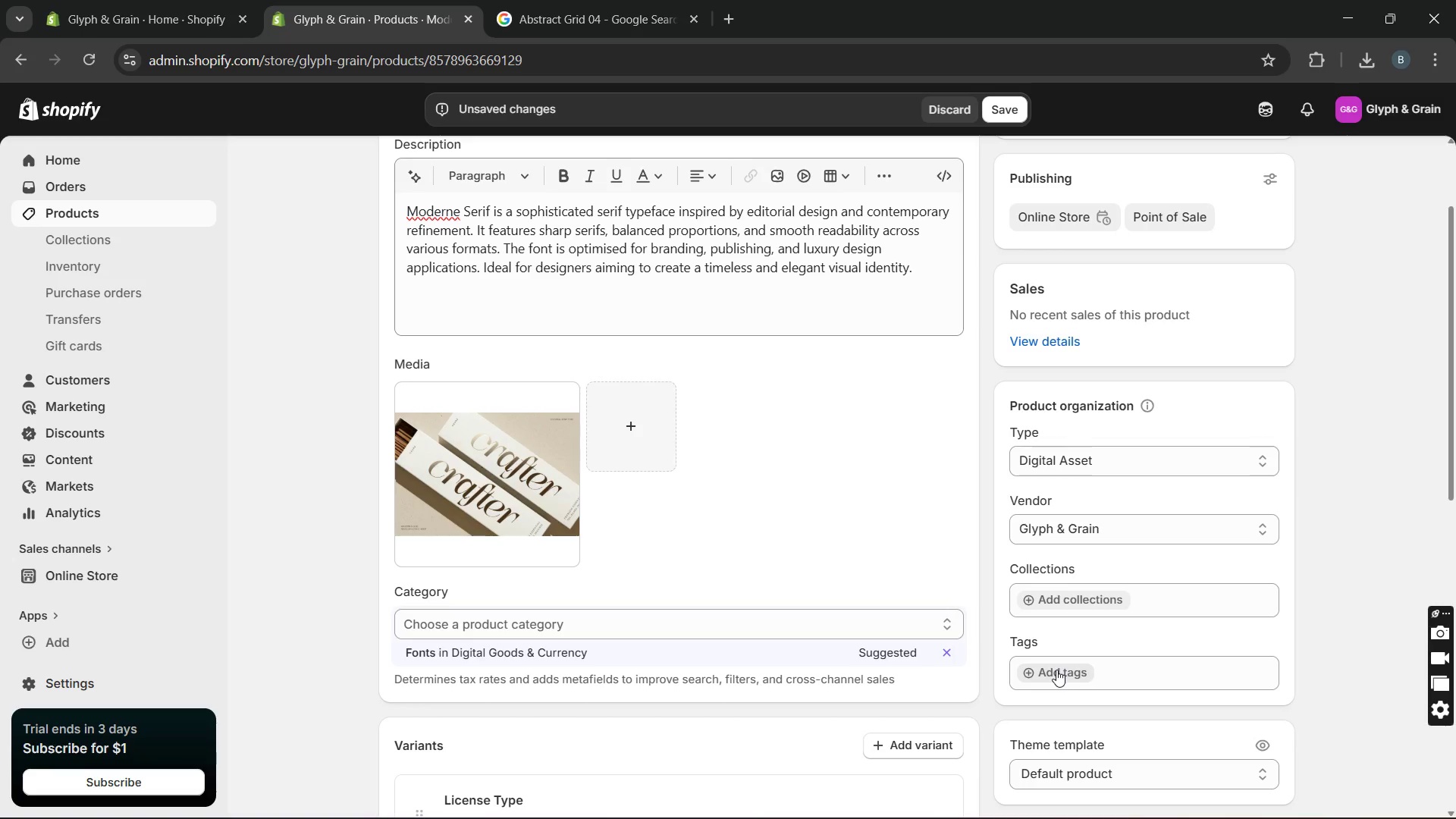 
left_click([1056, 670])
 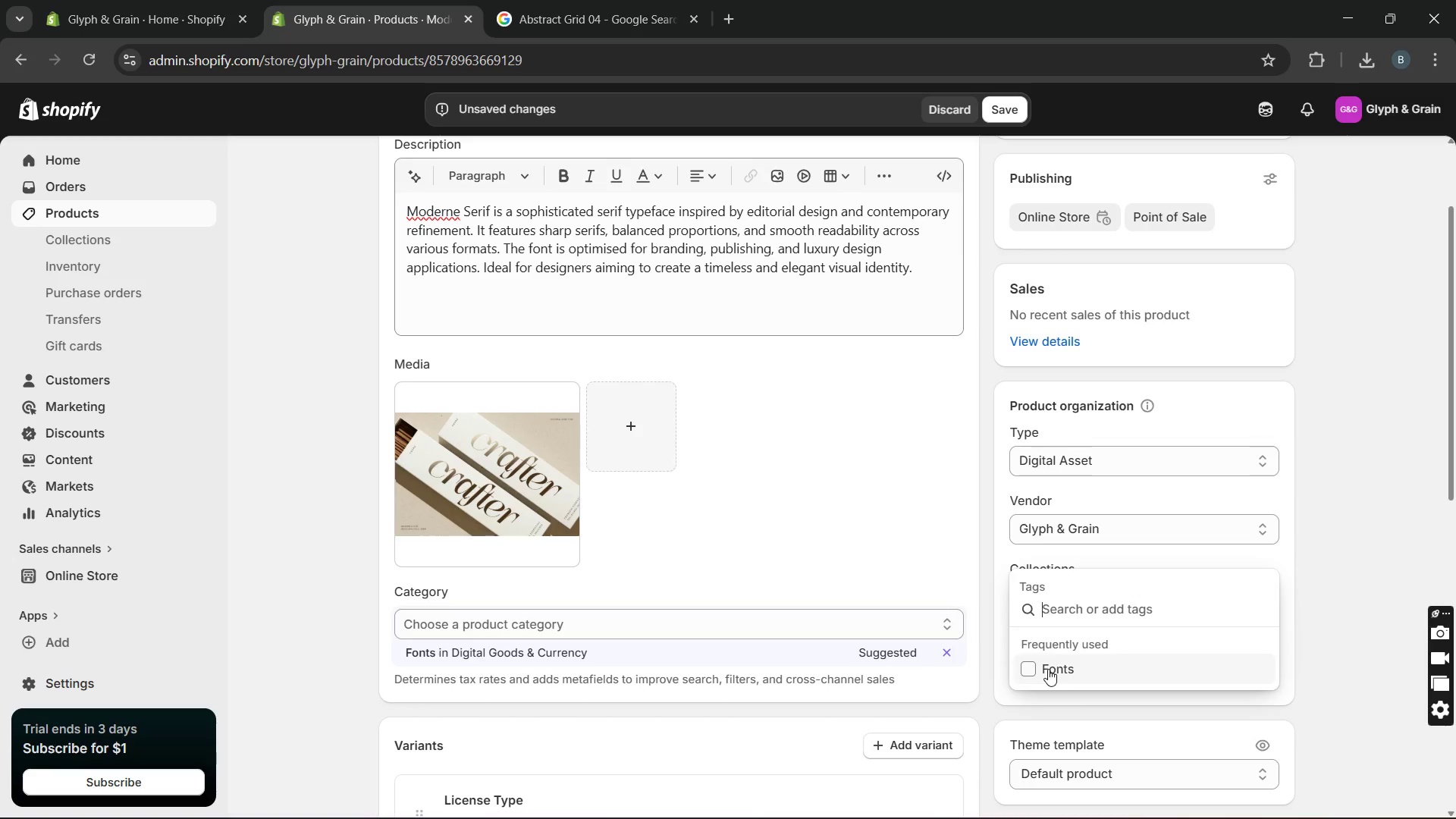 
left_click([1043, 669])
 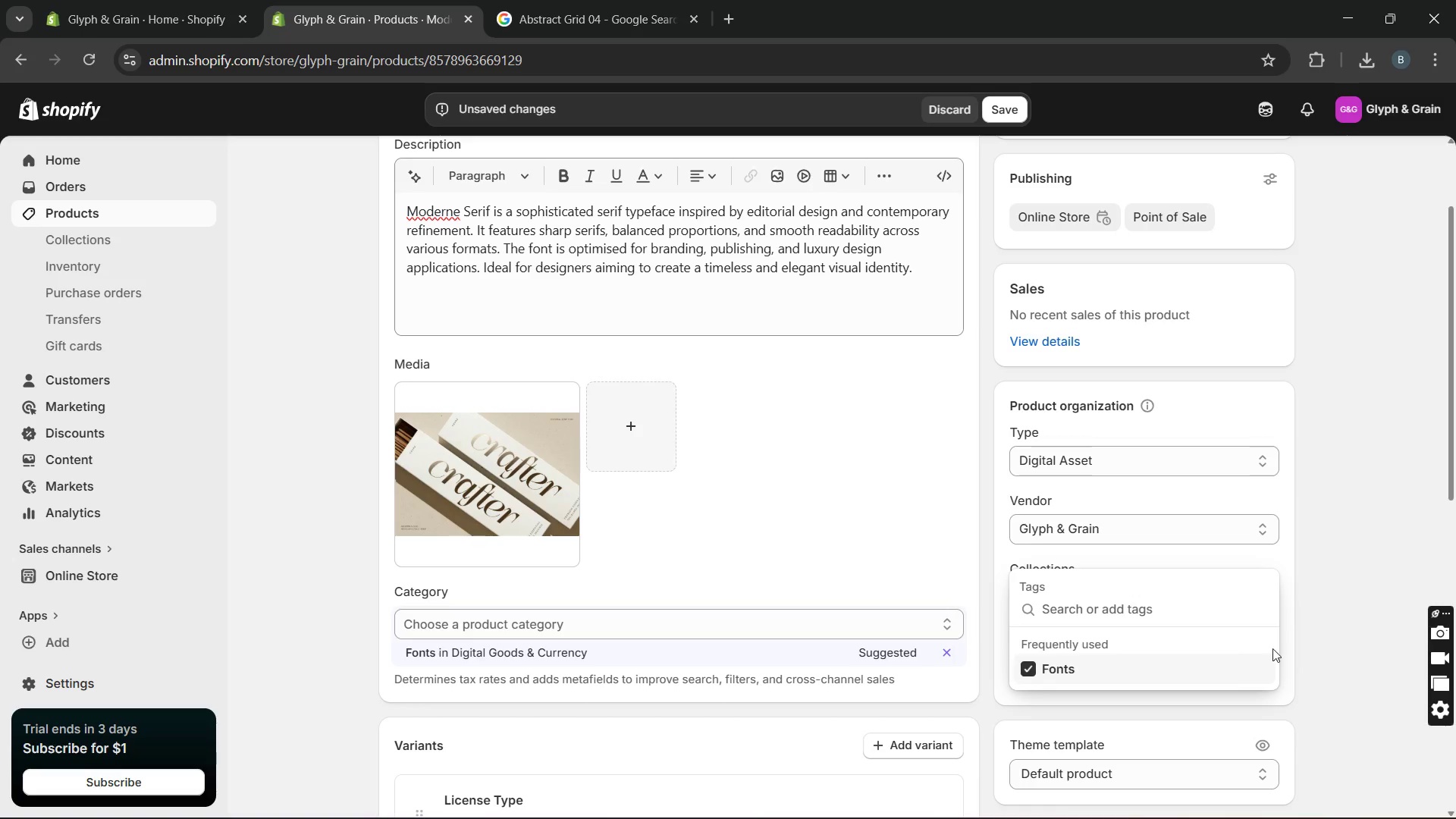 
left_click([1310, 651])
 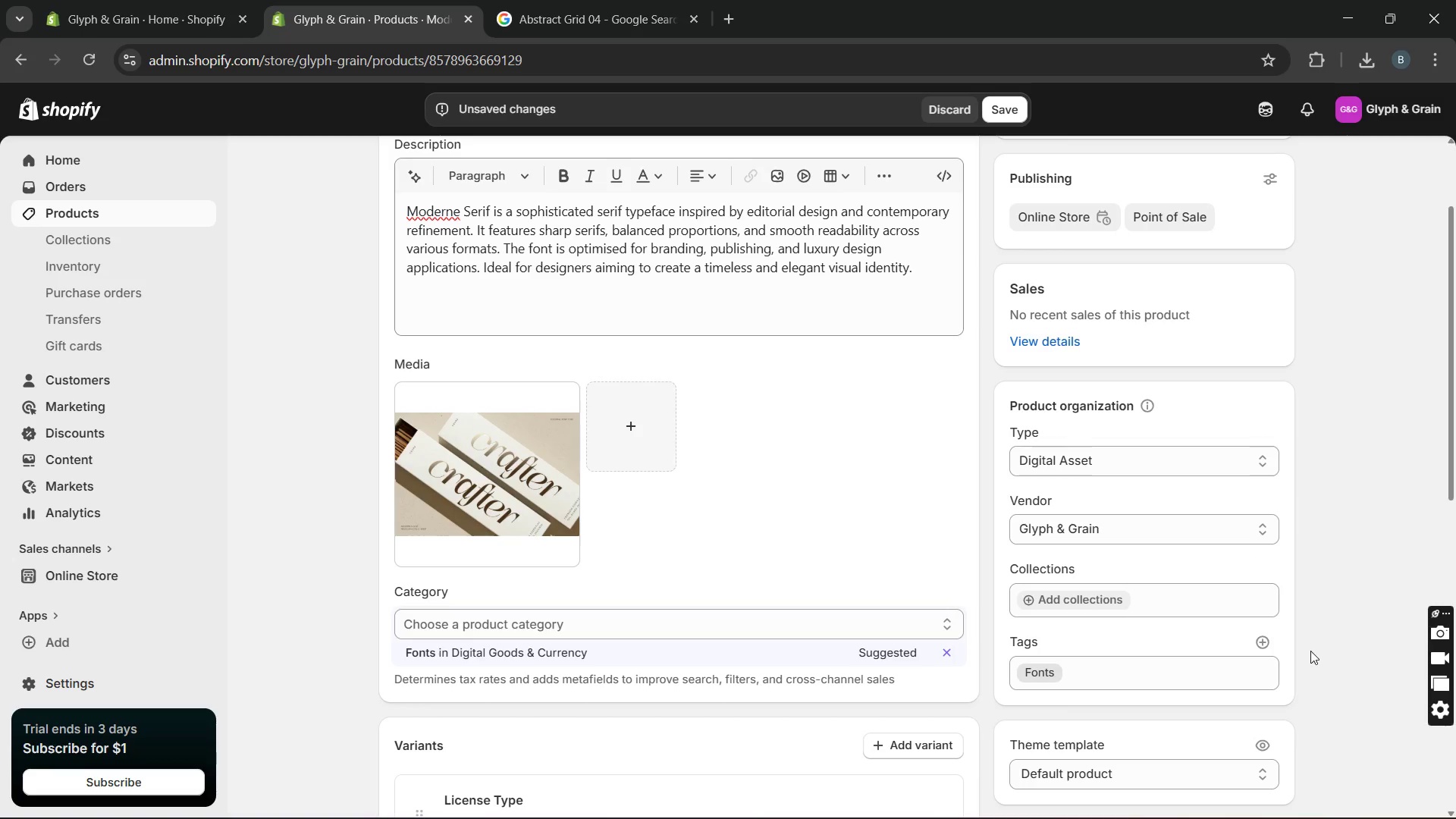 
mouse_move([916, 584])
 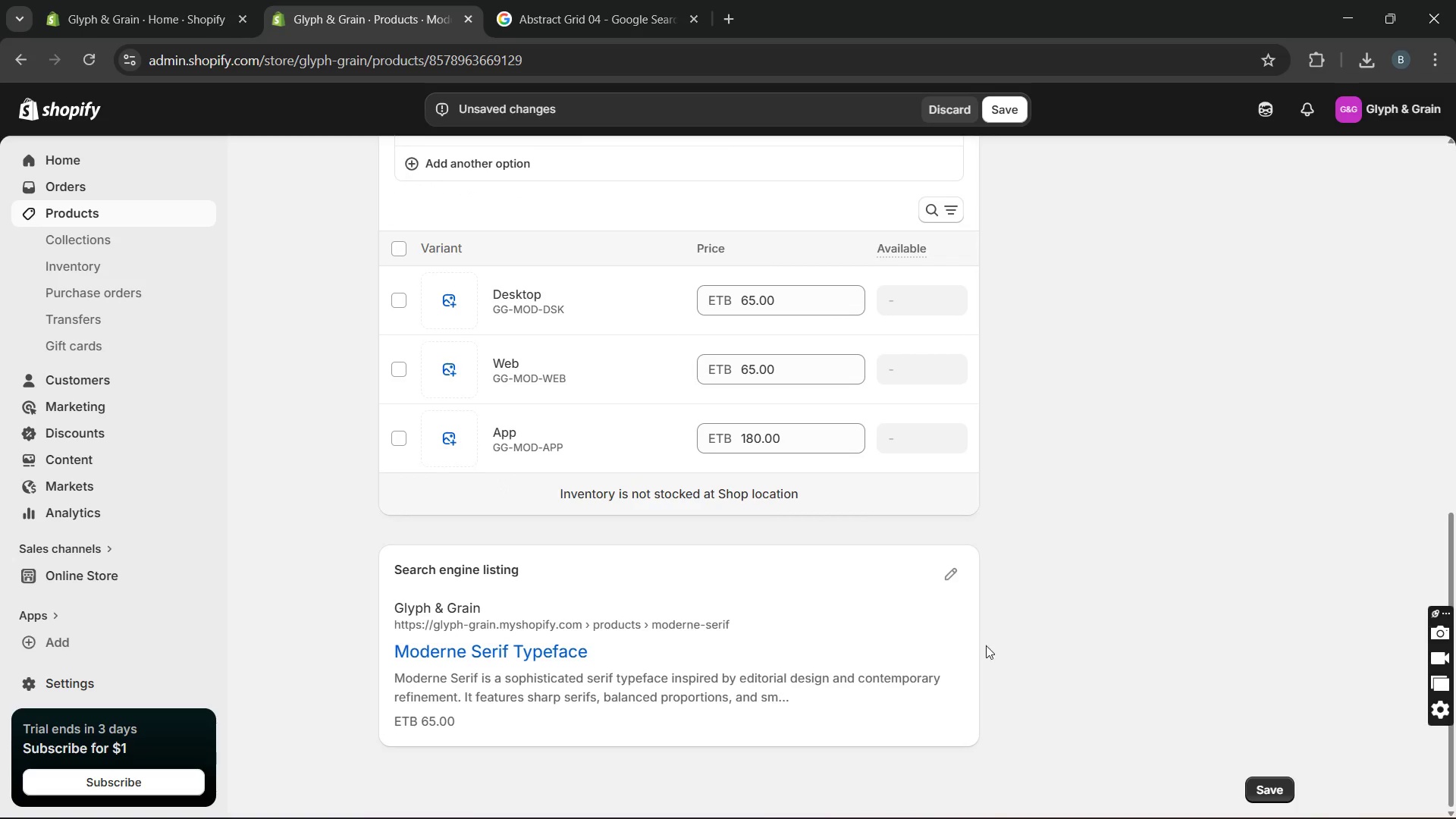 
left_click([954, 576])
 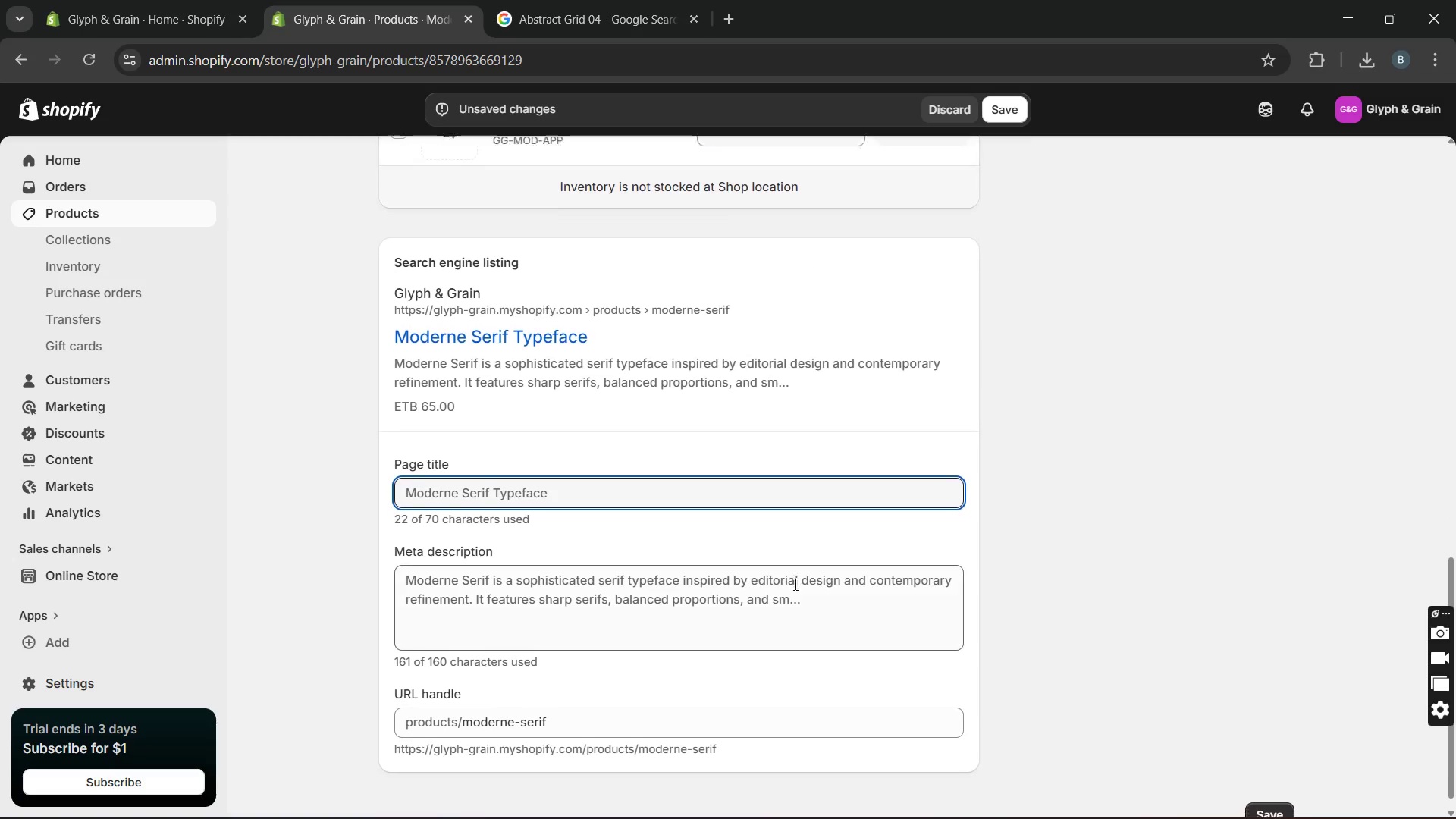 
left_click([679, 488])
 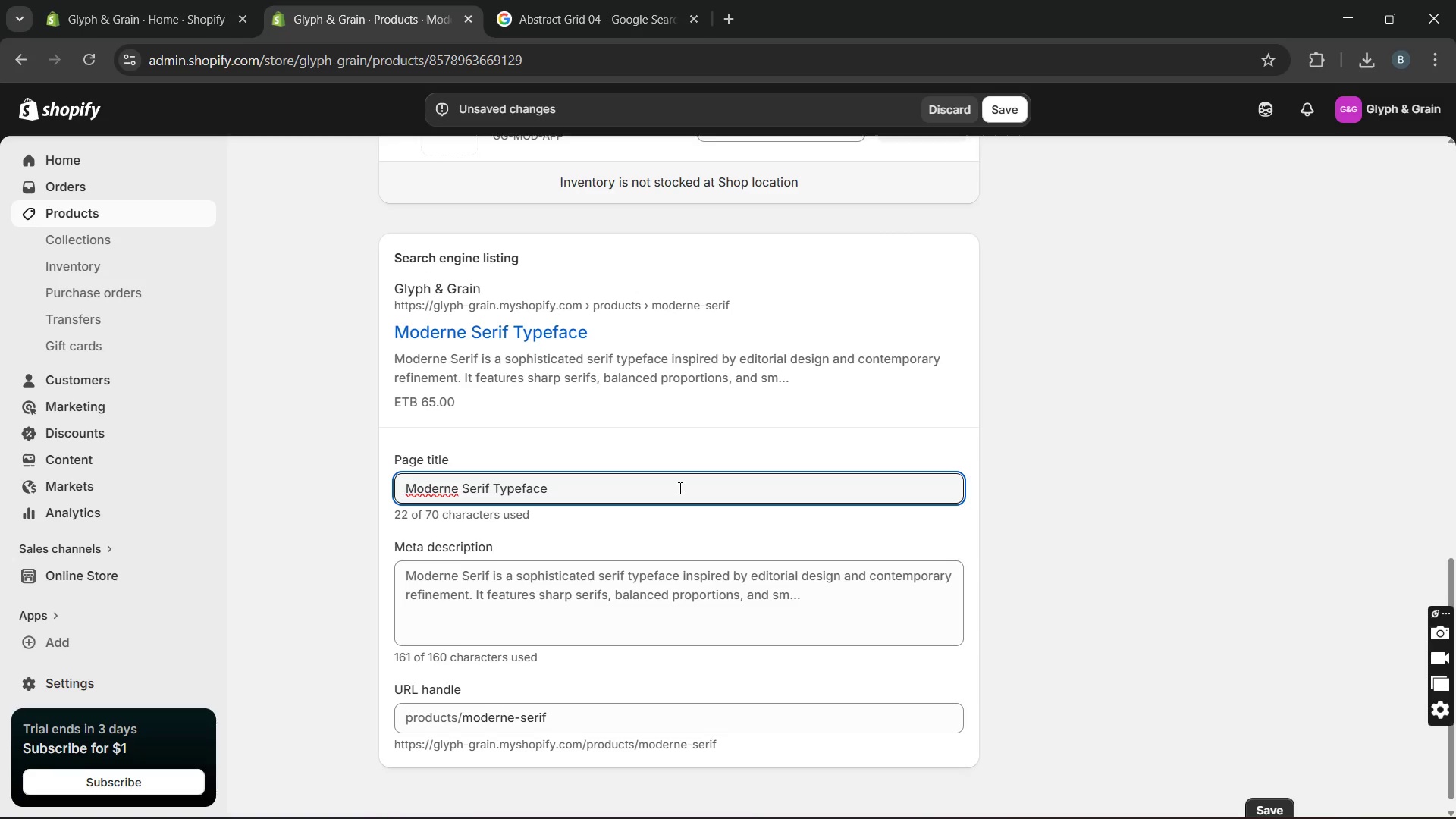 
type(-m)
key(Backspace)
type( Elegant editorial serif font )
 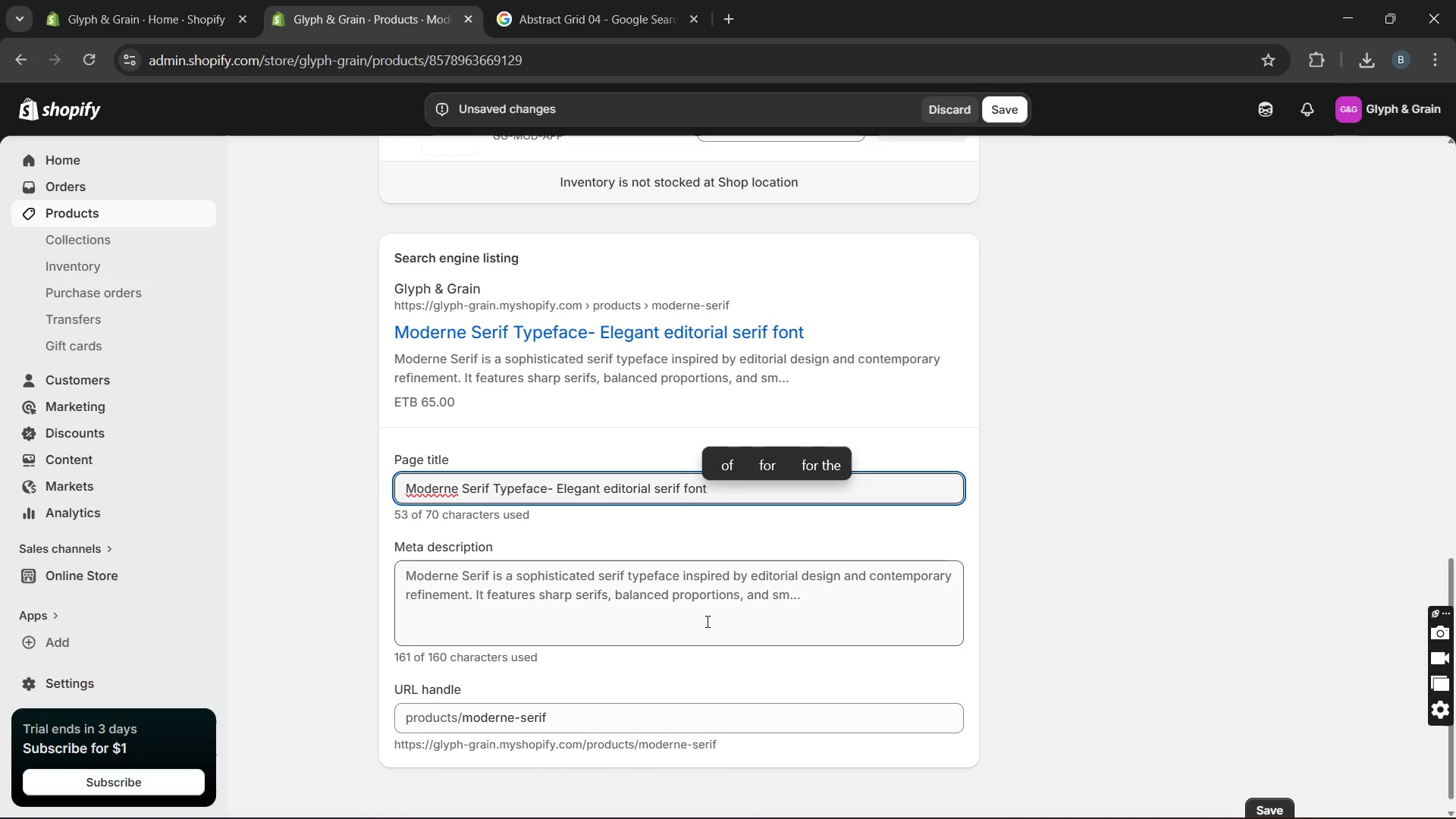 
double_click([706, 621])
 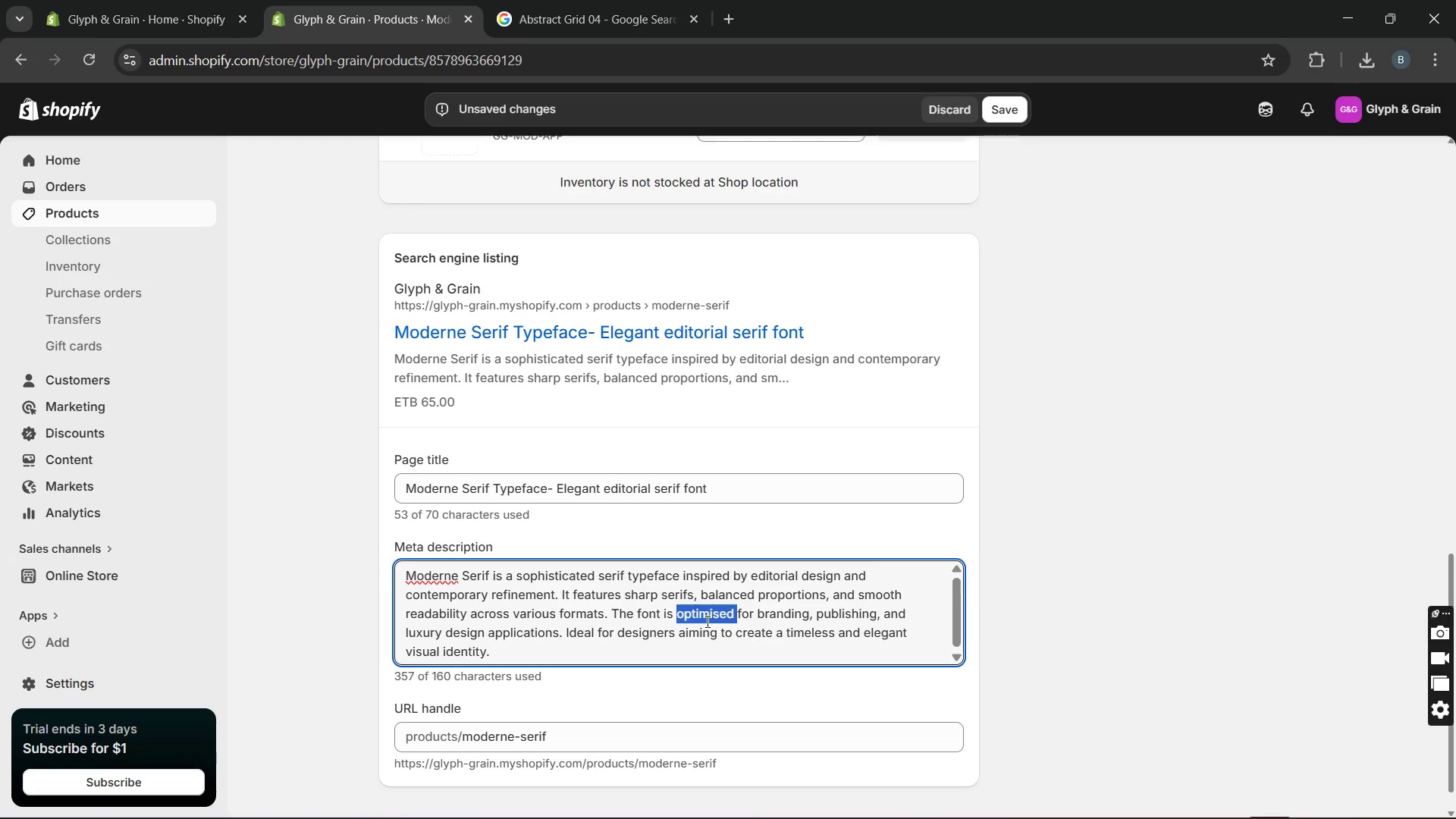 
triple_click([706, 621])
 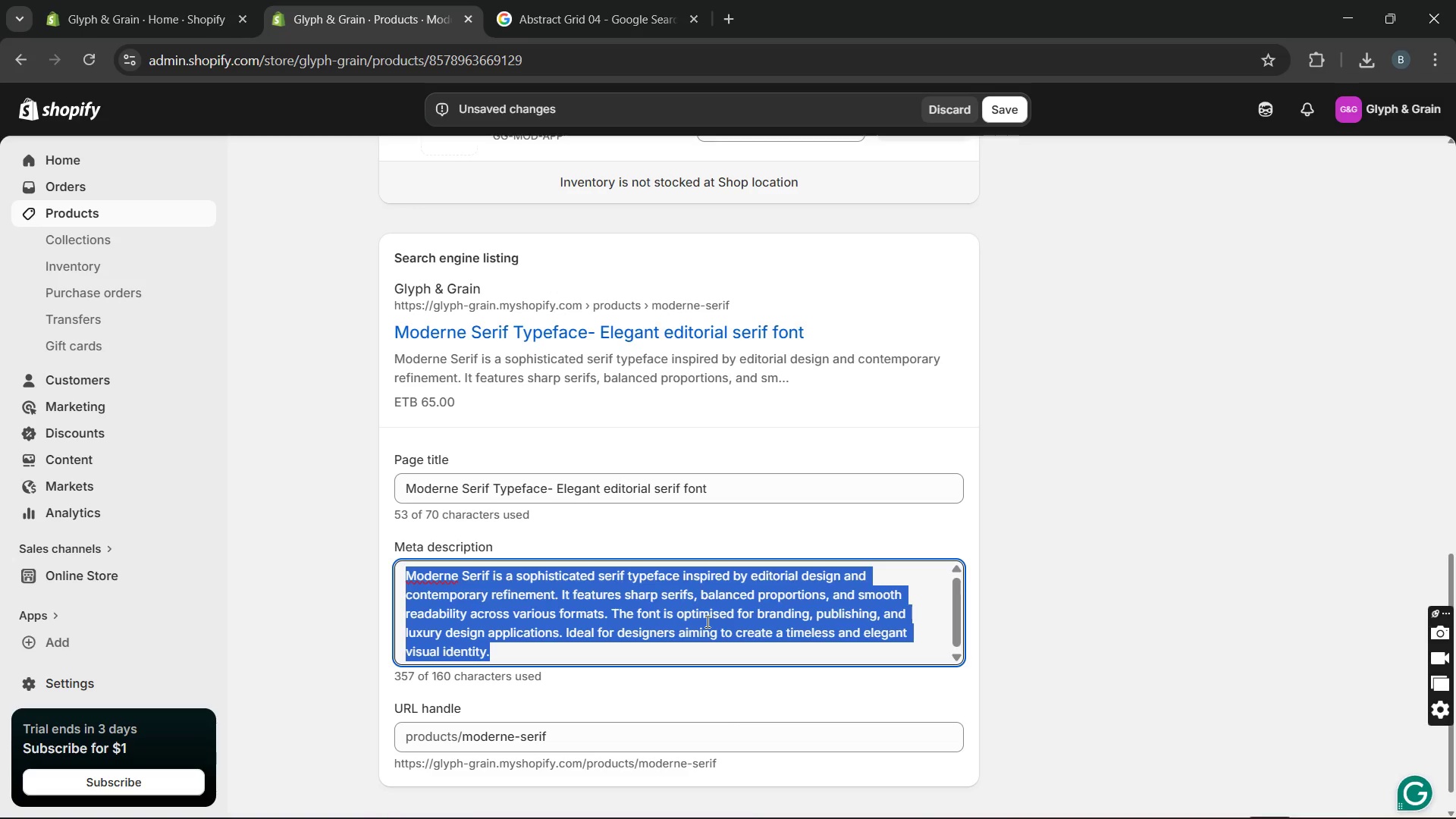 
type(Download modernen)
key(Backspace)
key(Backspace)
key(Backspace)
key(Backspace)
key(Backspace)
 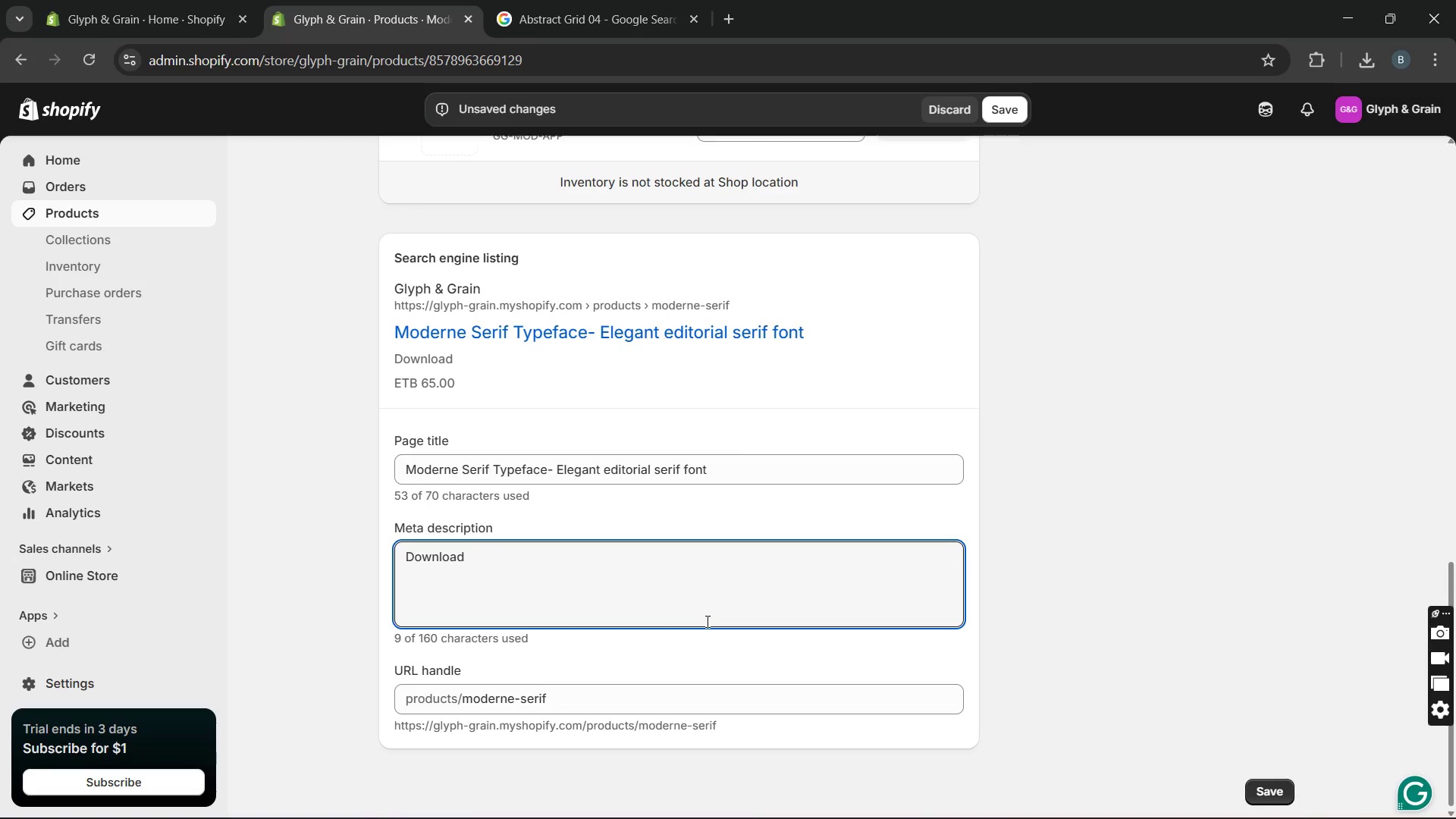 
left_click_drag(start_coordinate=[493, 470], to_coordinate=[403, 467])
 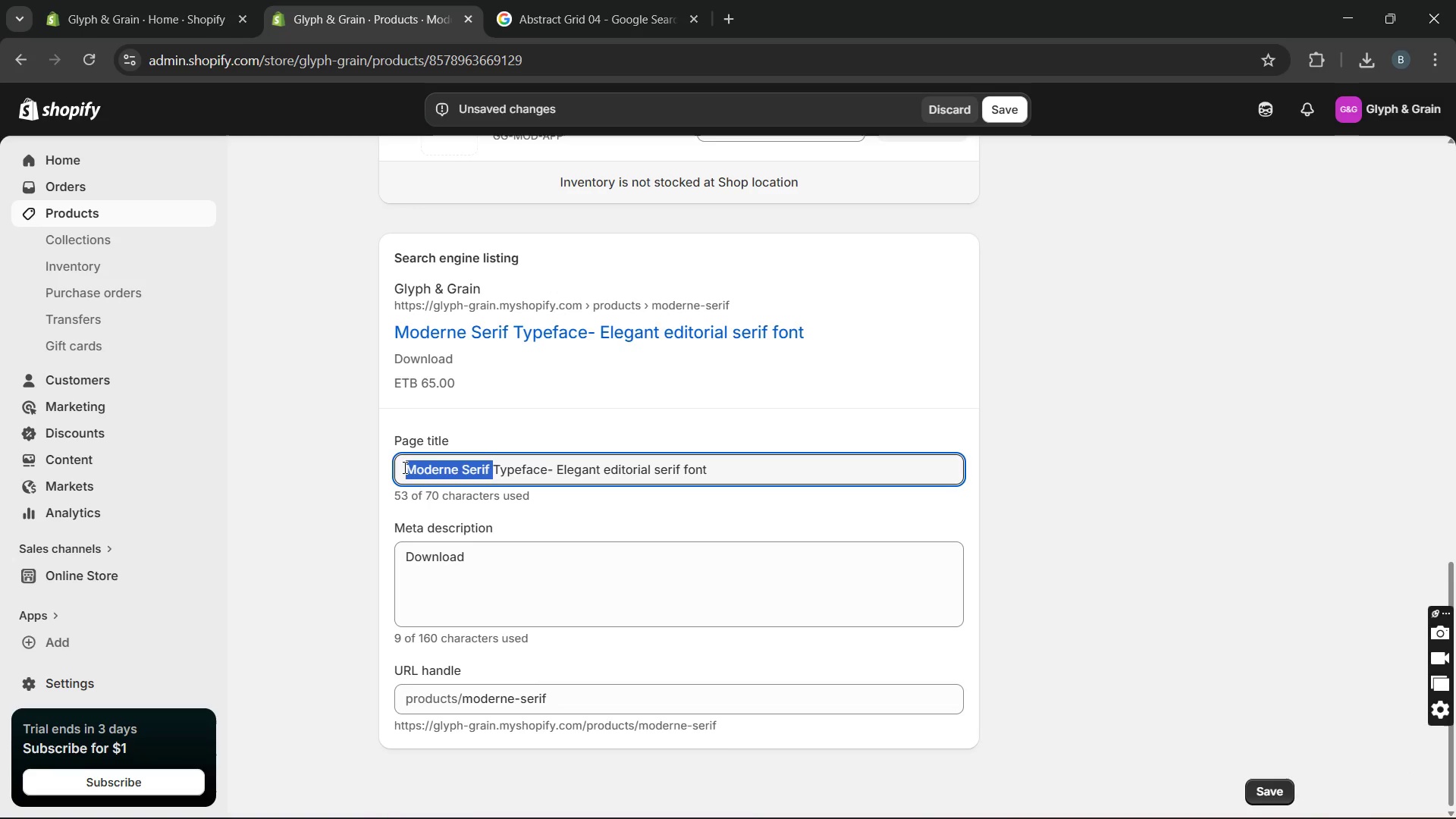 
key(Control+C)
 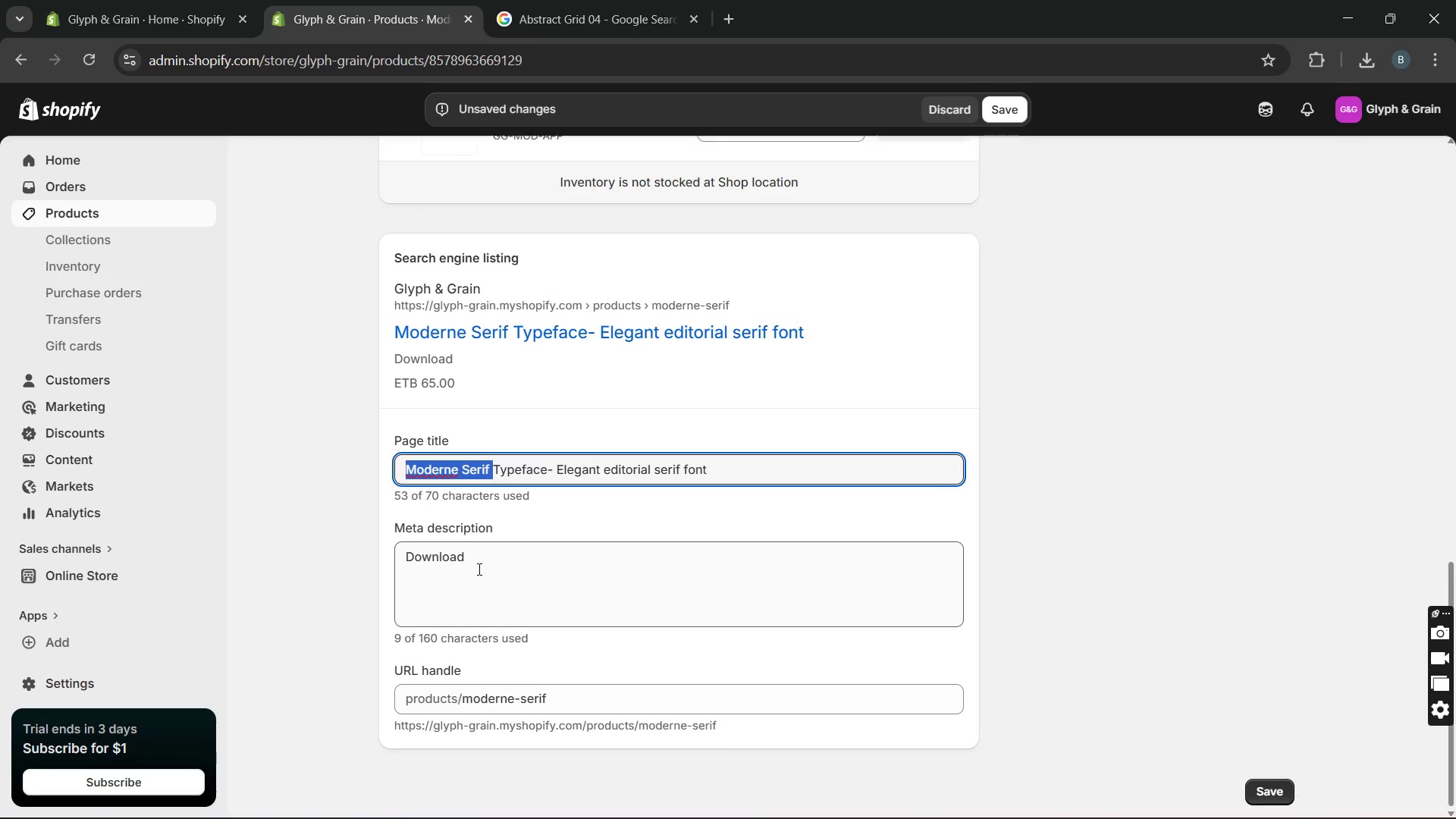 
left_click([479, 566])
 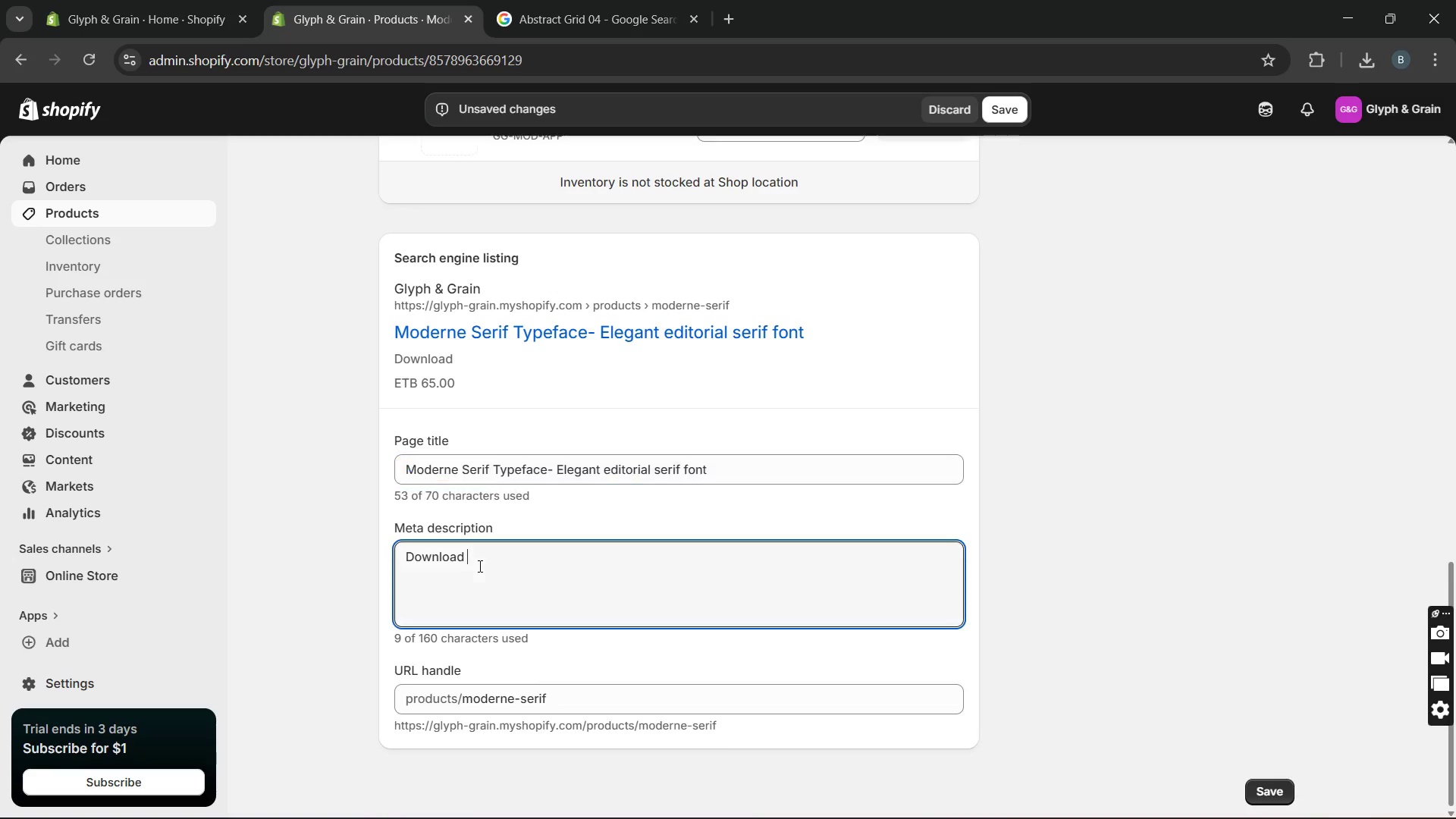 
key(Control+V)
 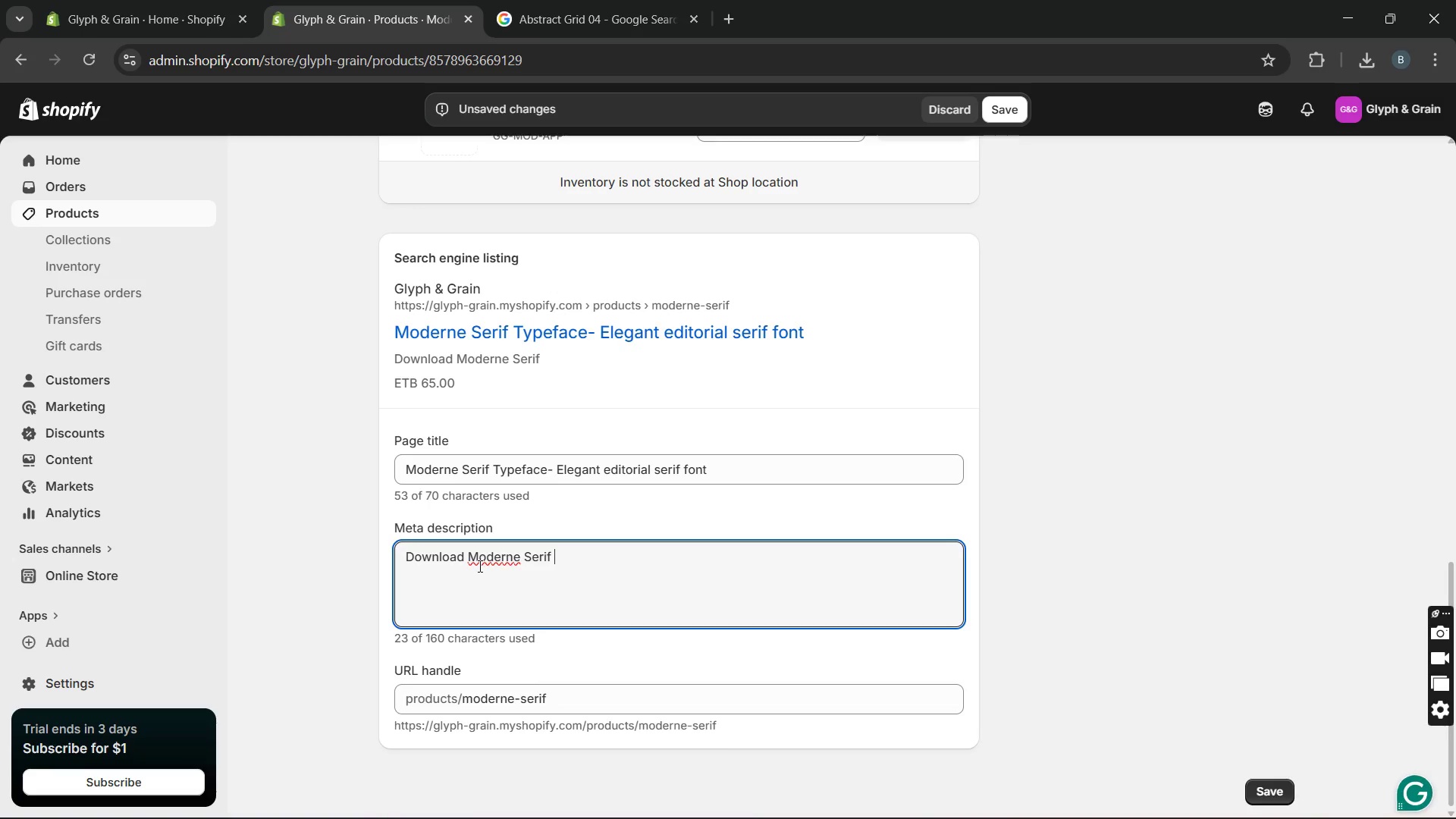 
key(Backspace)
type(, an elegant serif font crafted for r)
key(Backspace)
type(editorial an )
key(Backspace)
type(d branding projects. Create timeled)
key(Backspace)
type(ss Desih)
key(Backspace)
type(gns-get your font license today.)
 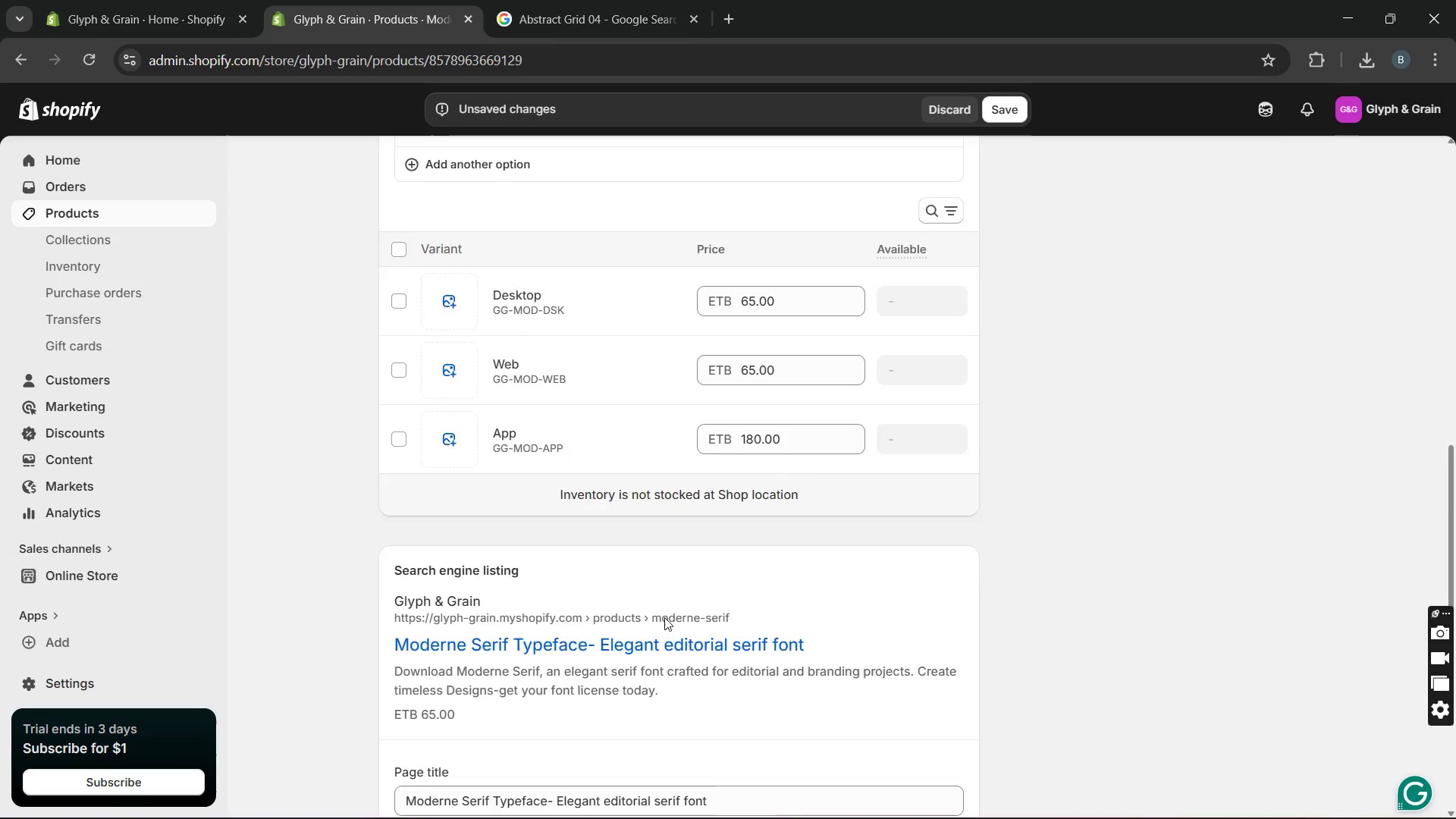 
left_click([664, 617])
 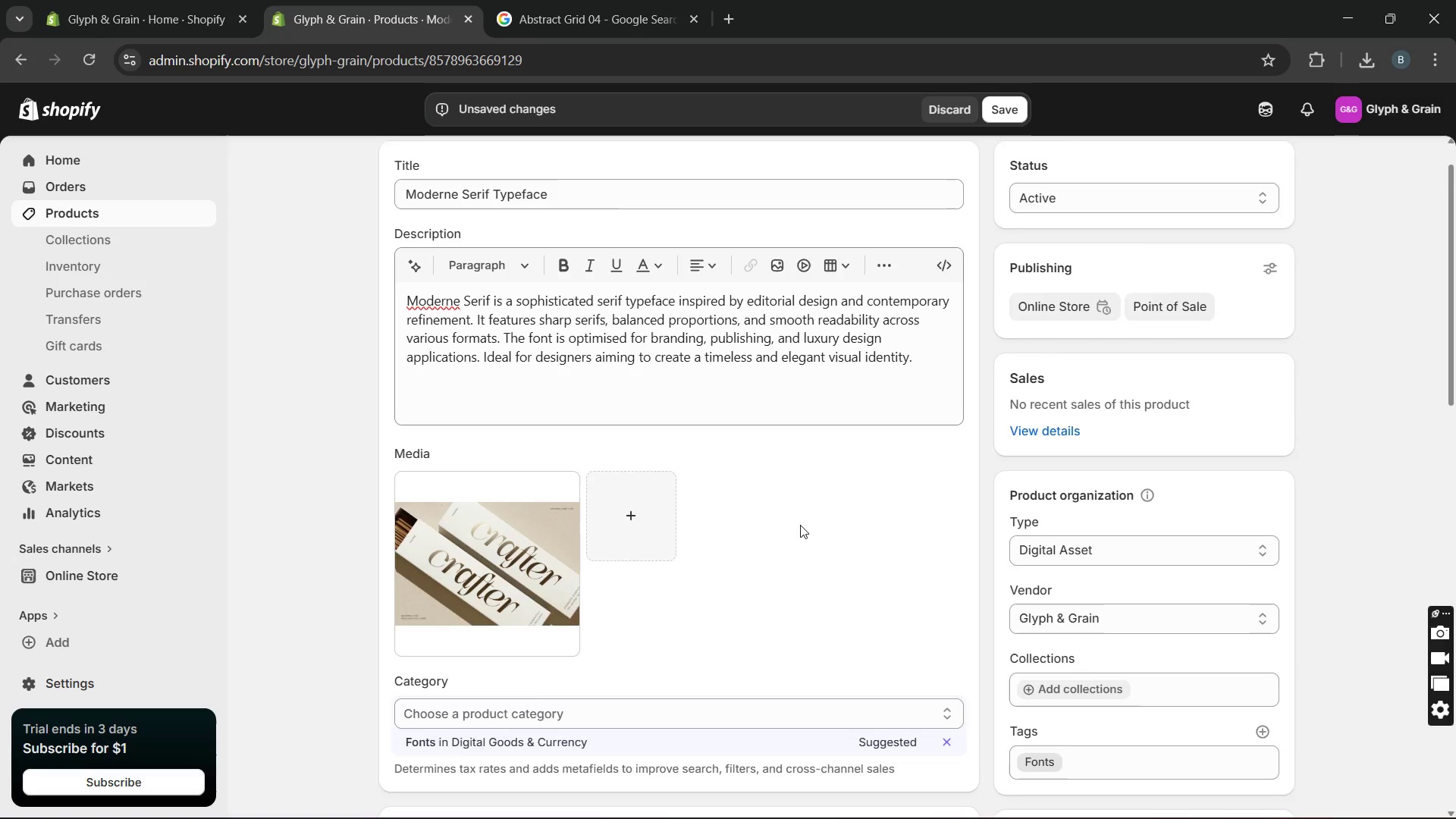 
wait(15.95)
 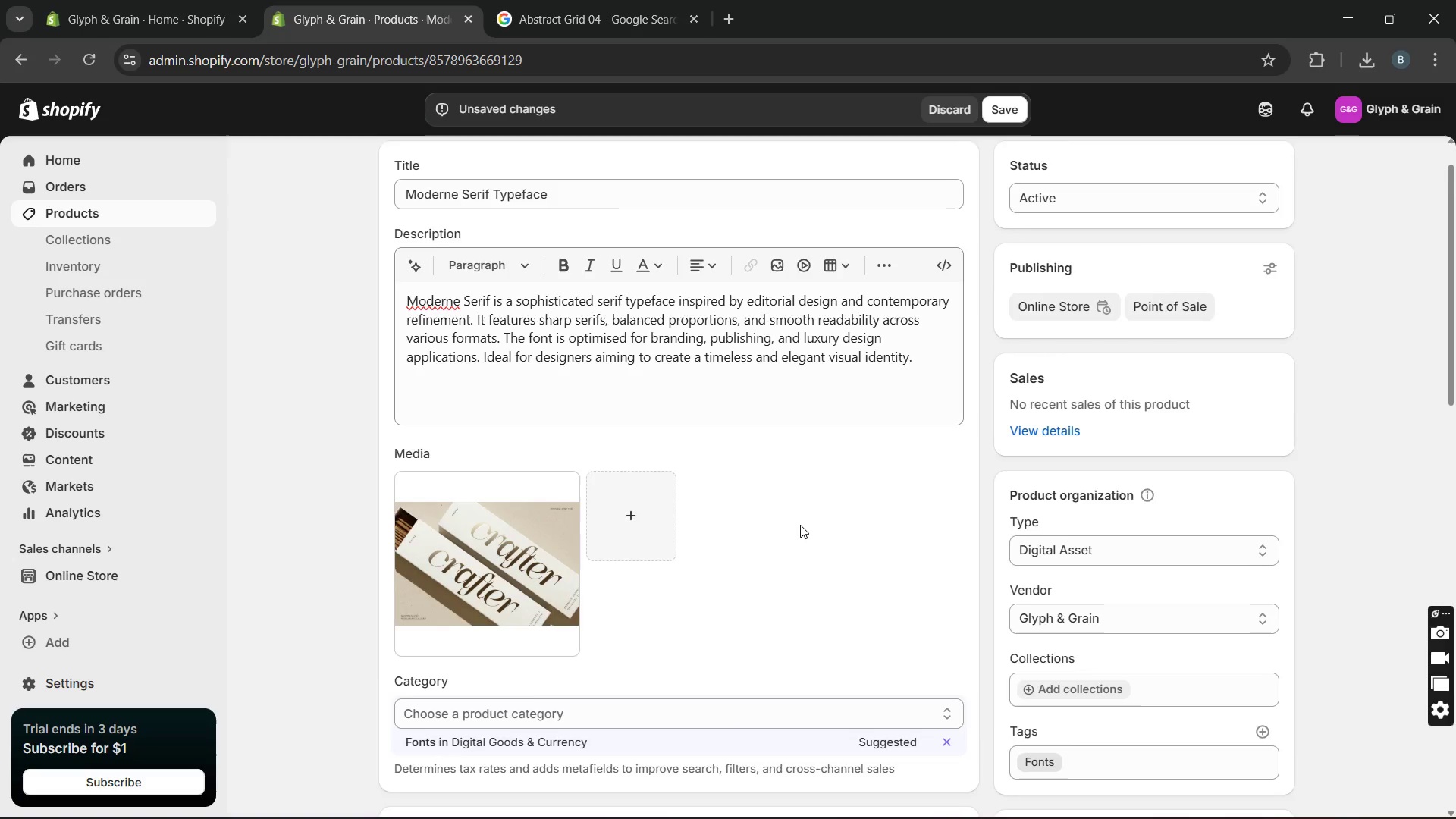 
left_click([1001, 112])
 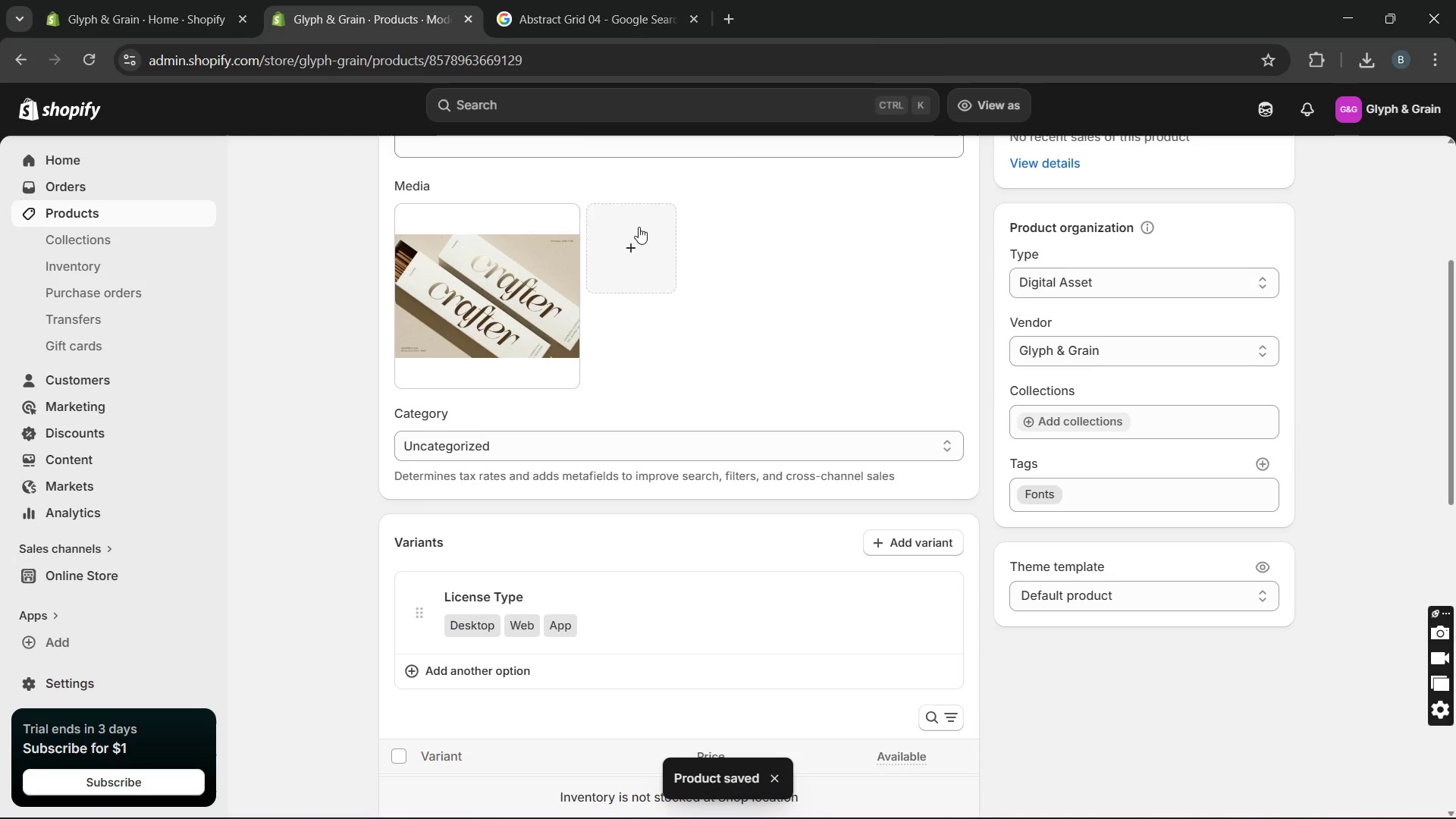 
wait(6.11)
 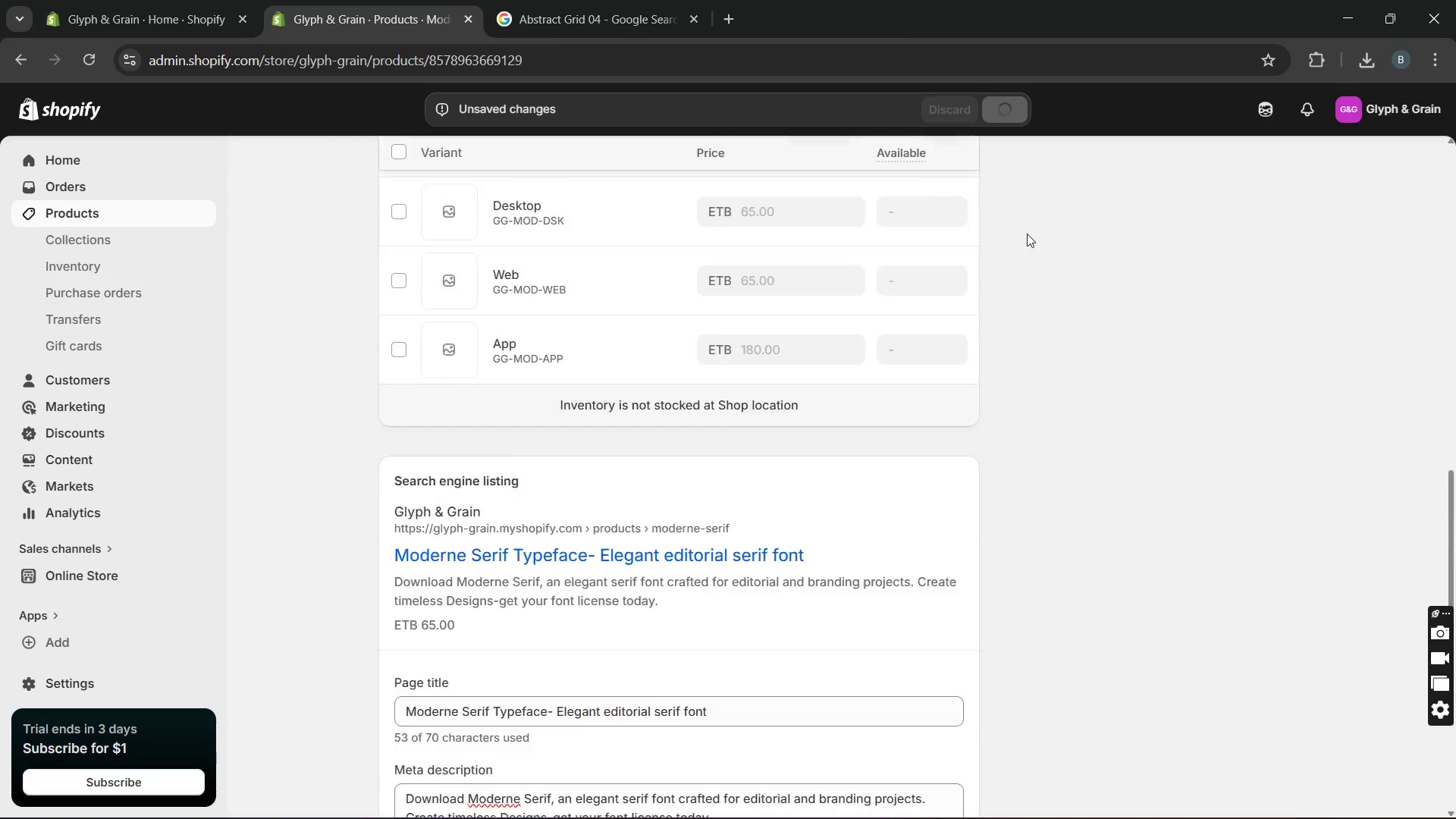 
left_click([190, 215])
 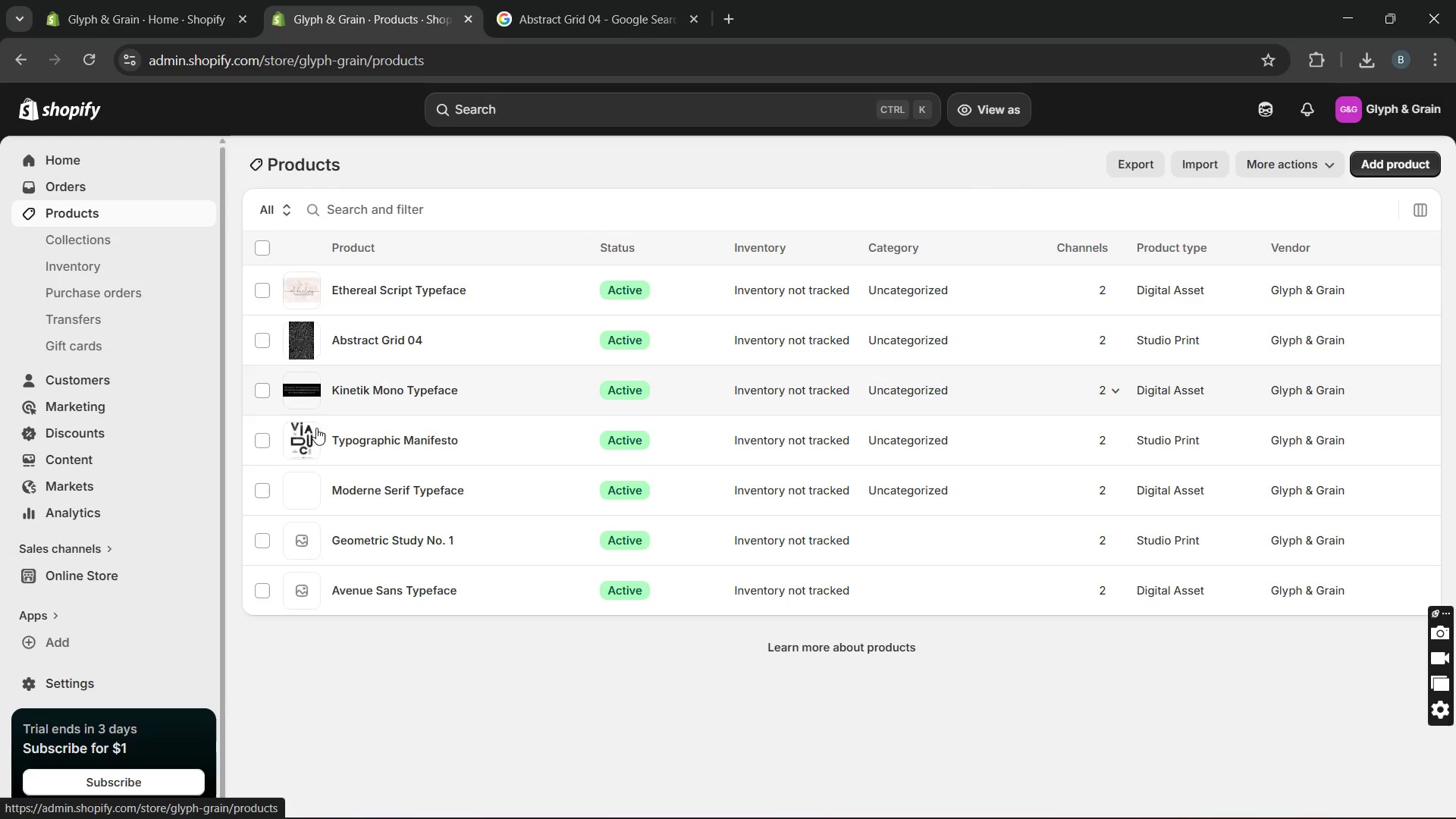 
left_click([332, 529])
 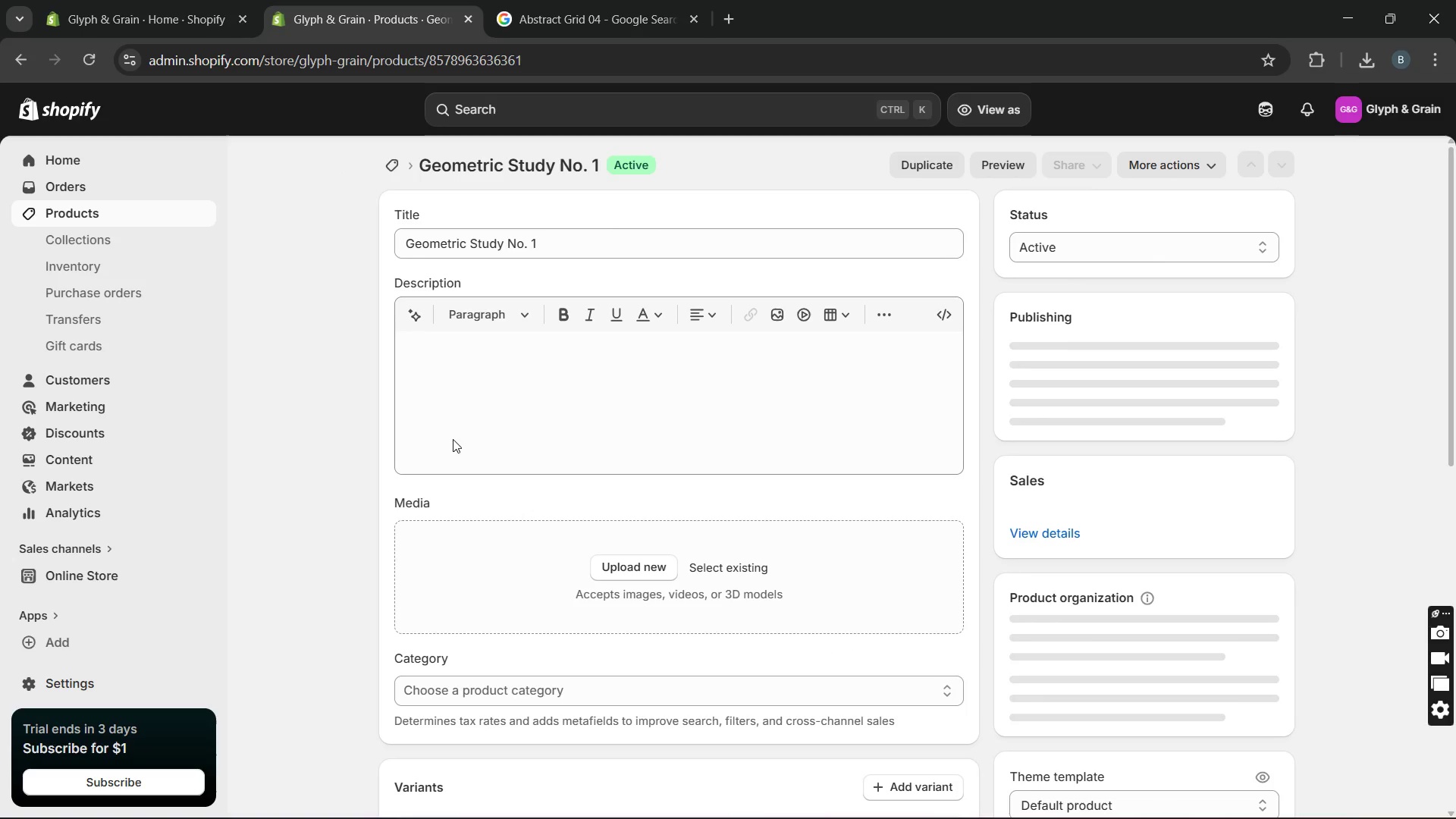 
left_click([469, 433])
 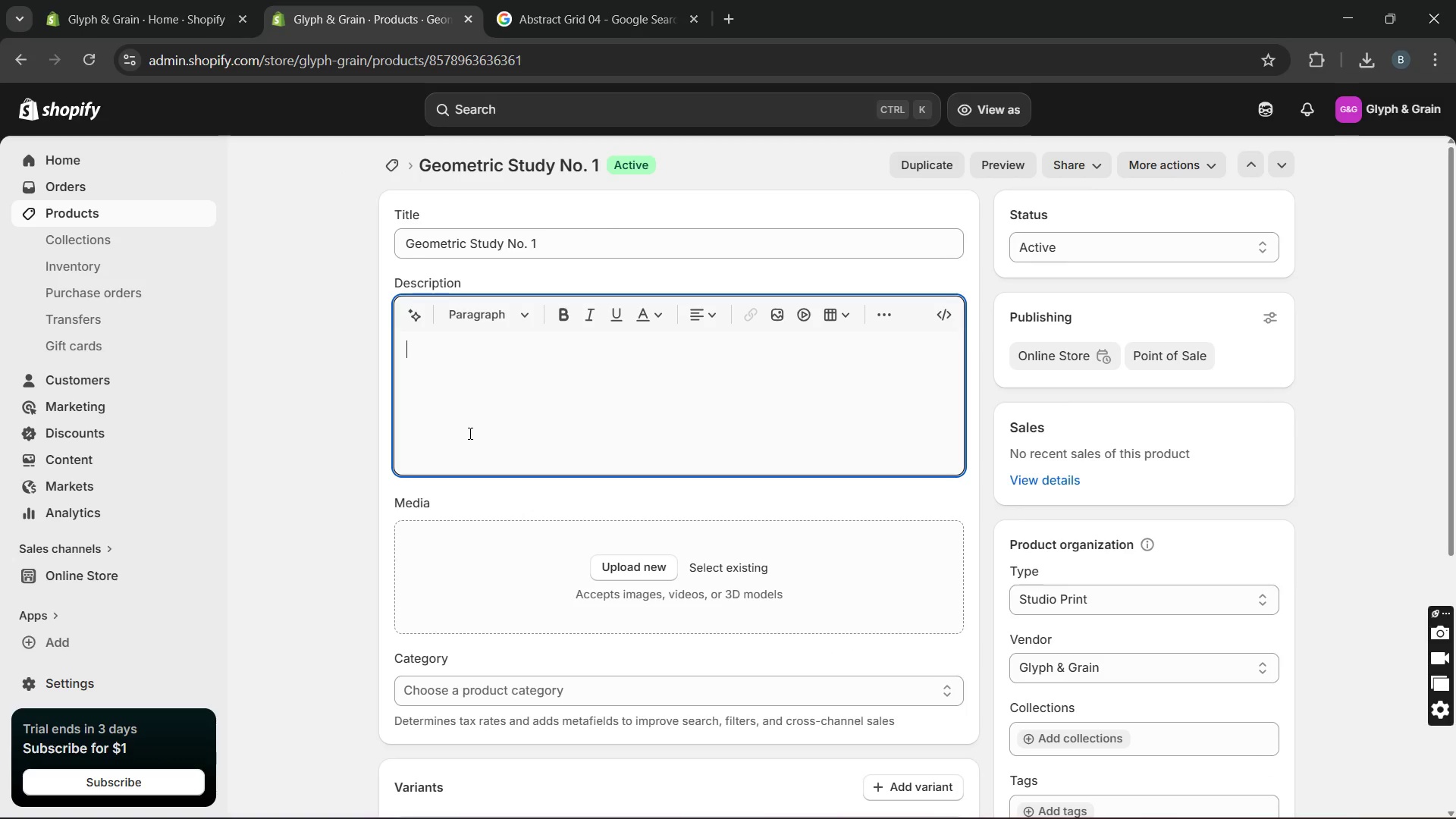 
key(CapsLock)
 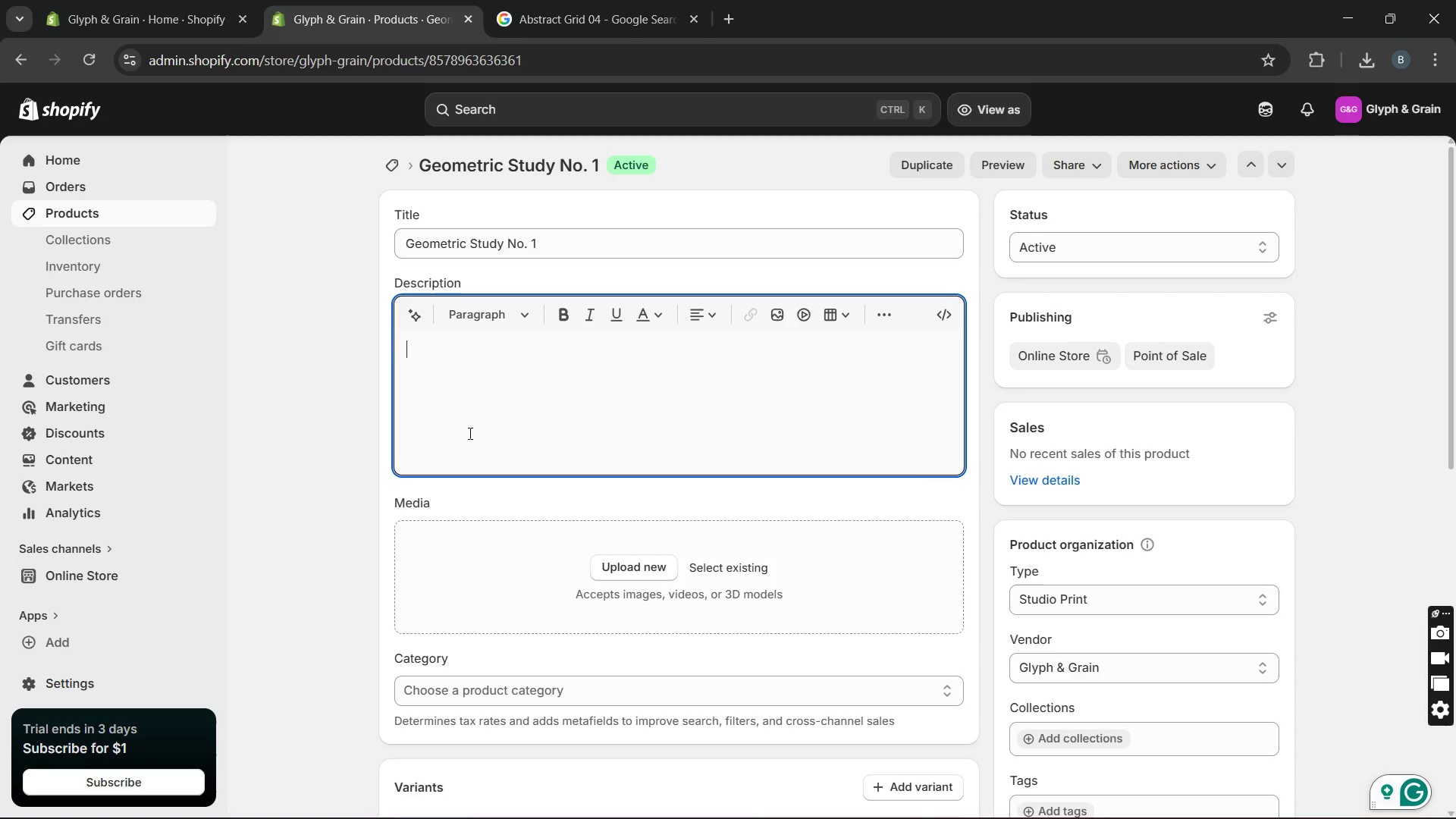 
left_click_drag(start_coordinate=[556, 239], to_coordinate=[385, 257])
 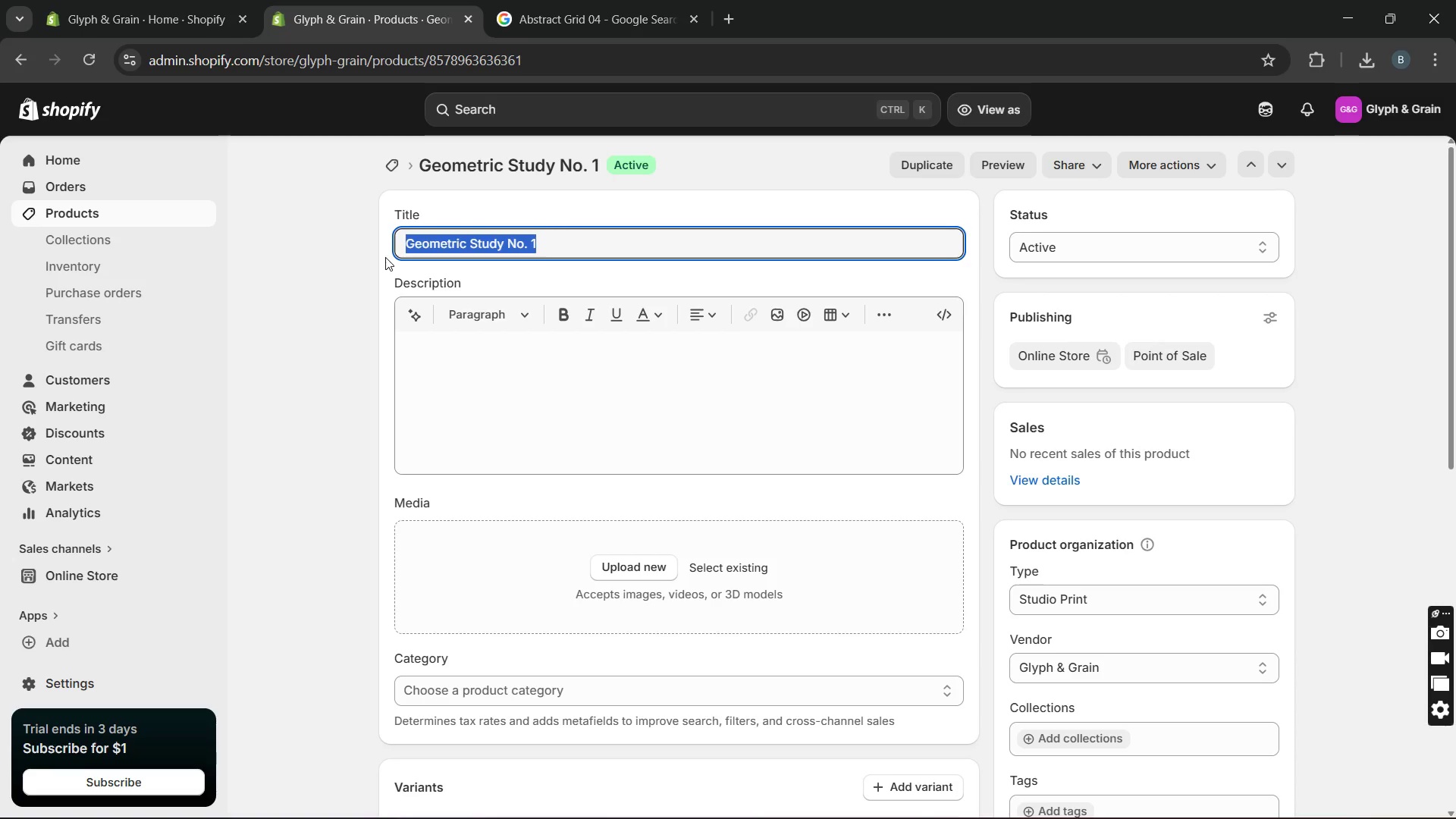 
key(Control+C)
 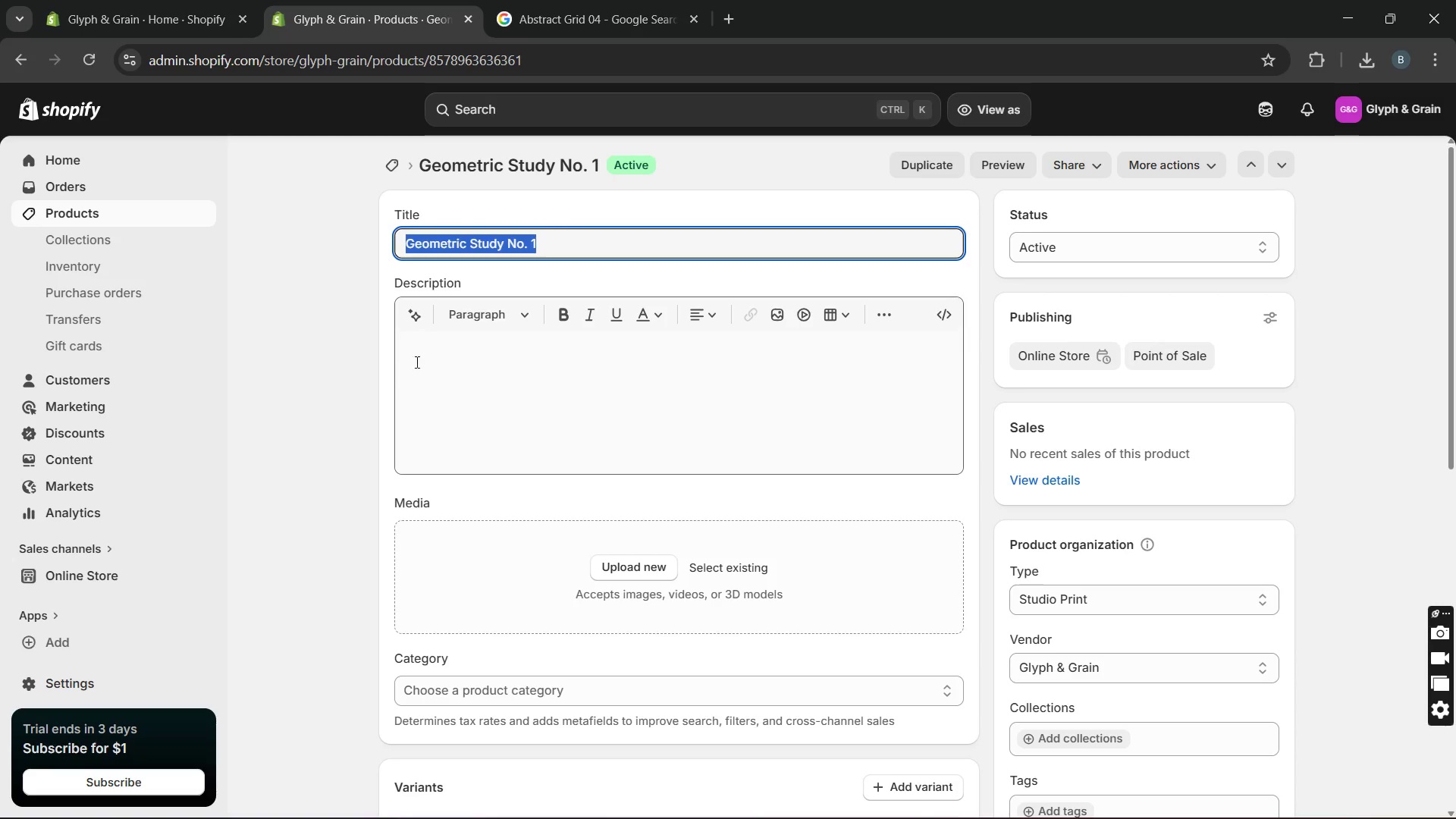 
left_click([428, 367])
 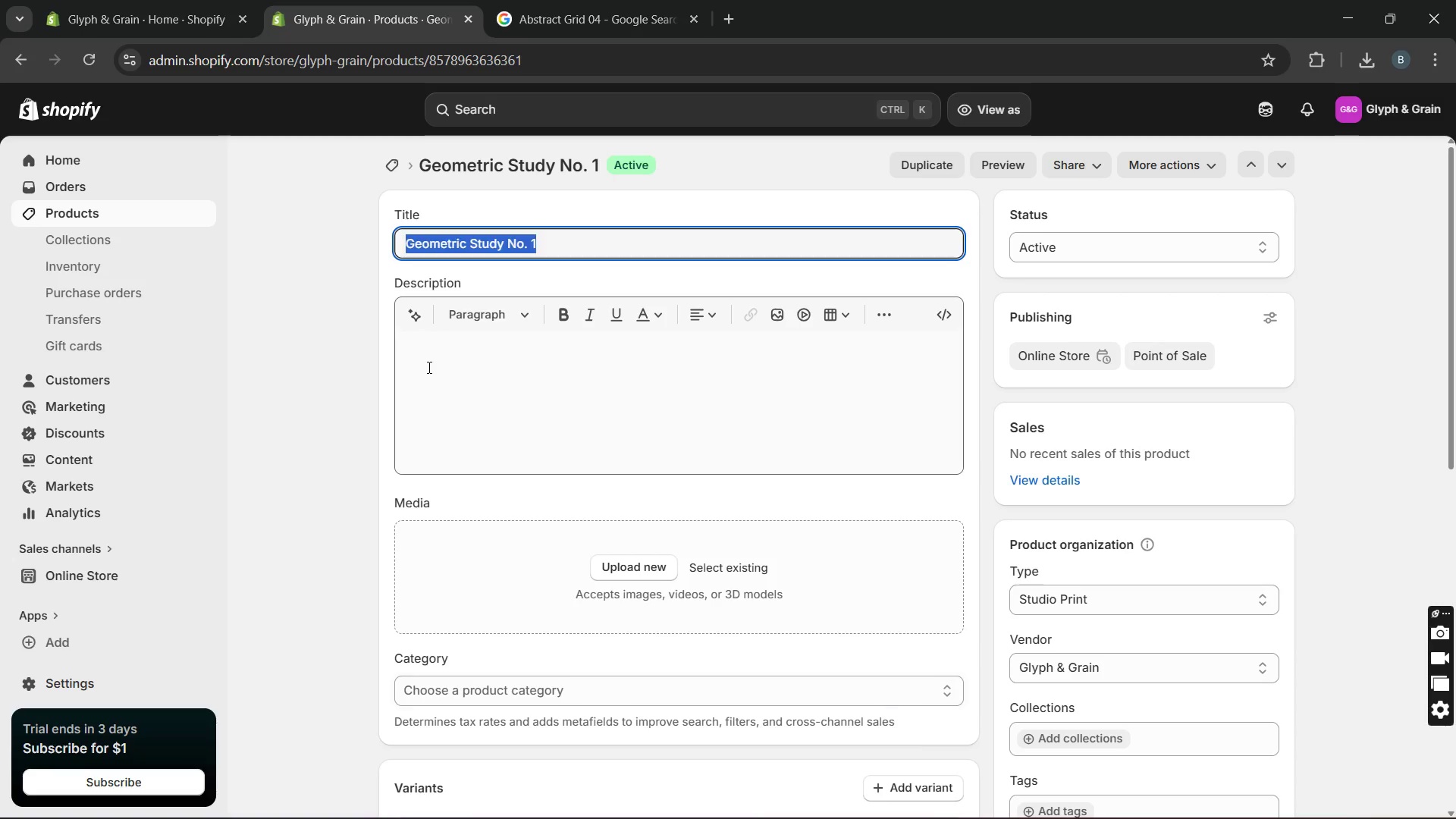 
key(Control+V)
 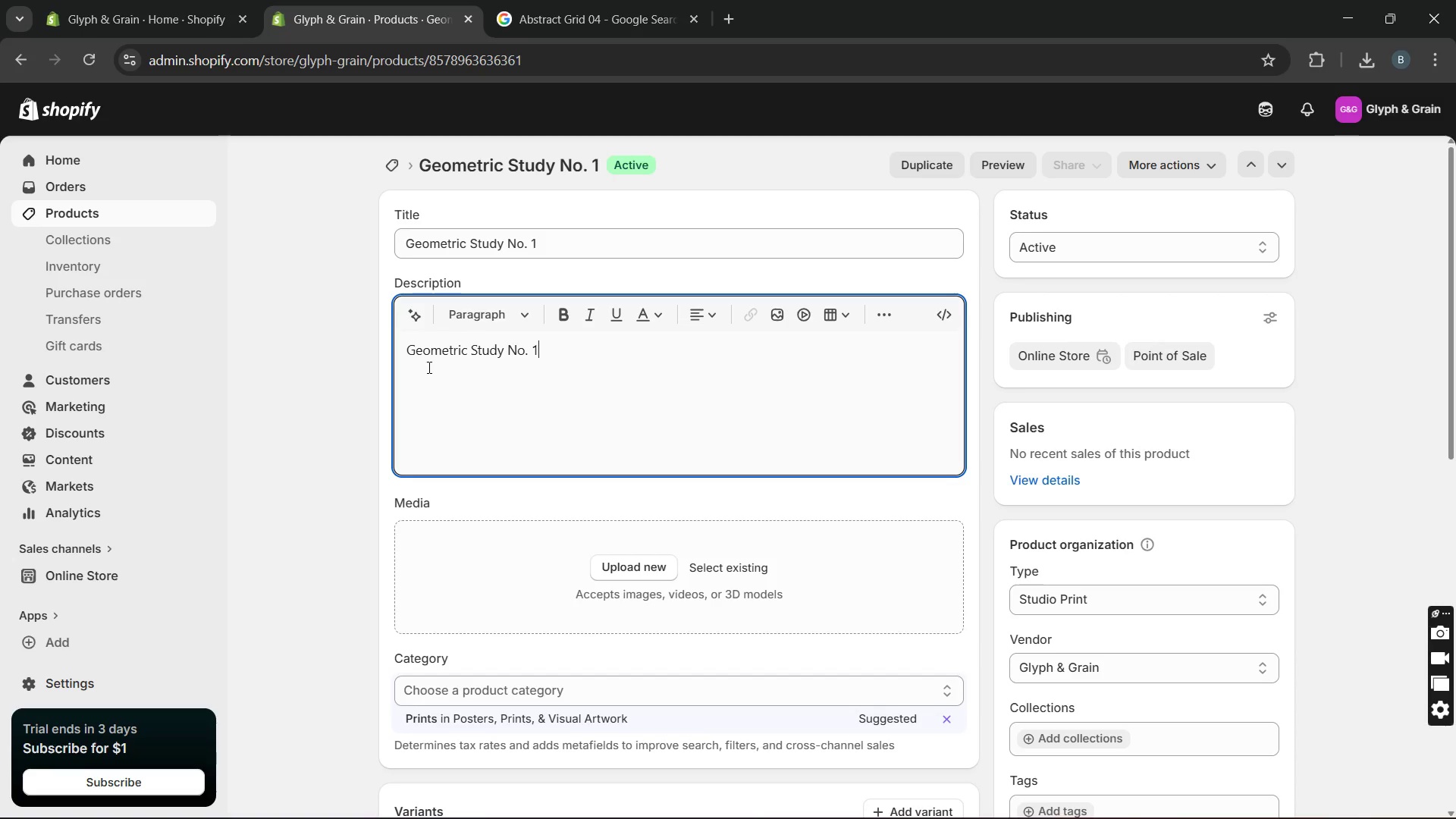 
type( is a structured scrr)
key(Backspace)
type(een )
key(Backspace)
type(-printed poster exploring form, syetr, and spati balace )
key(Backspace)
type(. Produced usig high-quality materials, it ensures long-lasting visual impact and precision. The design embraces minimalism while maintaining a strong architectural rescense,)
key(Backspace)
type(. Ideal for modern interiors, galleries, and collectorsof geometrc art.)
 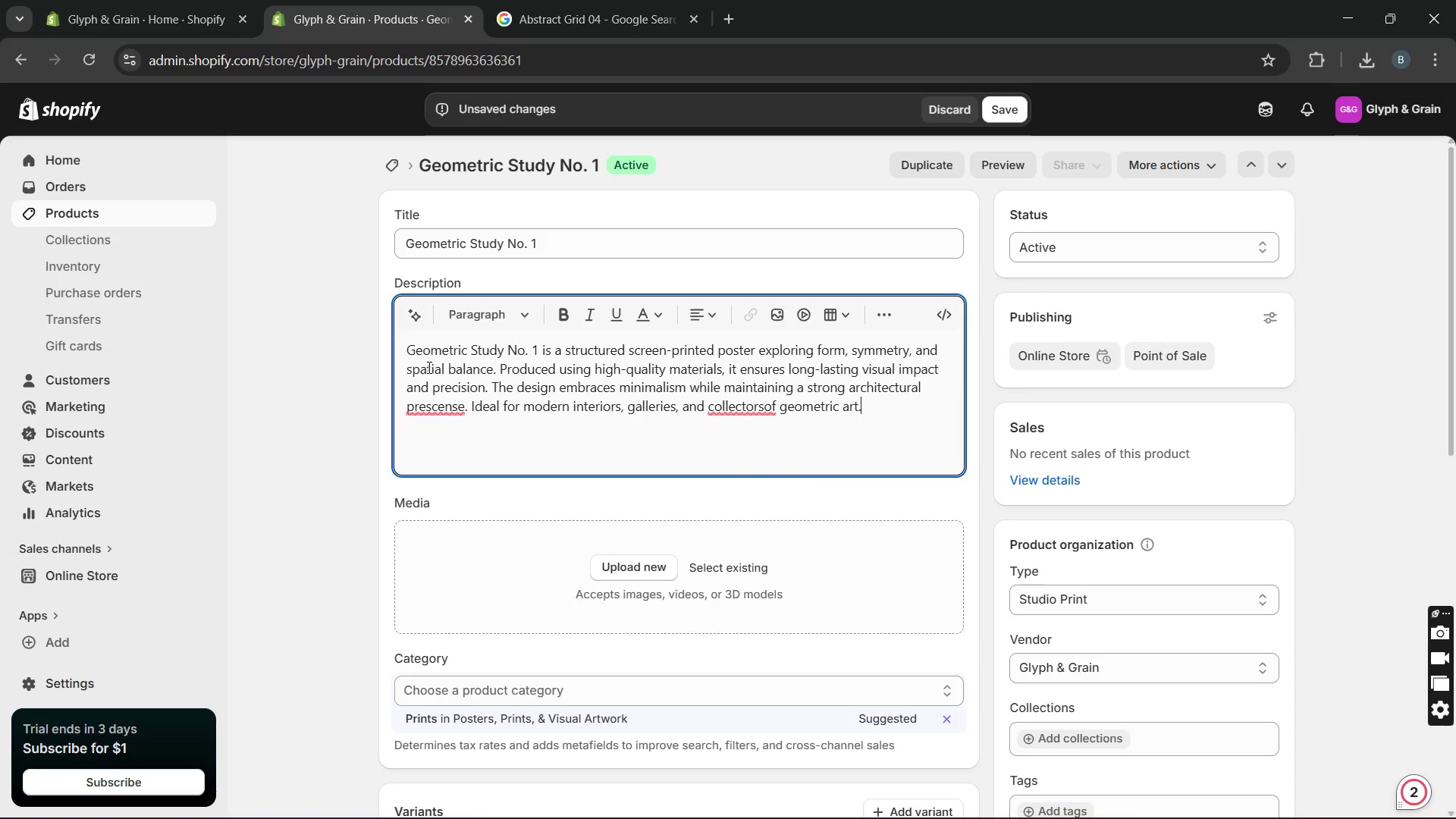 
left_click([758, 411])
 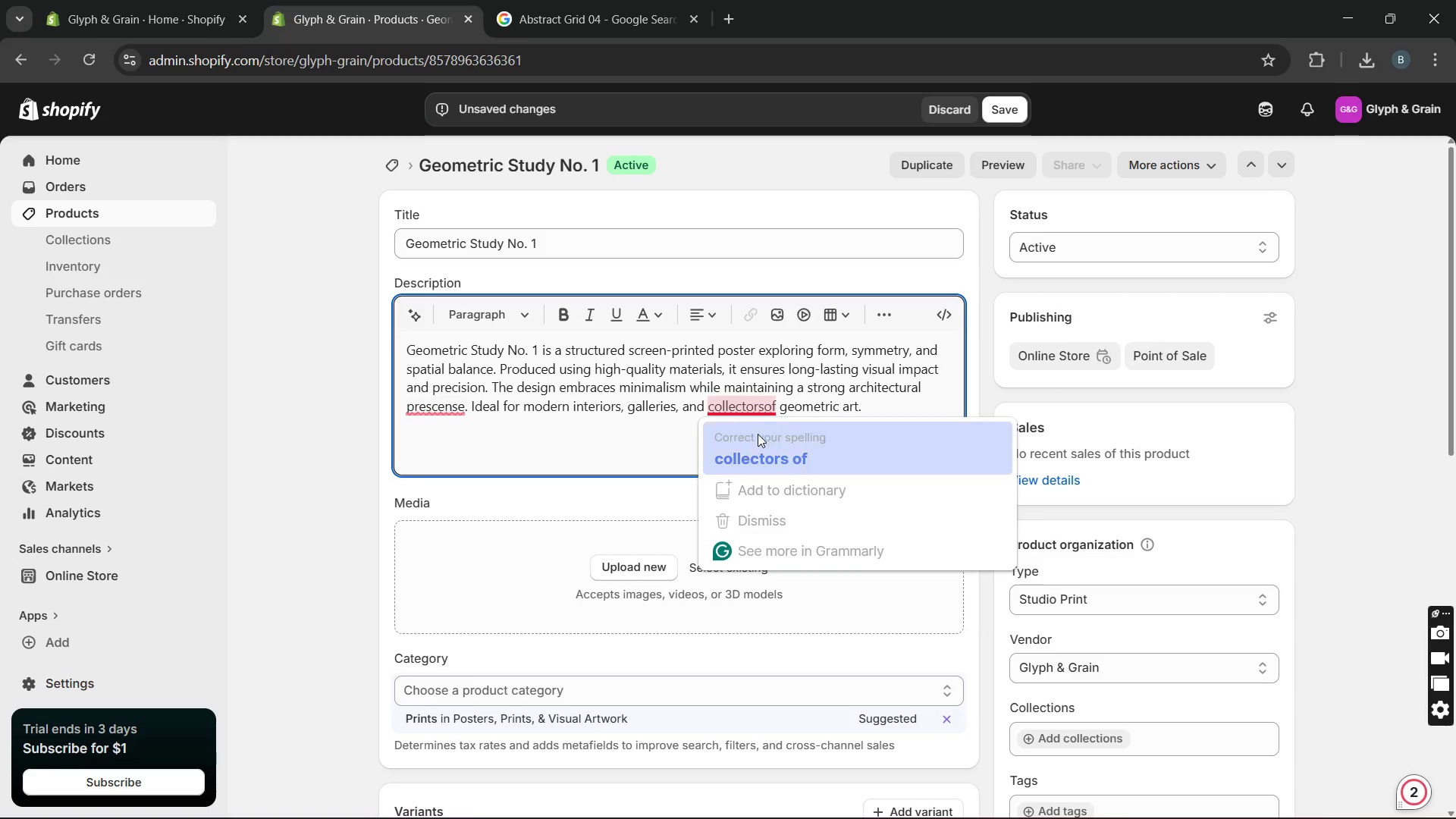 
left_click([756, 434])
 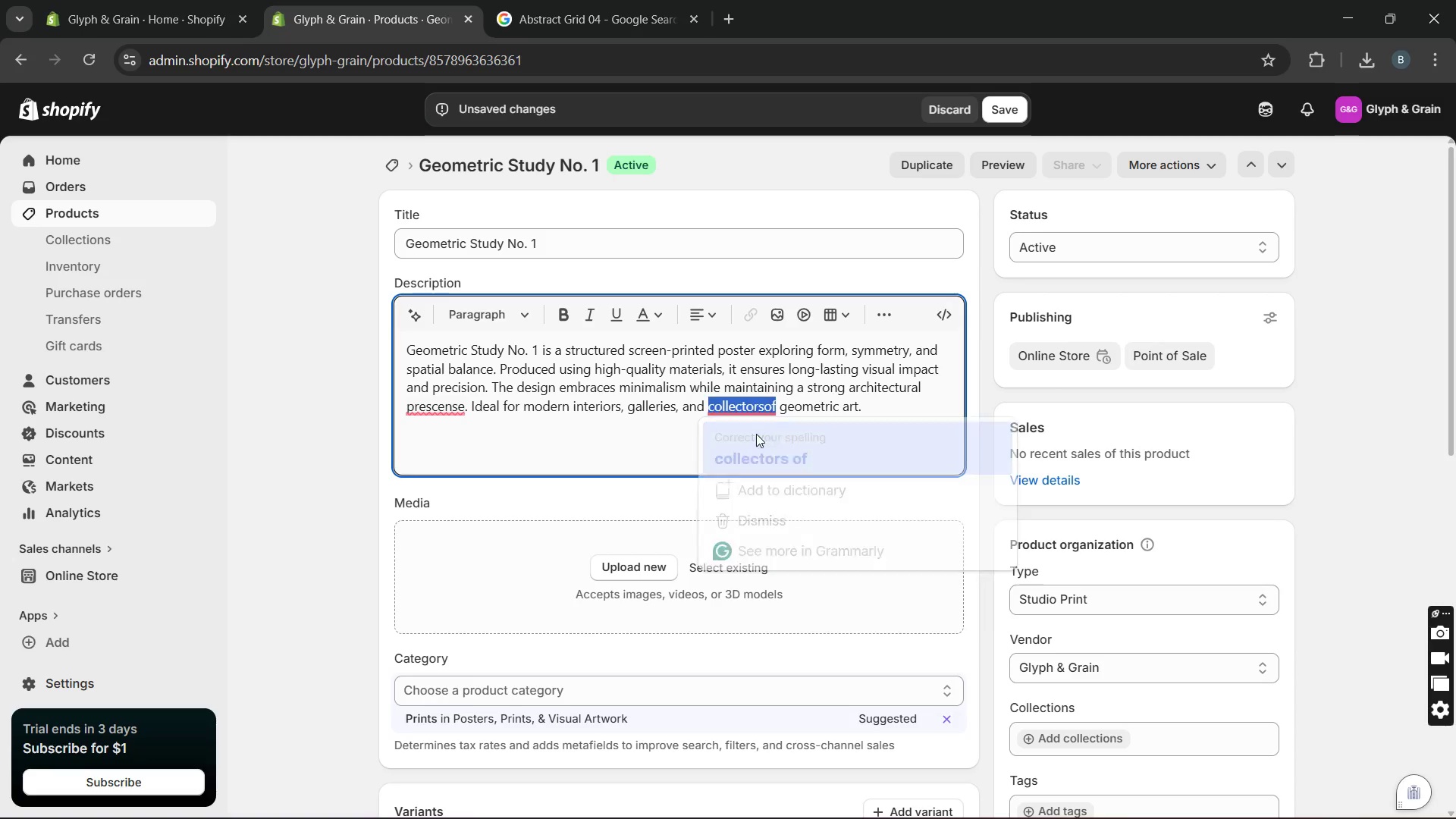 
key(Unknown)
 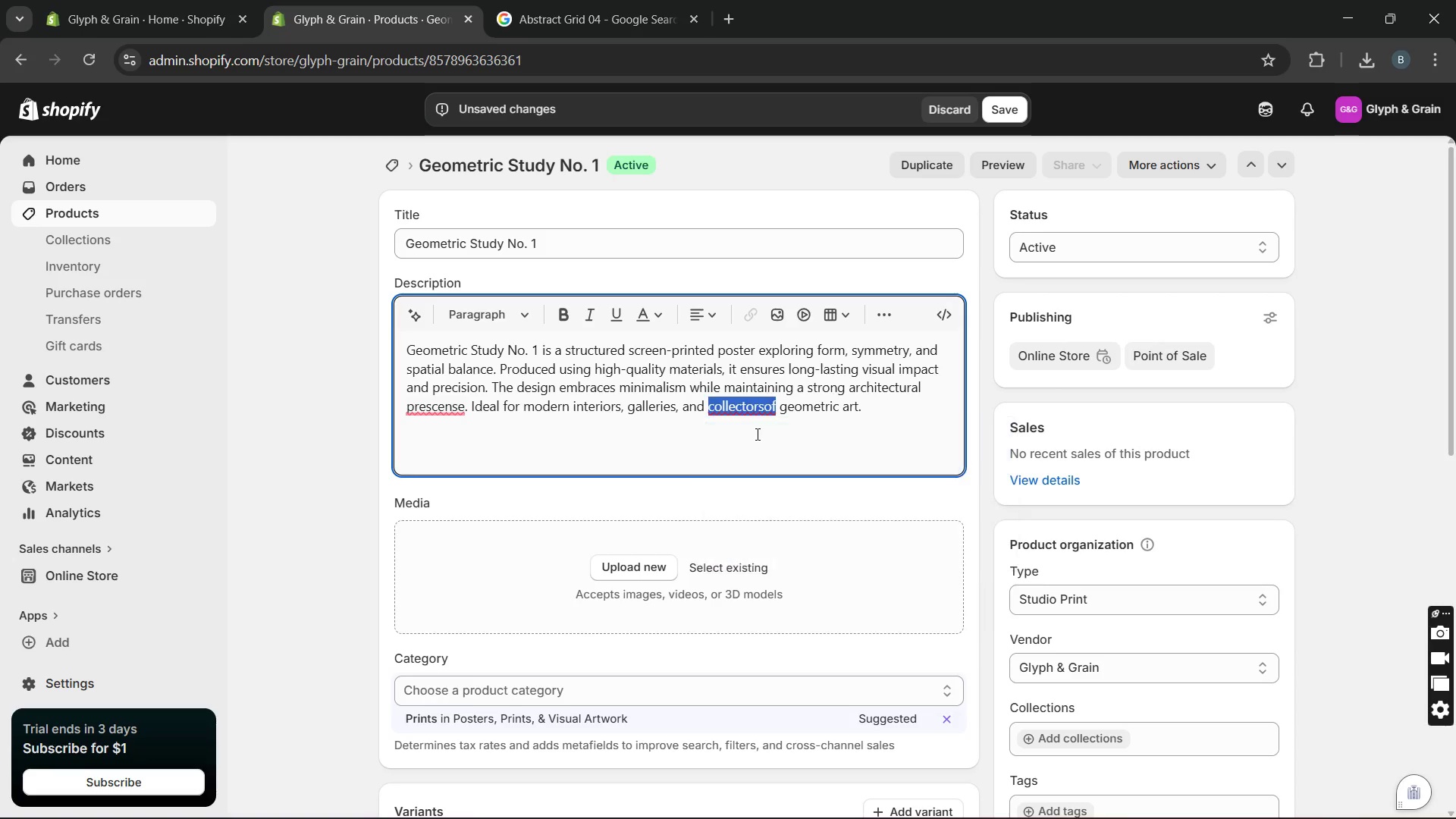 
key(Unknown)
 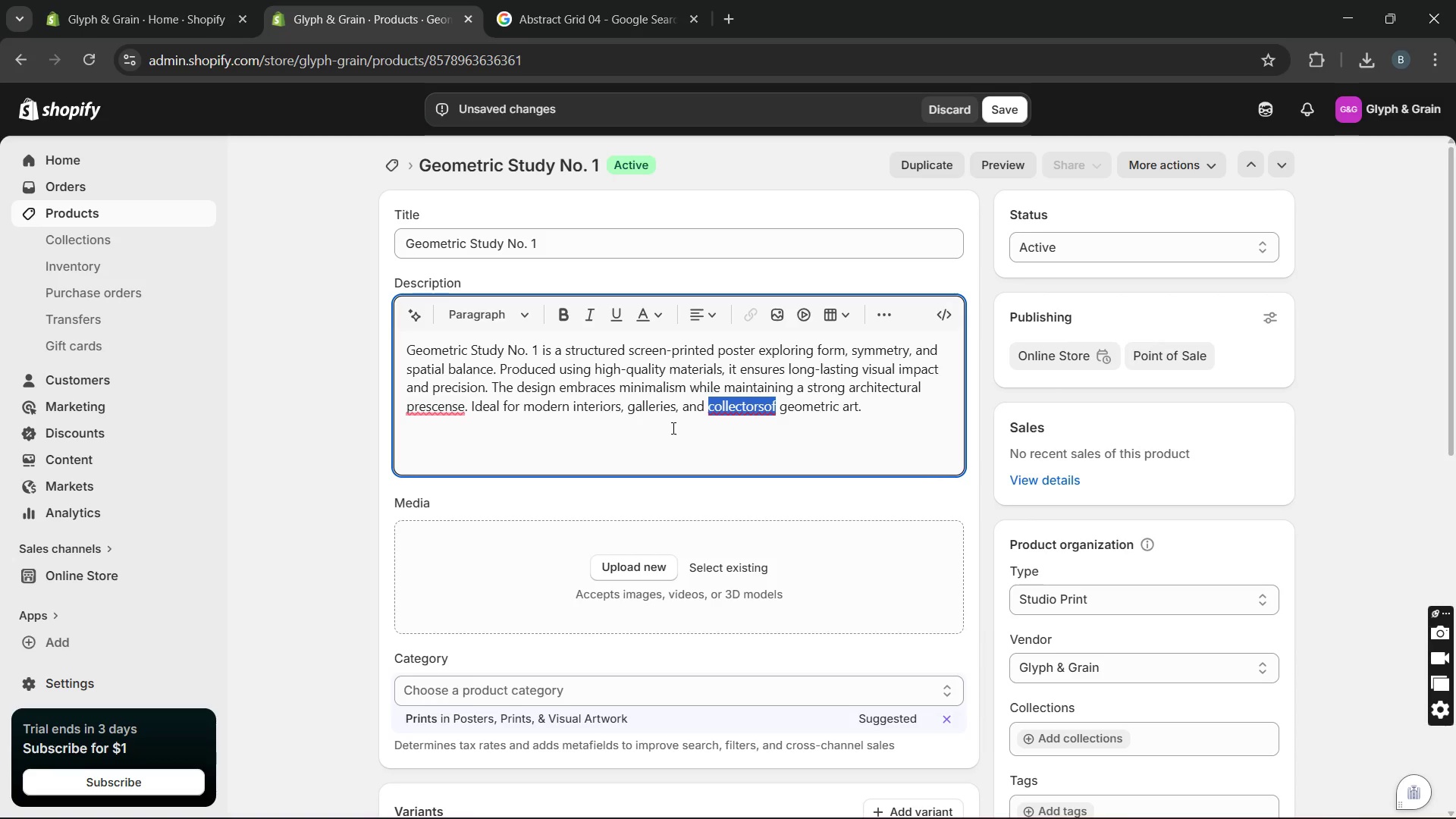 
key(Unknown)
 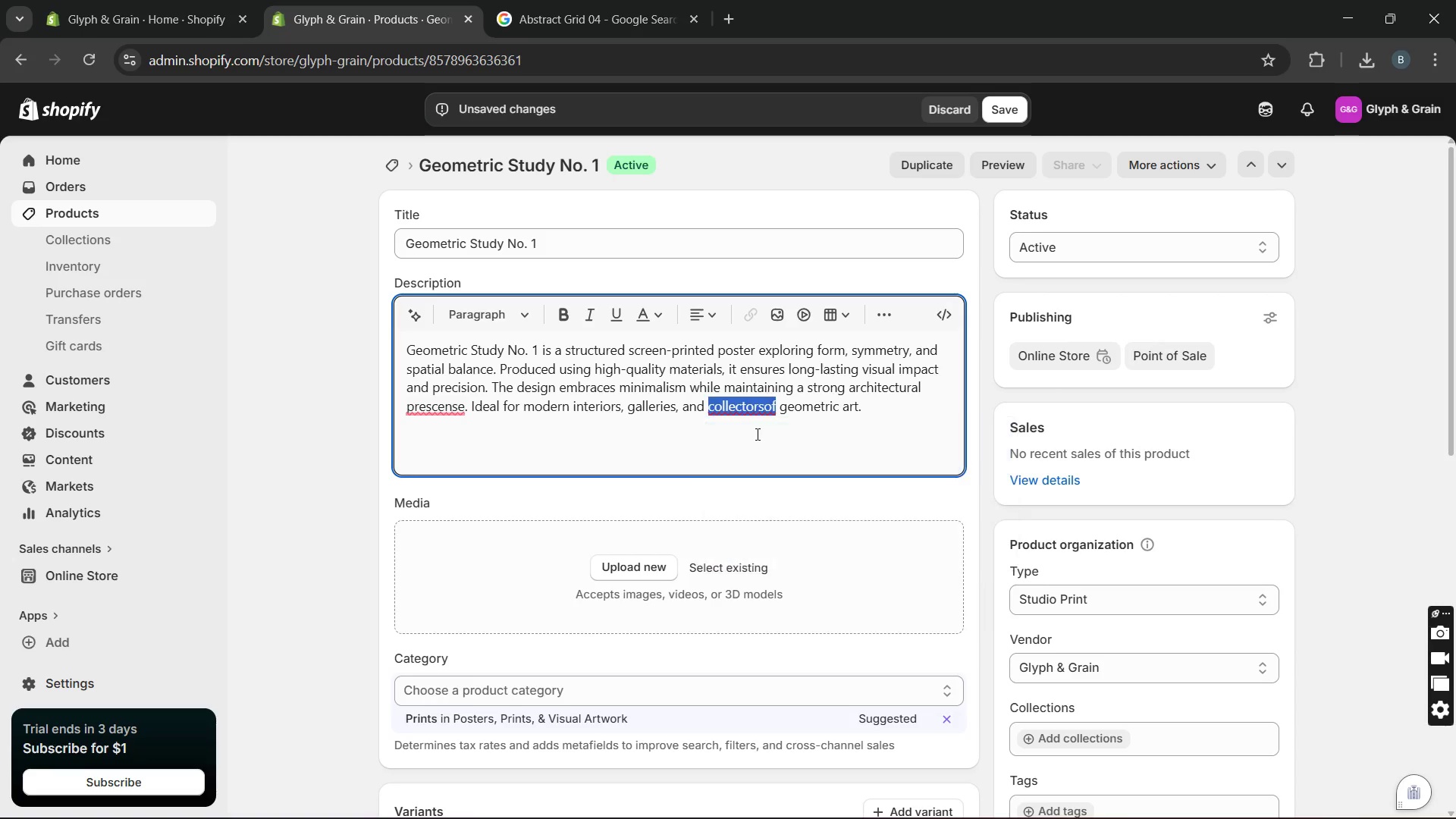 
key(Unknown)
 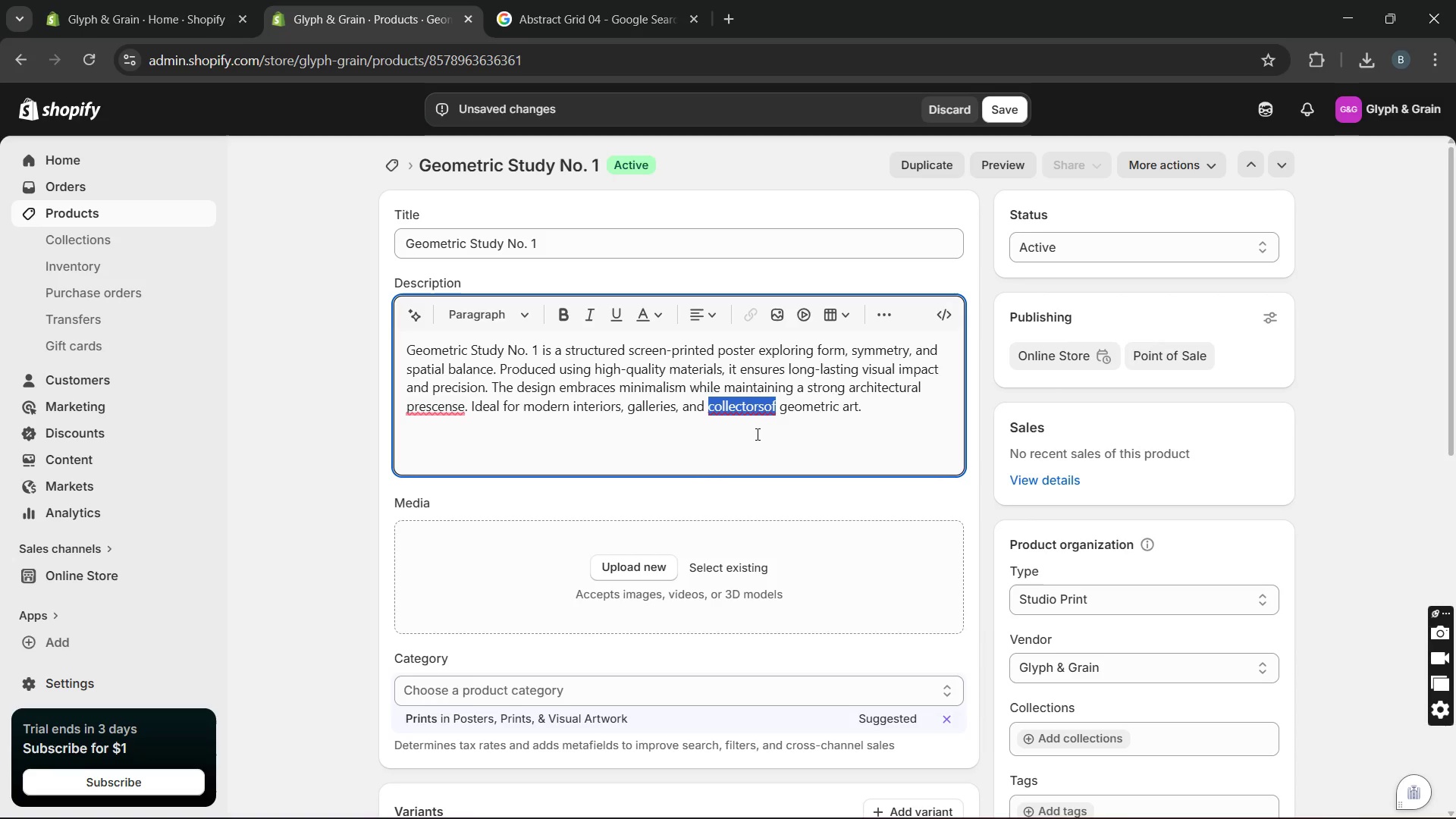 
key(Unknown)
 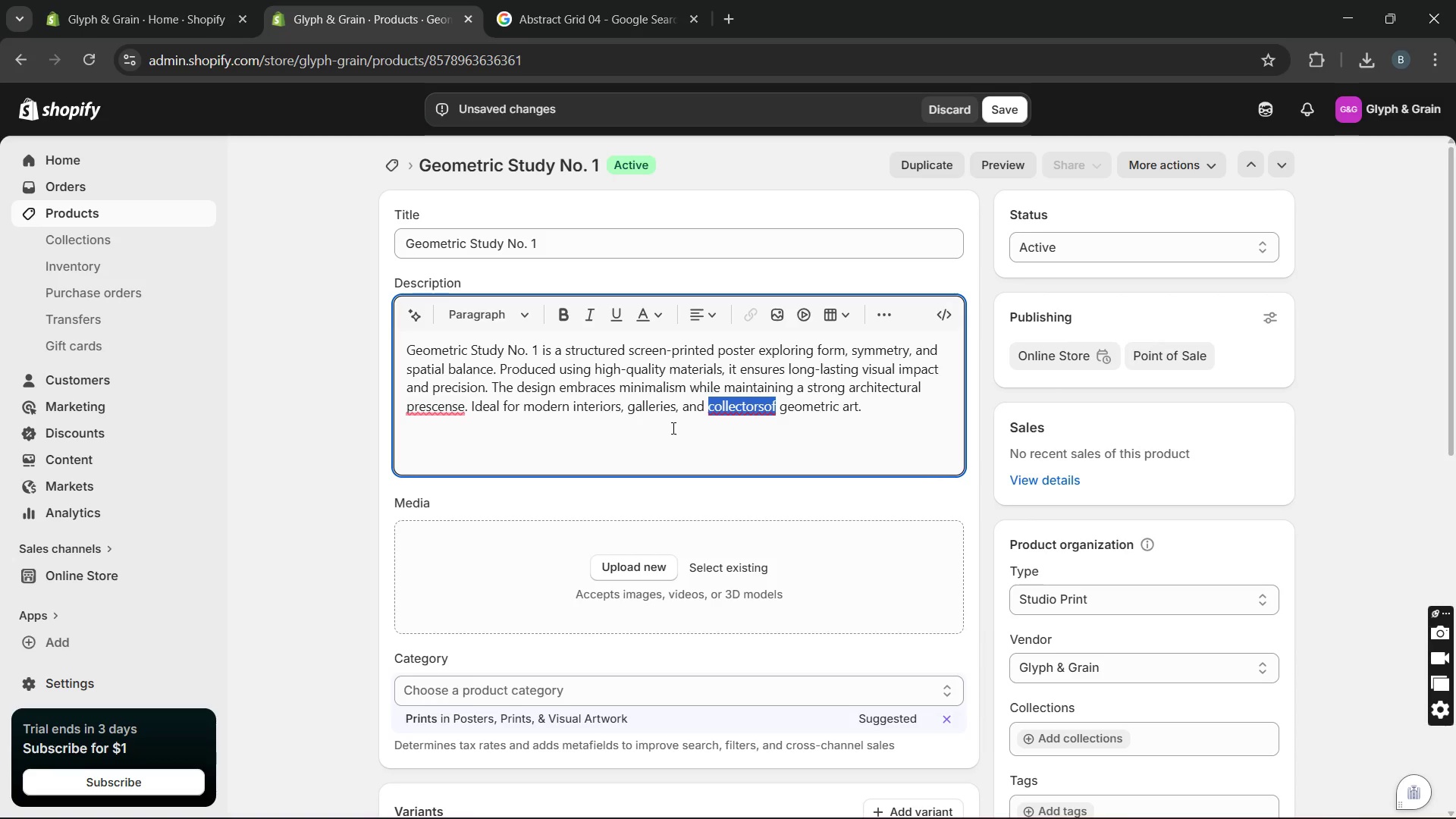 
key(Unknown)
 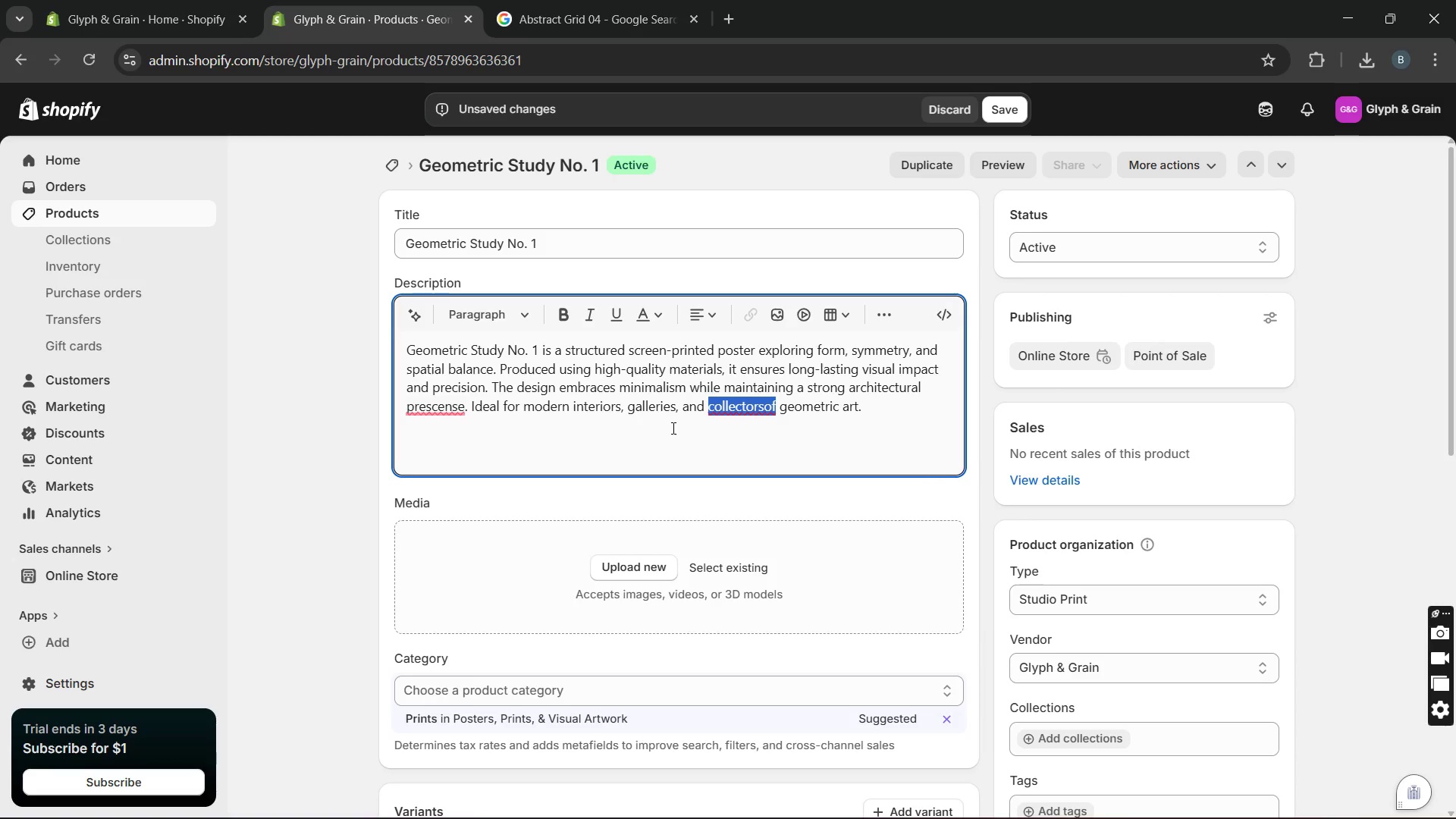 
key(Unknown)
 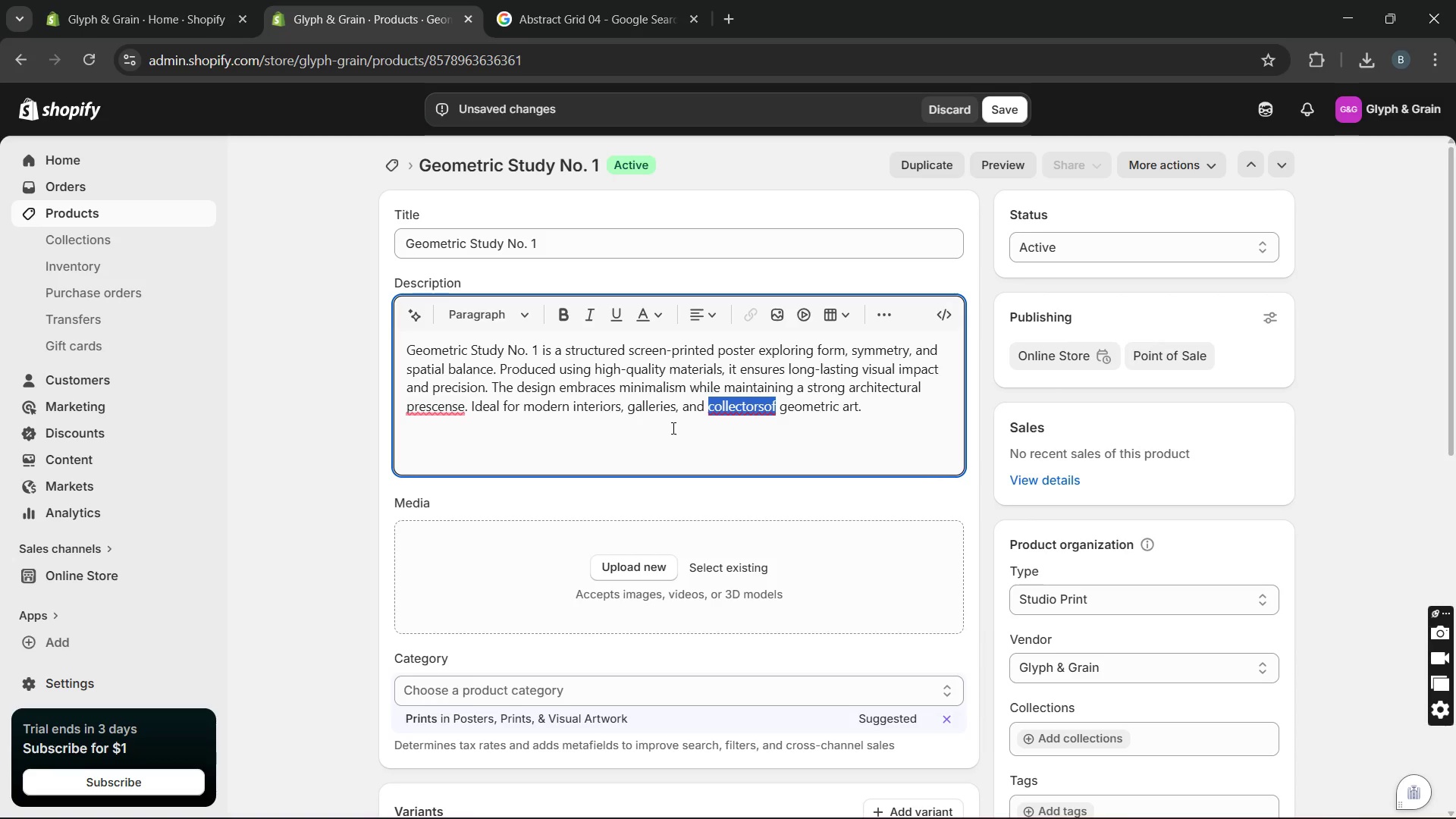 
key(Unknown)
 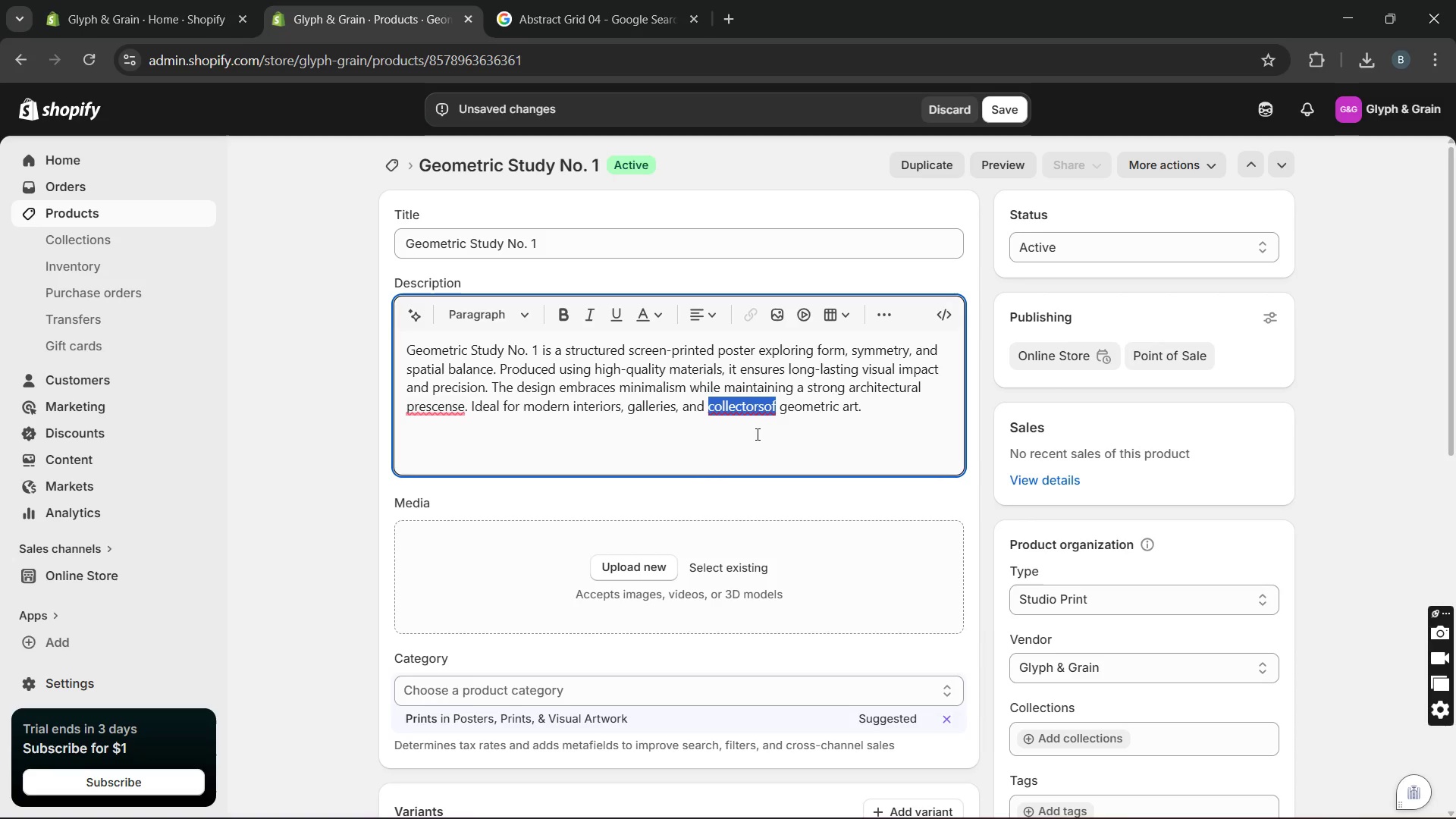 
key(Unknown)
 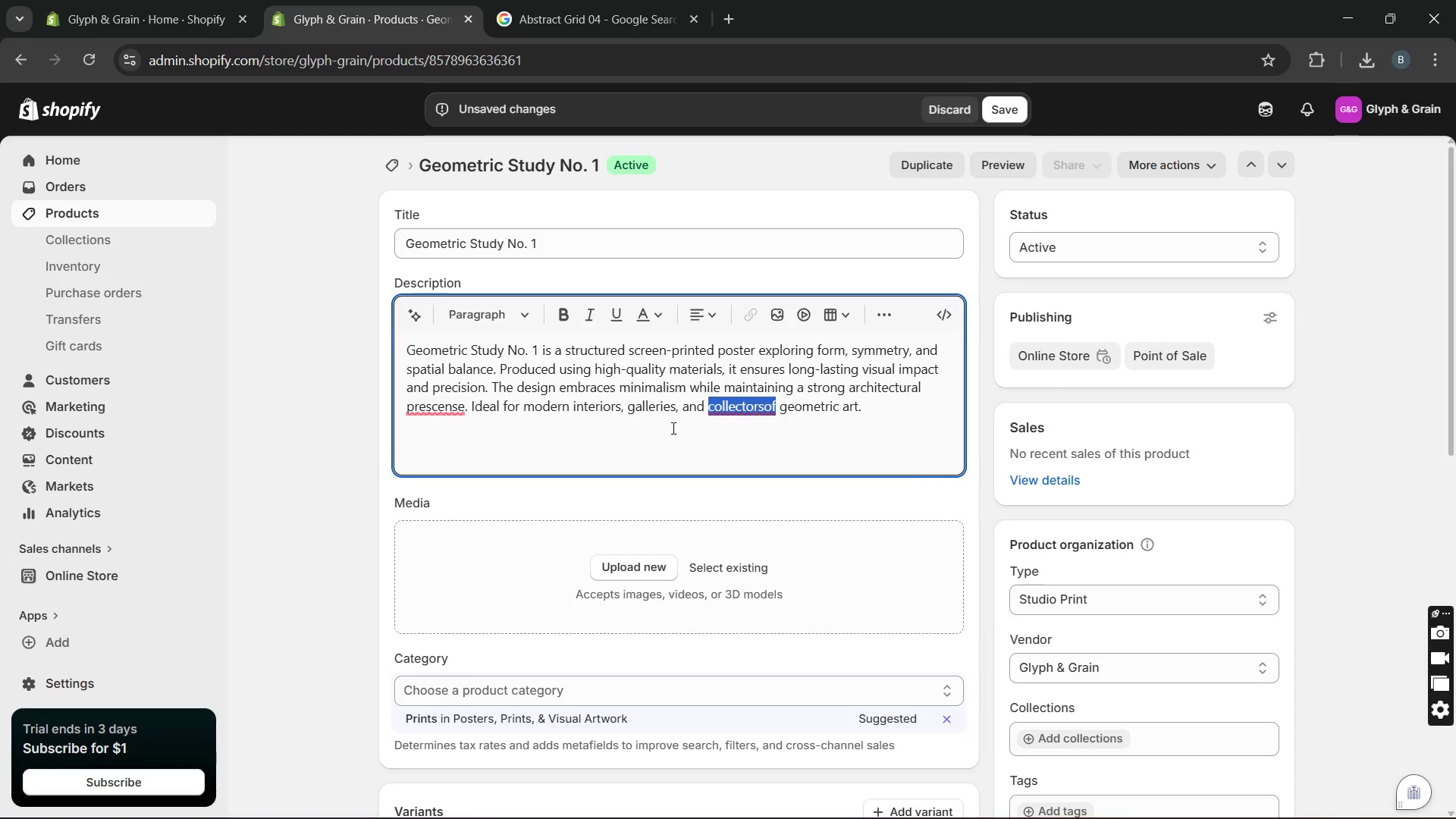 
key(Unknown)
 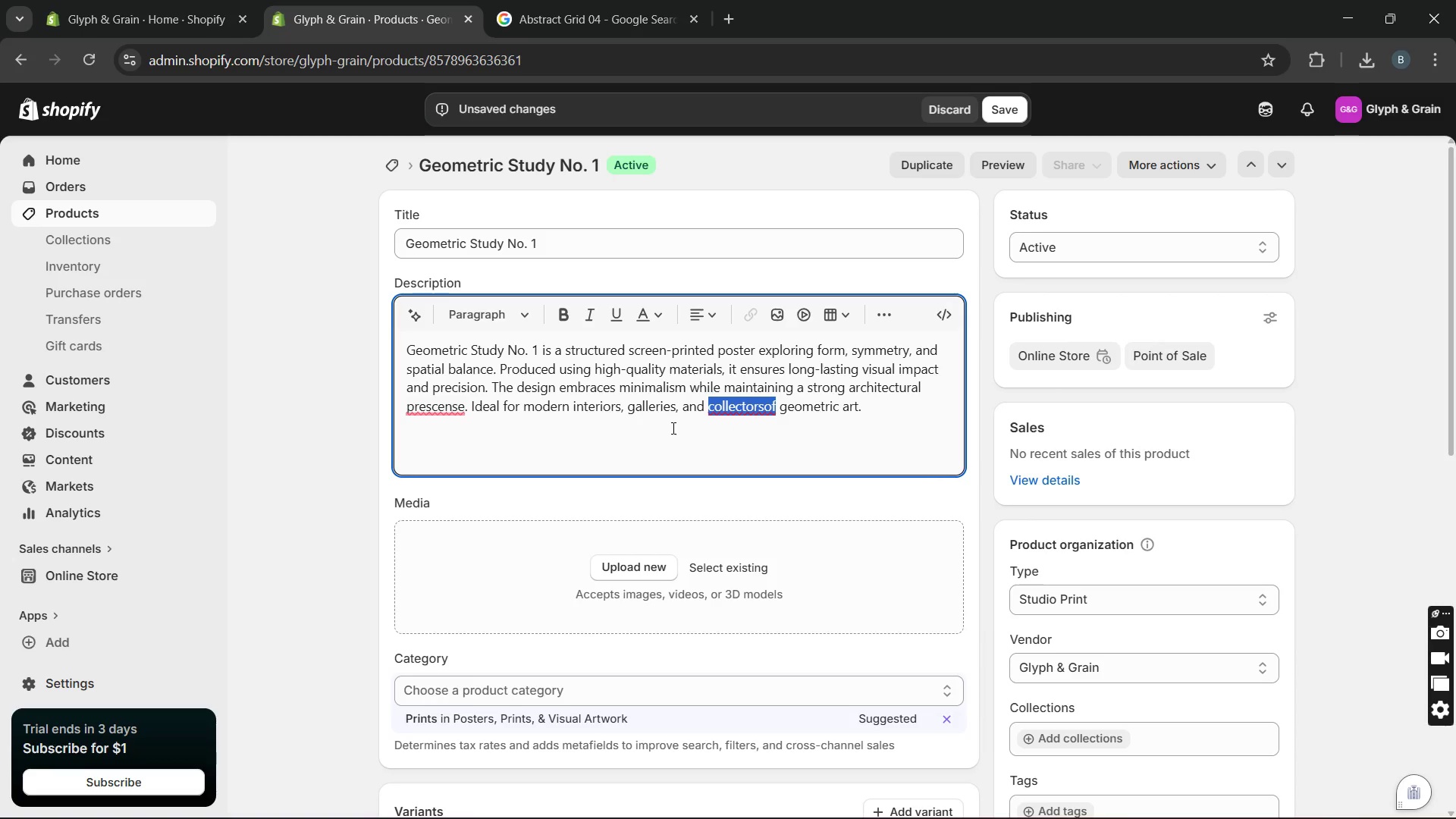 
key(Unknown)
 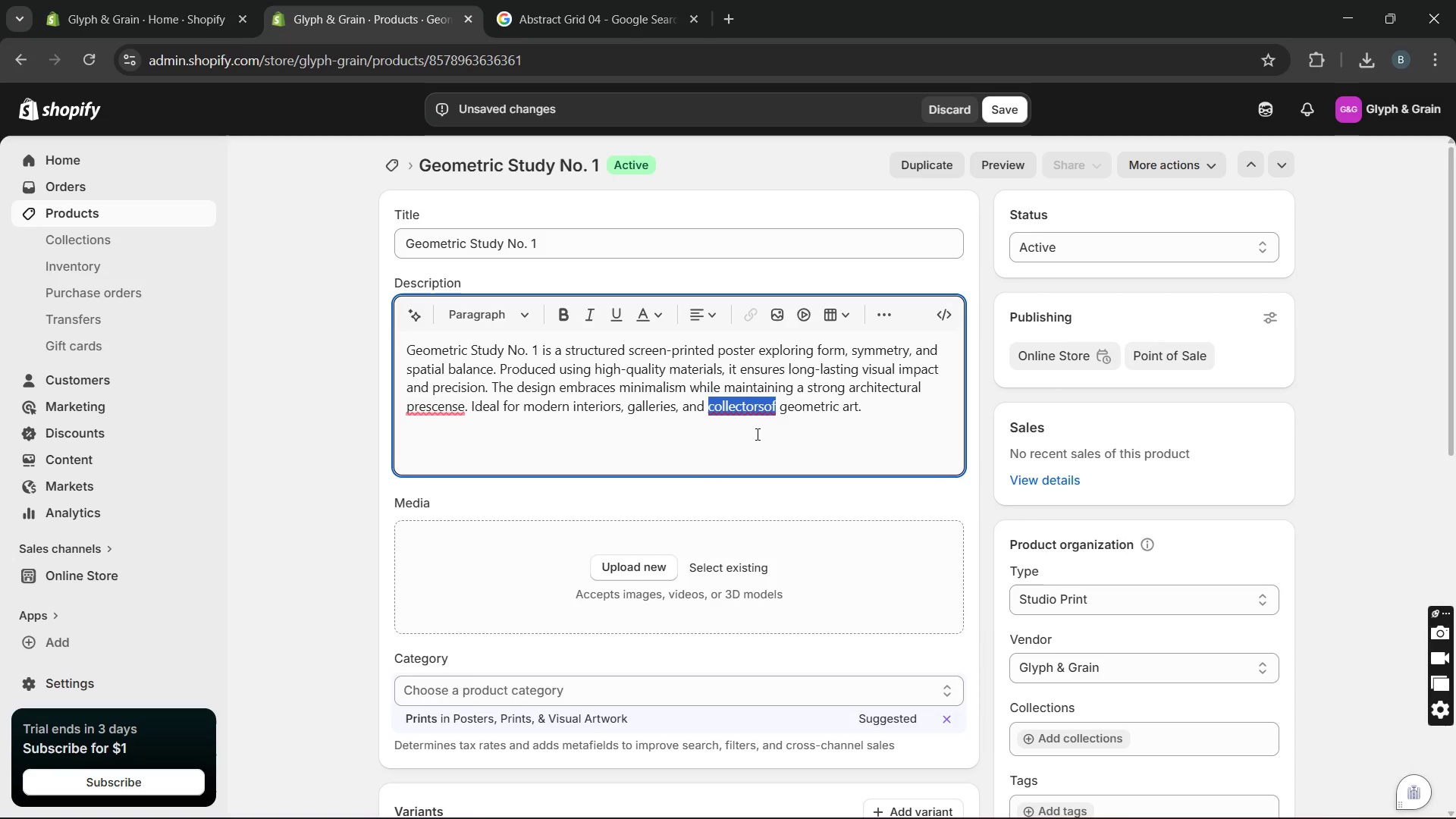 
key(Unknown)
 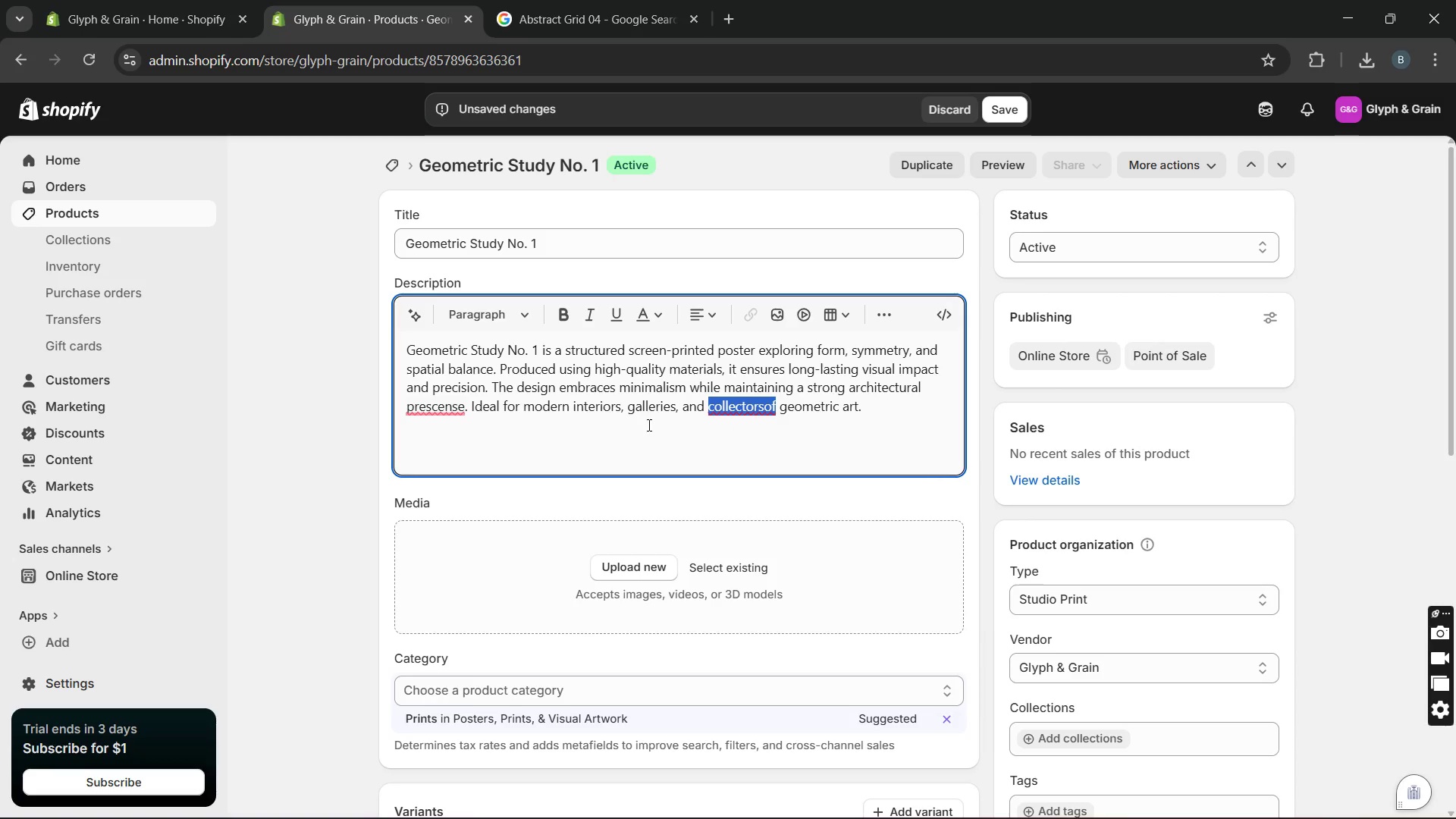 
key(Unknown)
 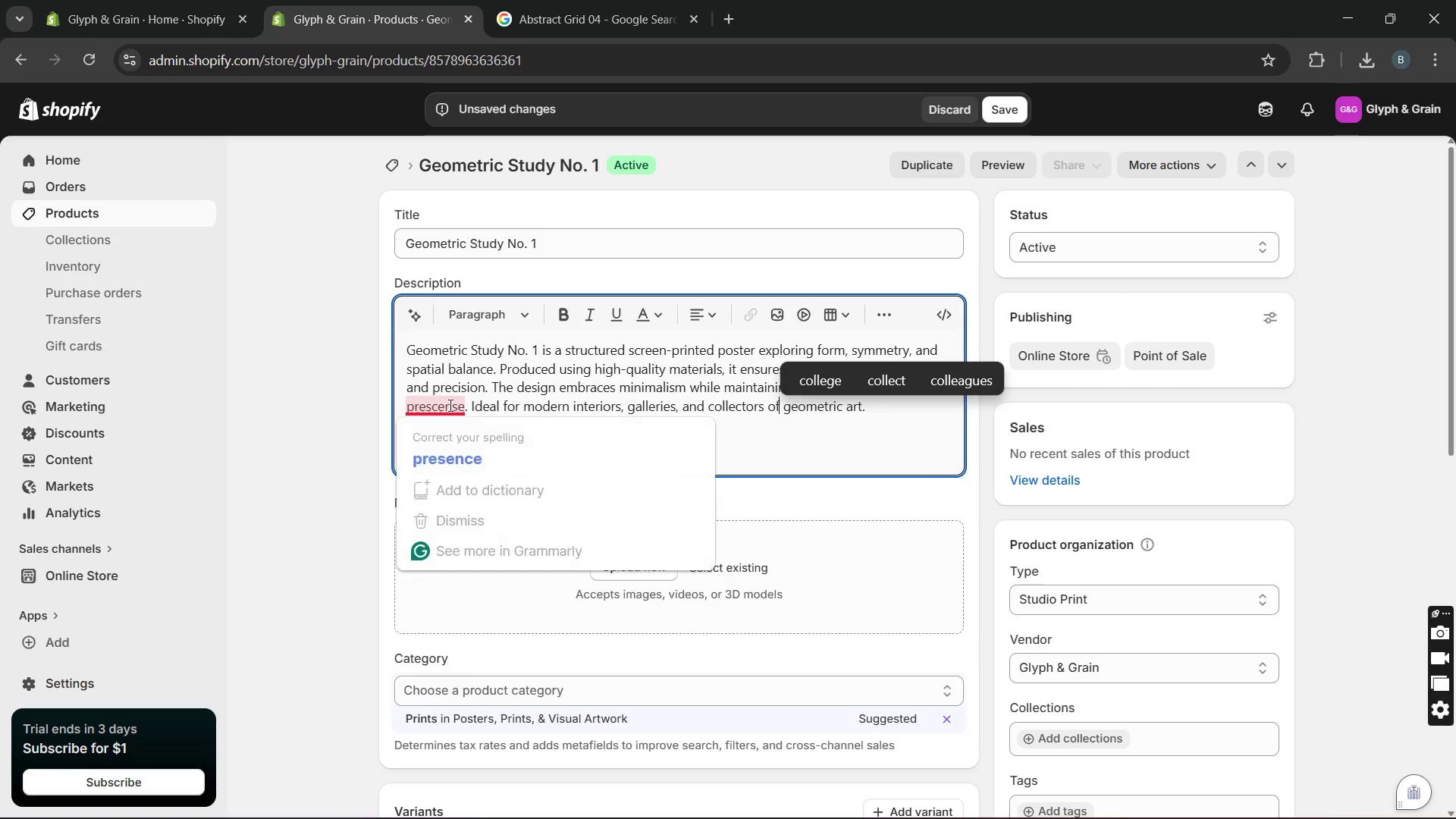 
left_click([453, 434])
 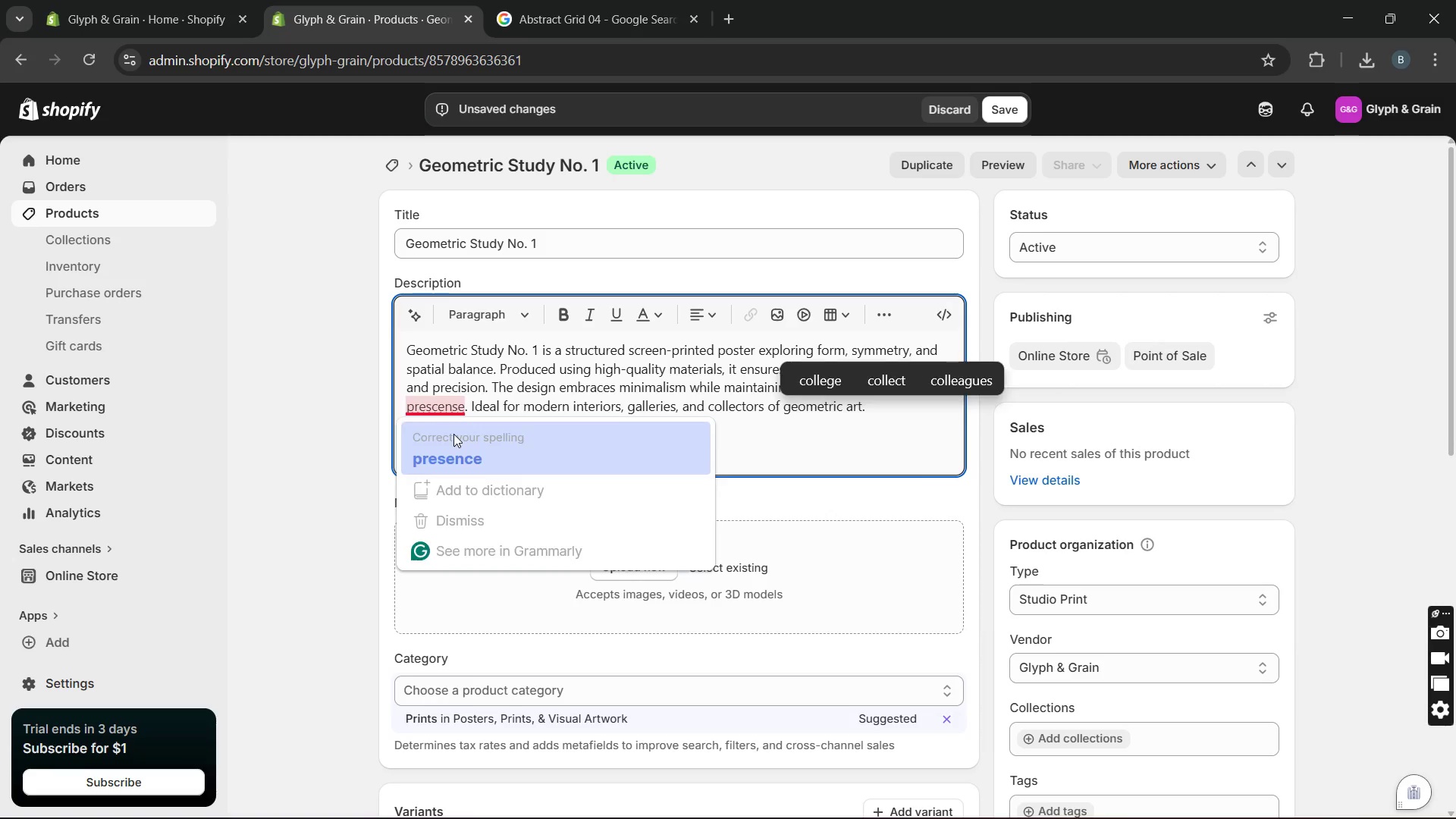 
key(Unknown)
 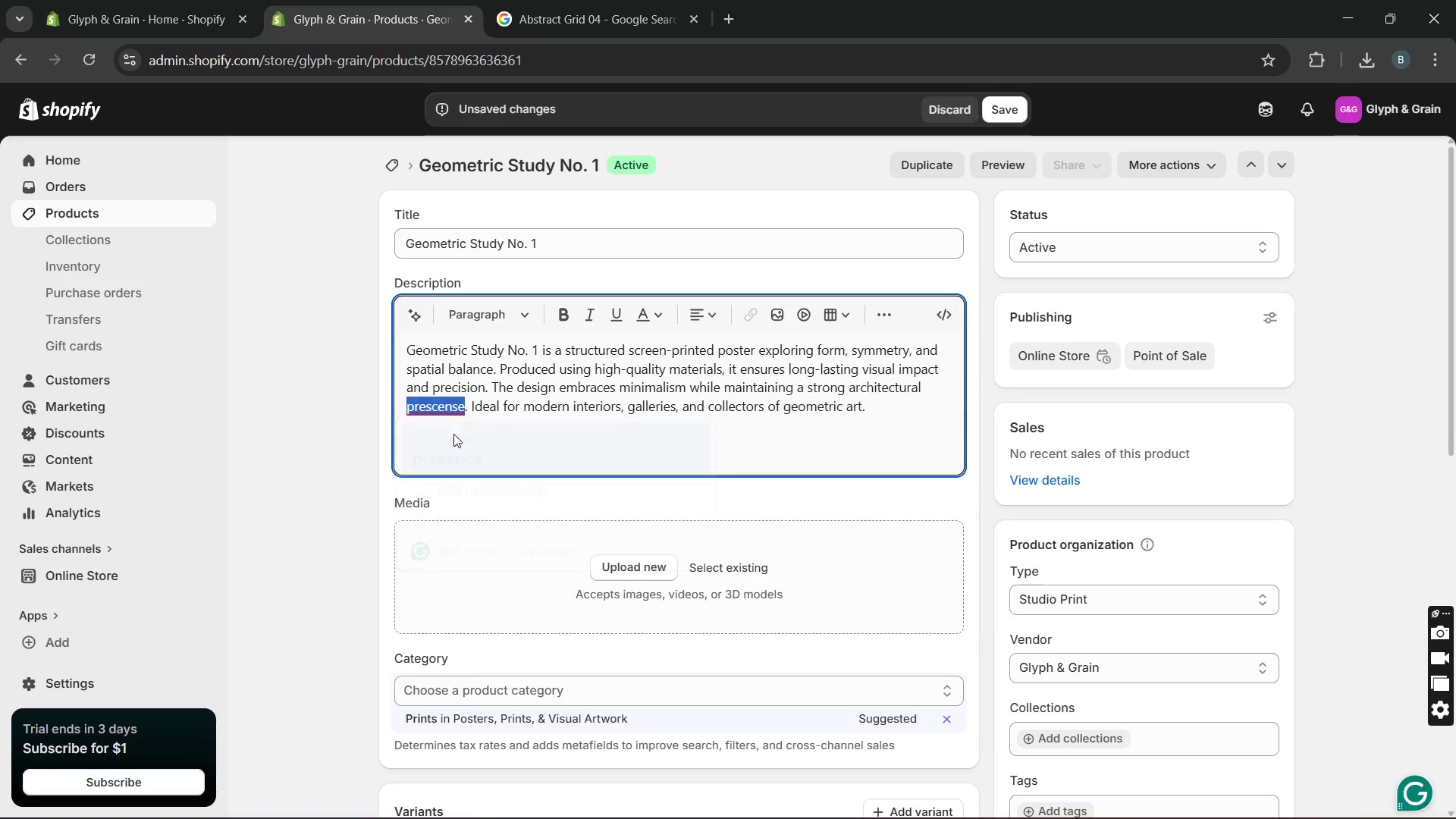 
key(Unknown)
 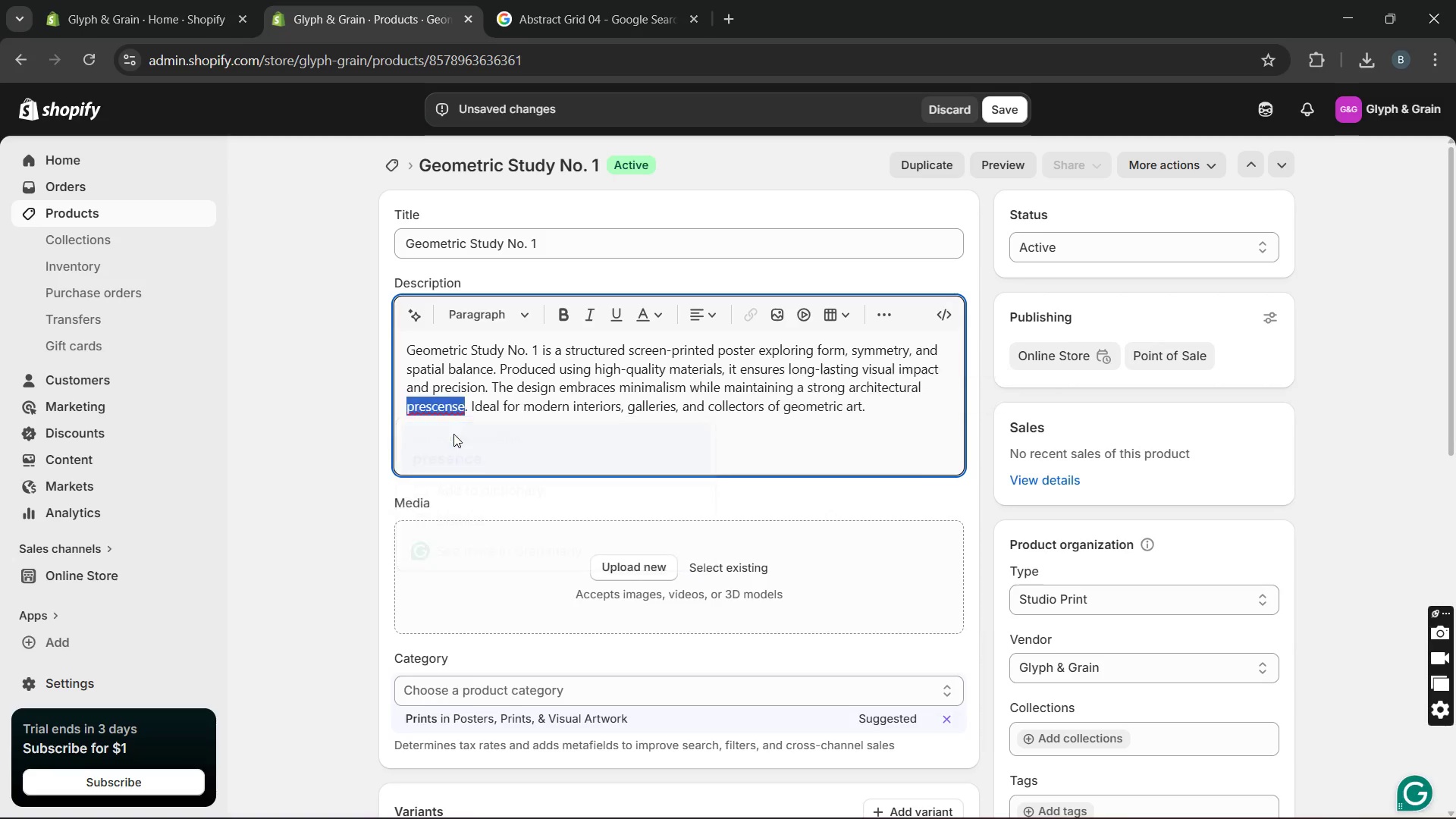 
key(Unknown)
 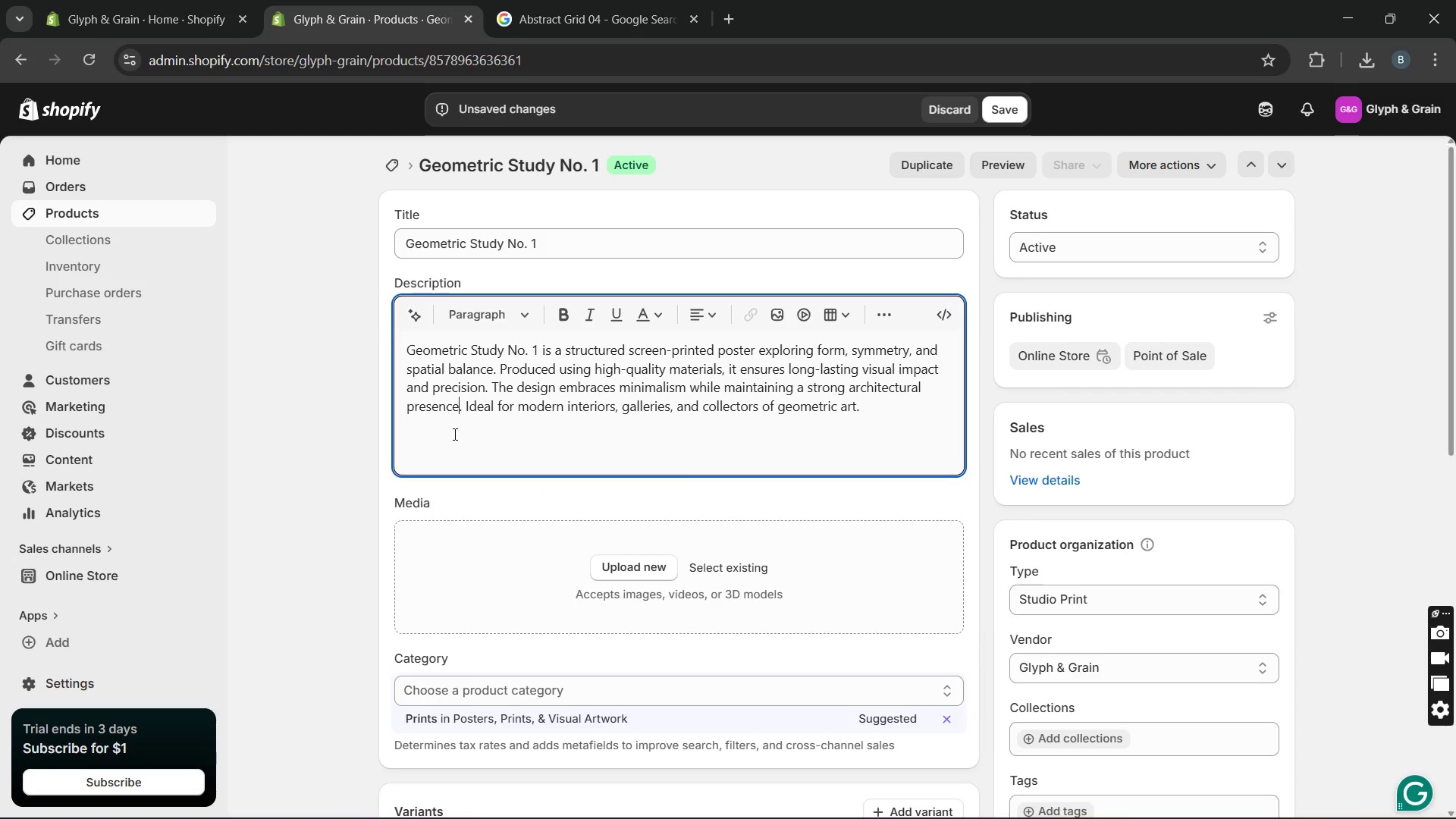 
key(Unknown)
 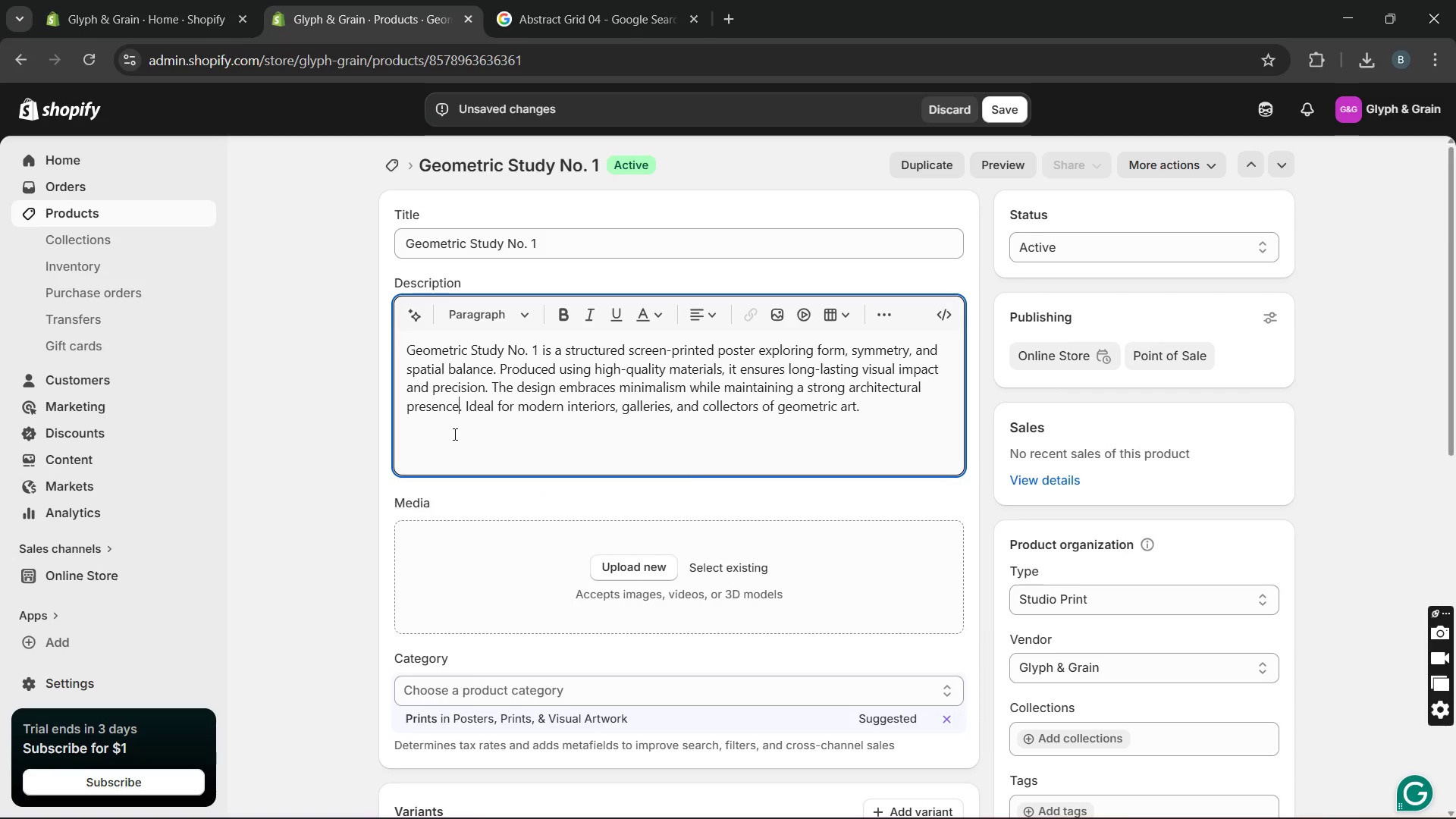 
key(Unknown)
 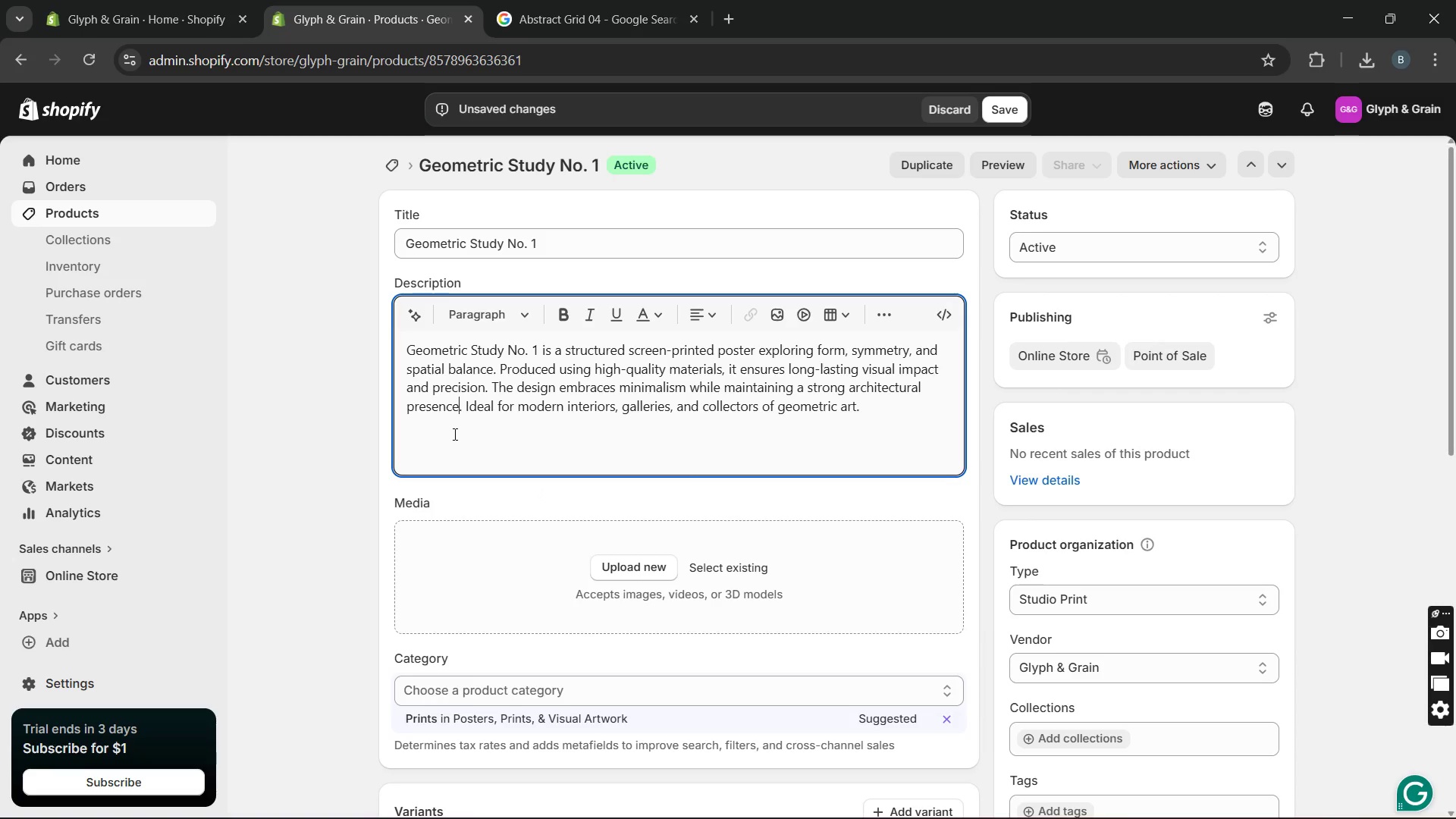 
key(Unknown)
 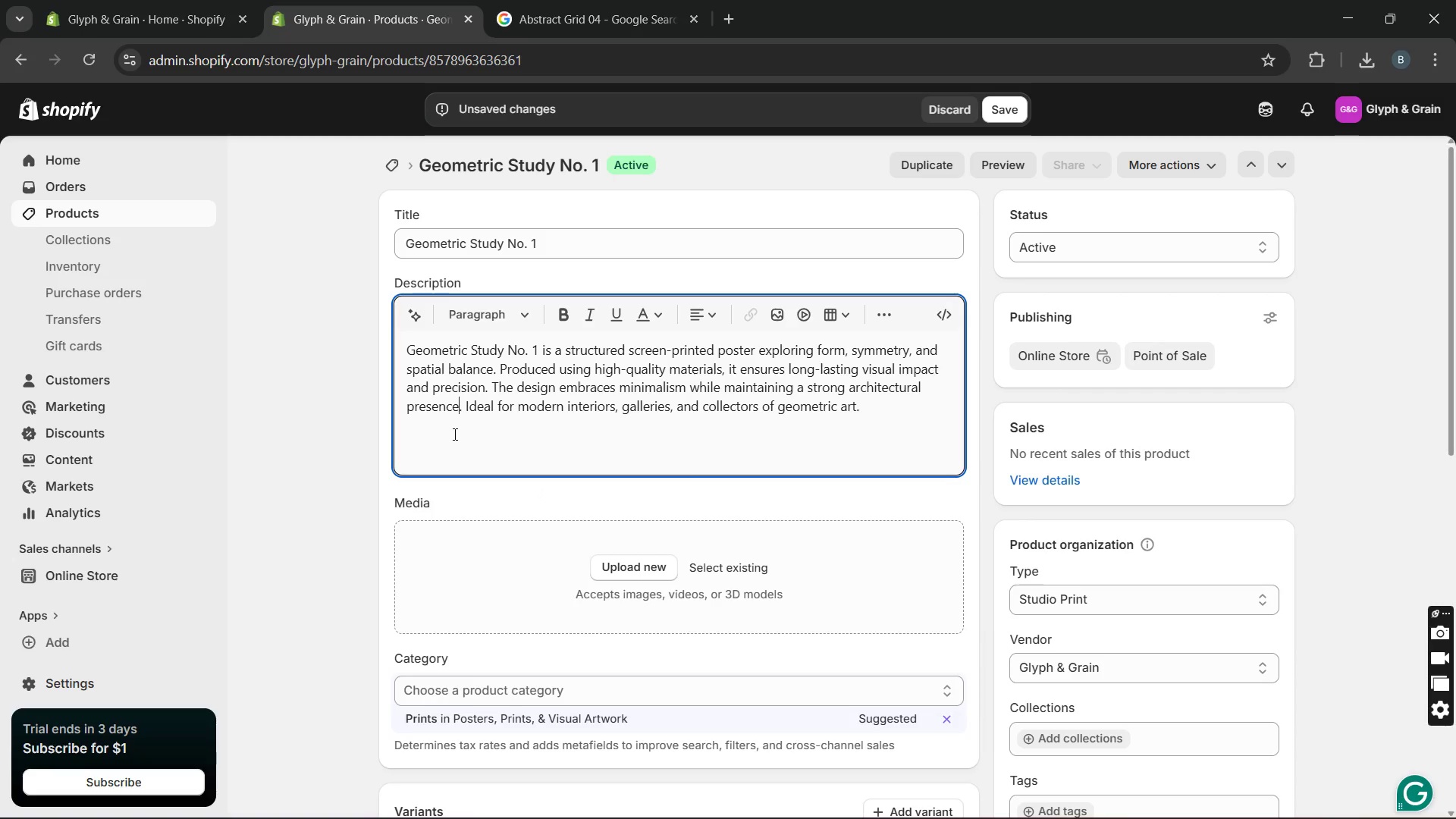 
key(Unknown)
 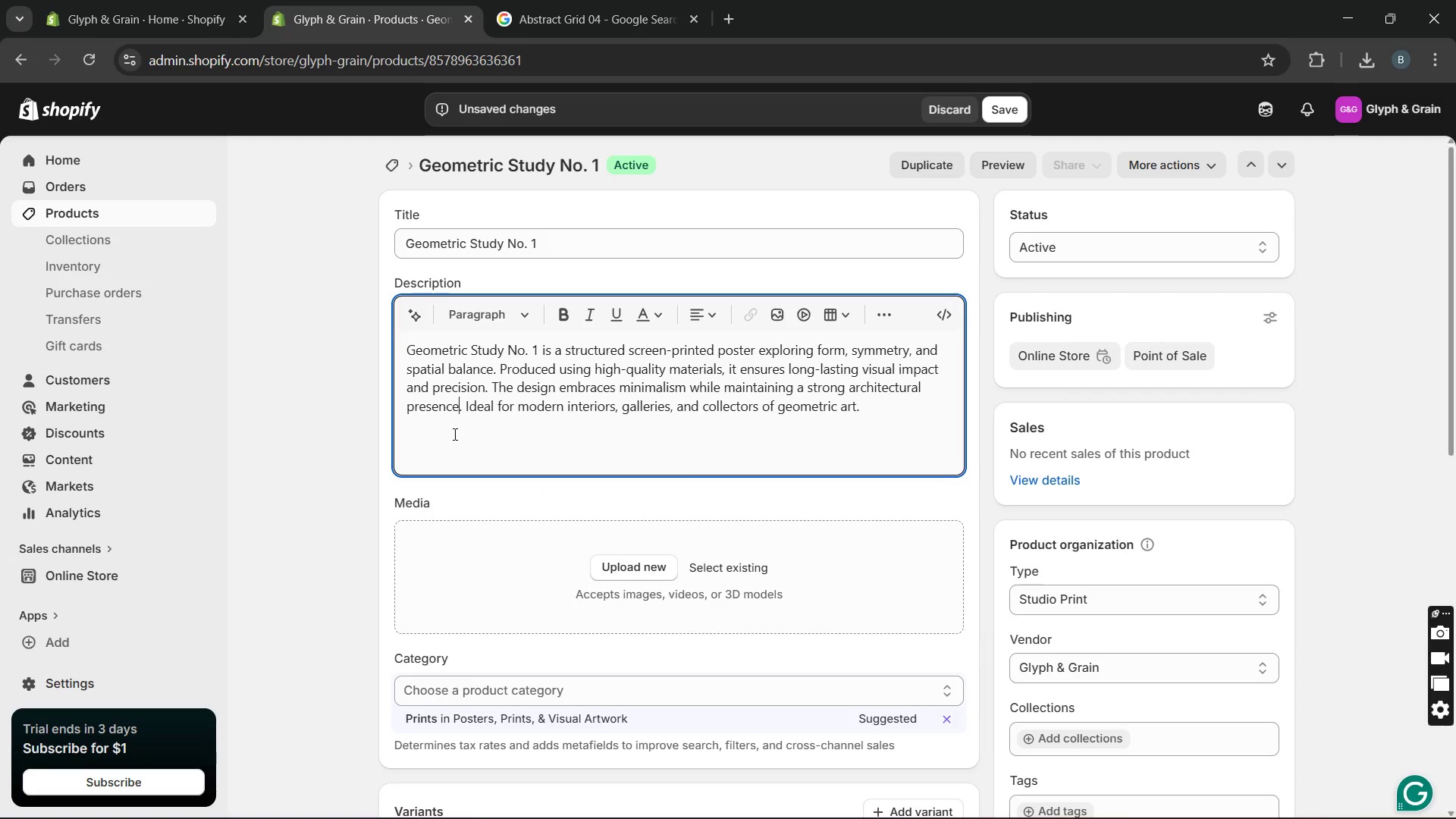 
key(Unknown)
 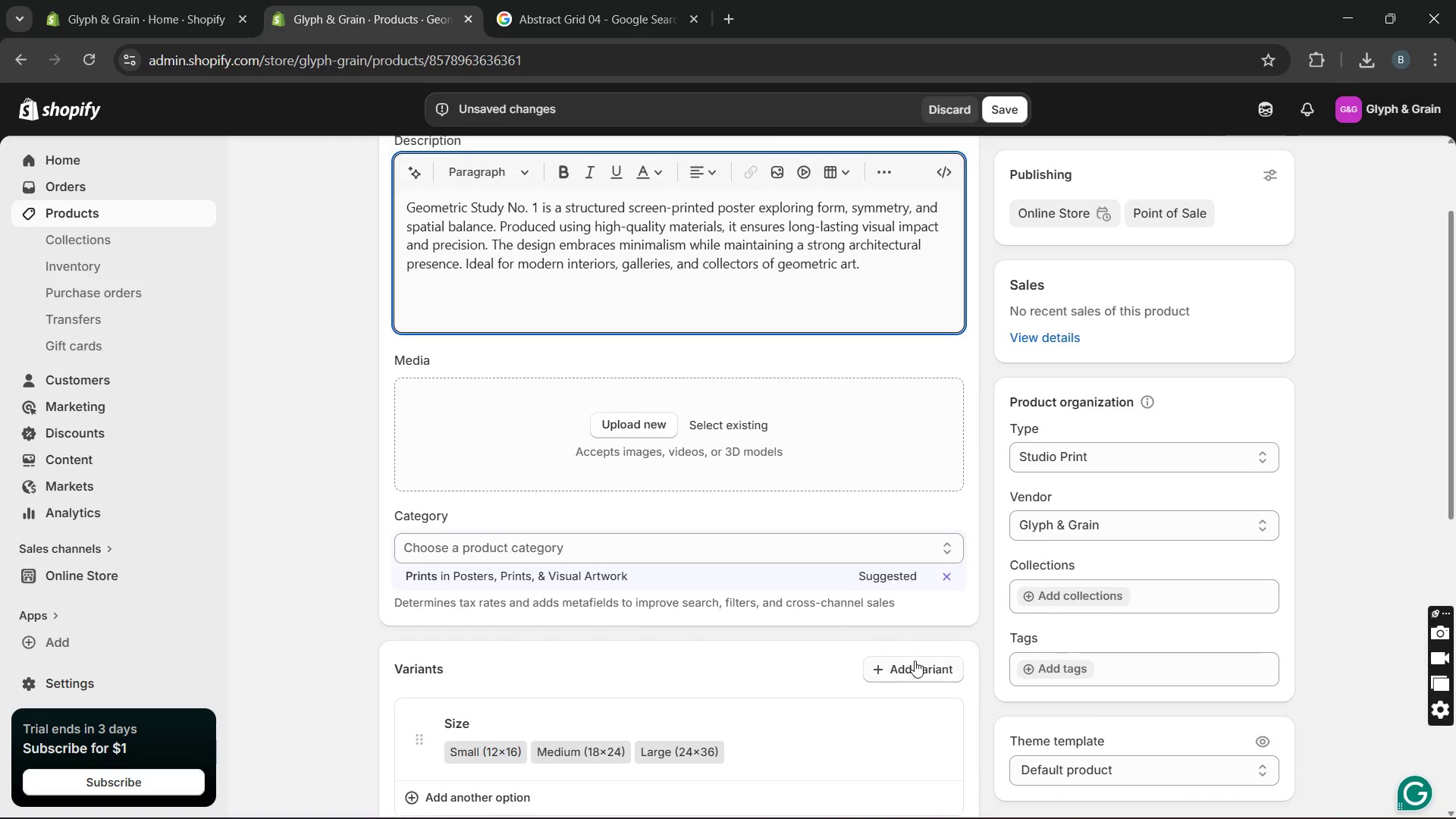 
left_click([1057, 679])
 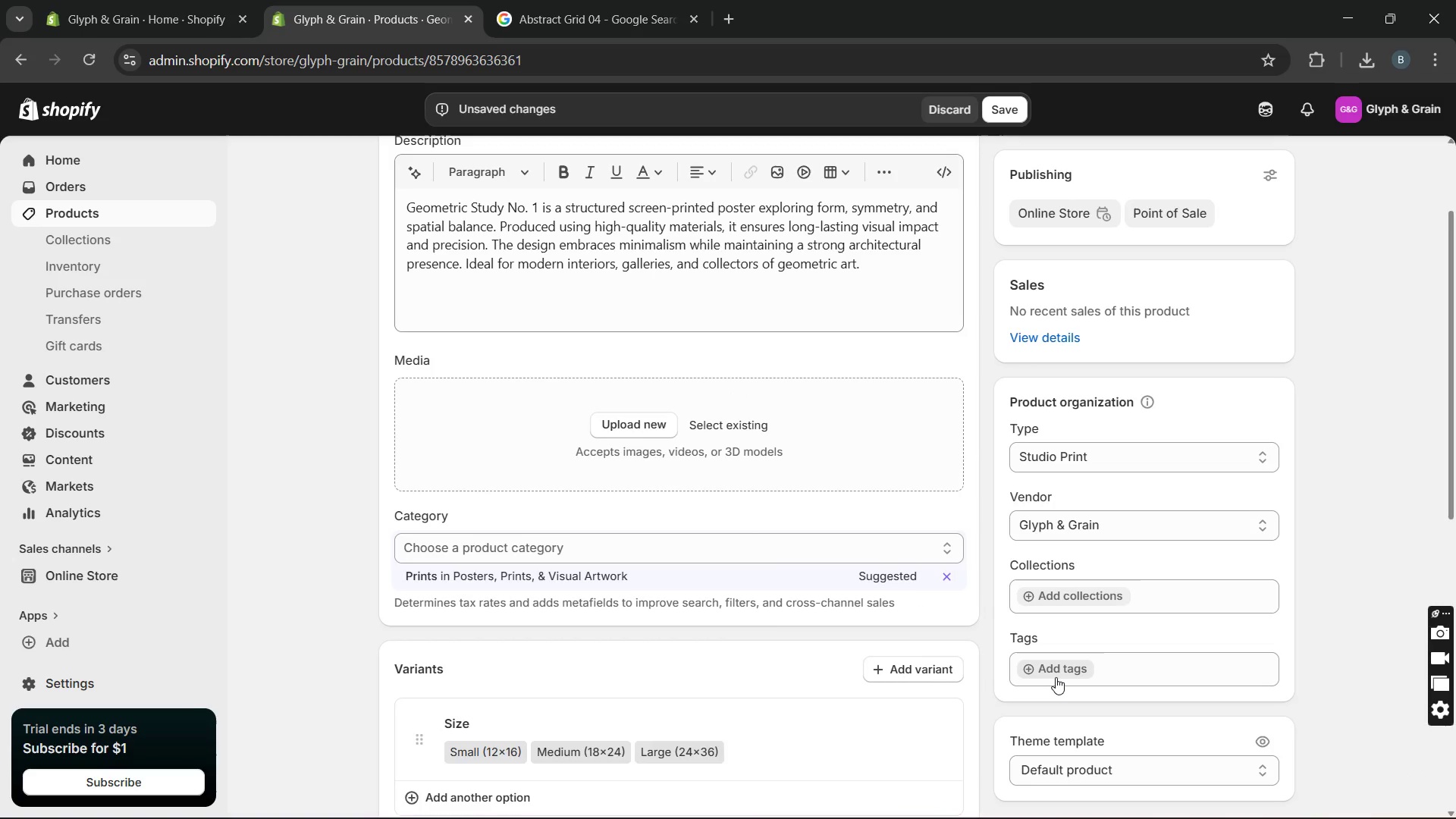 
left_click([1056, 677])
 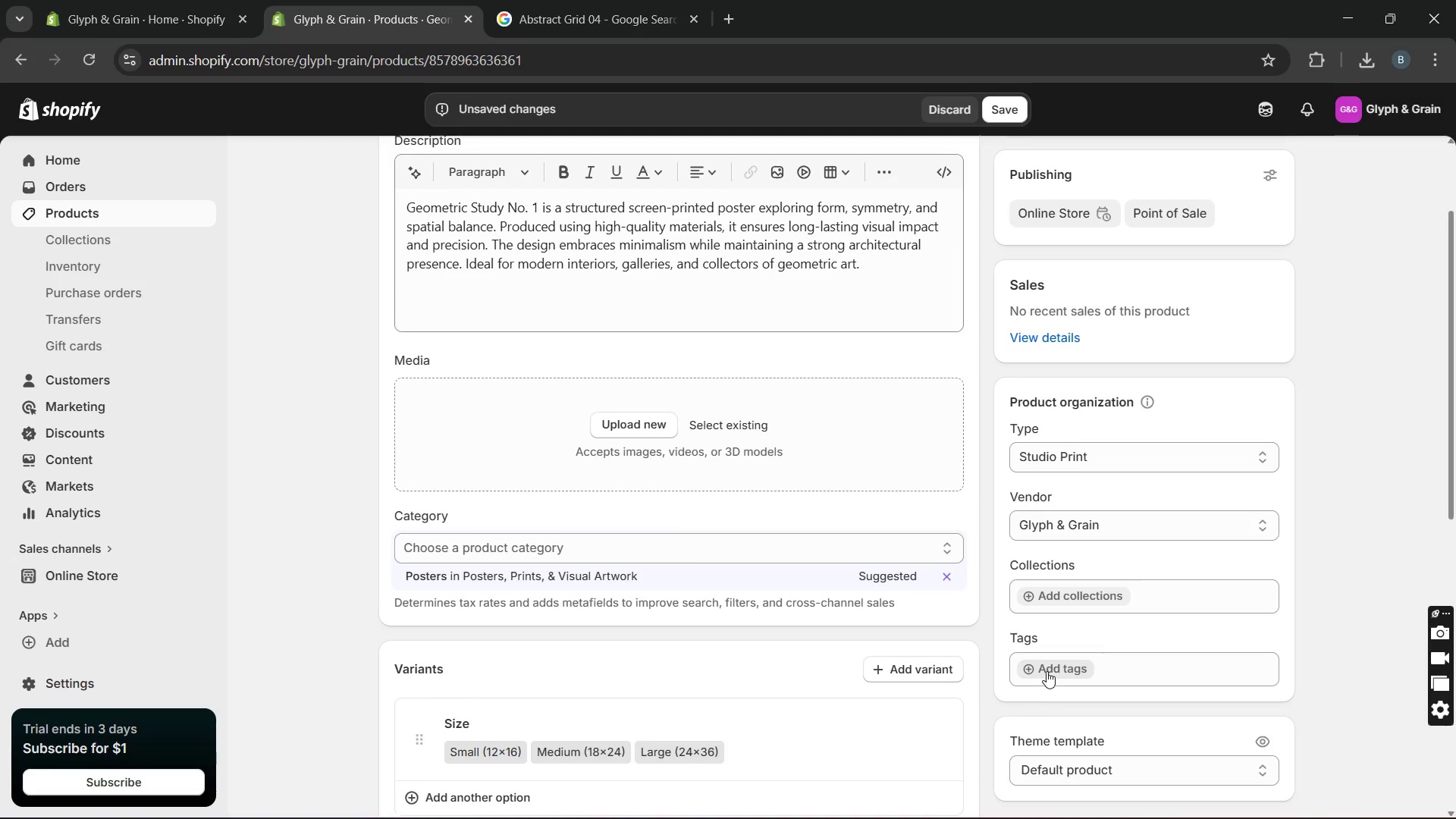 
left_click([1046, 669])
 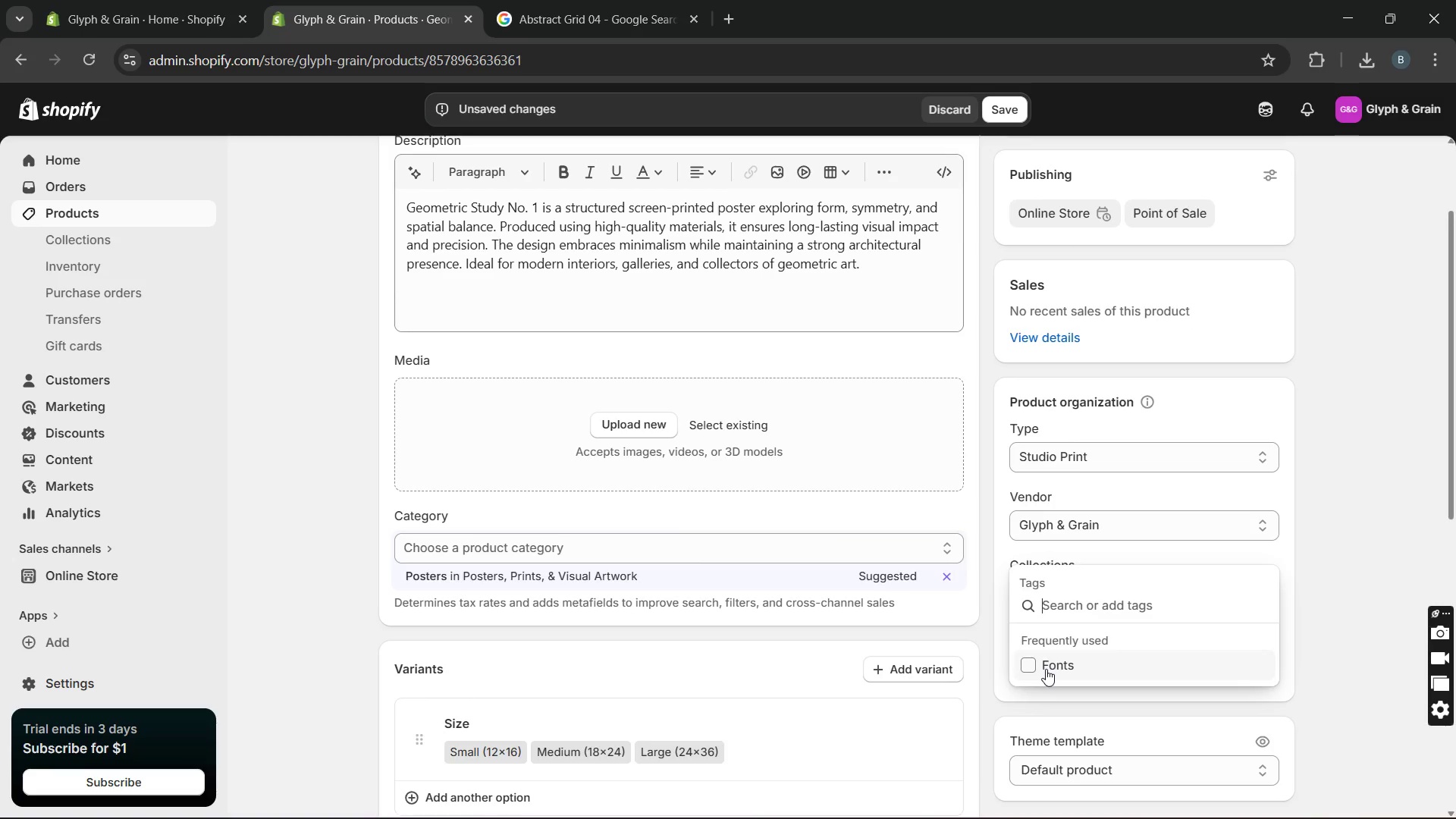 
left_click([1046, 669])
 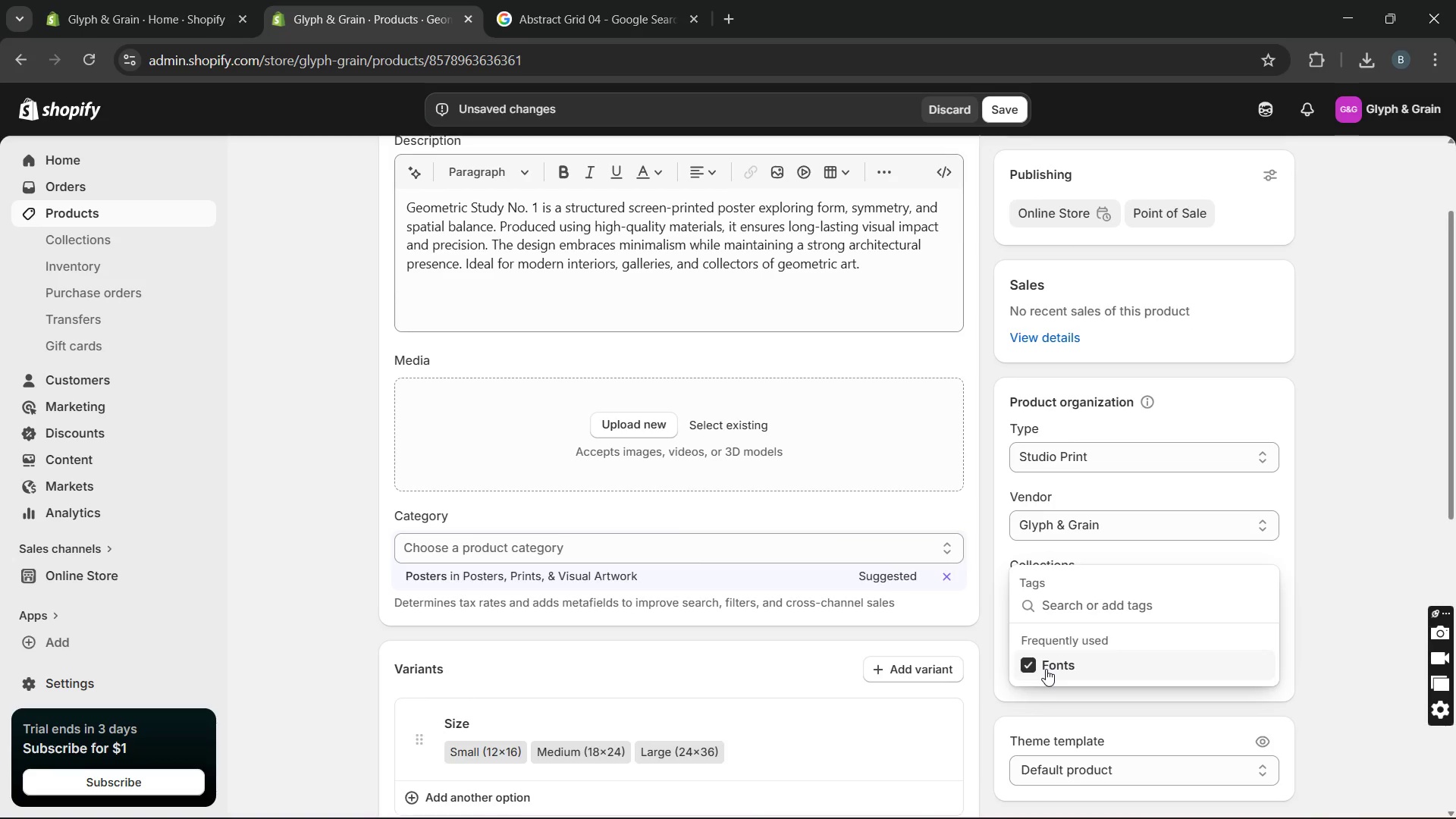 
left_click([1046, 669])
 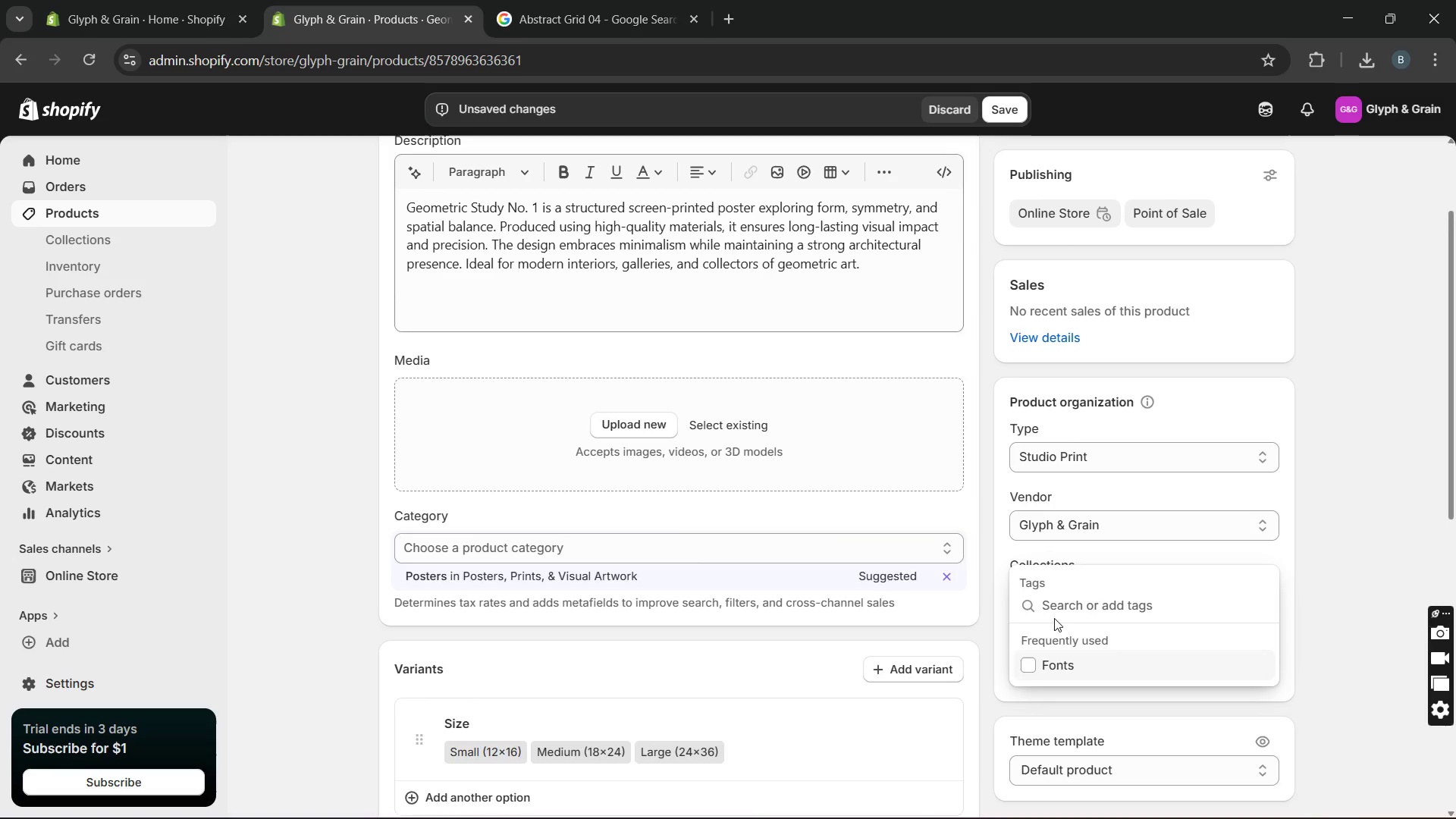 
left_click([1054, 610])
 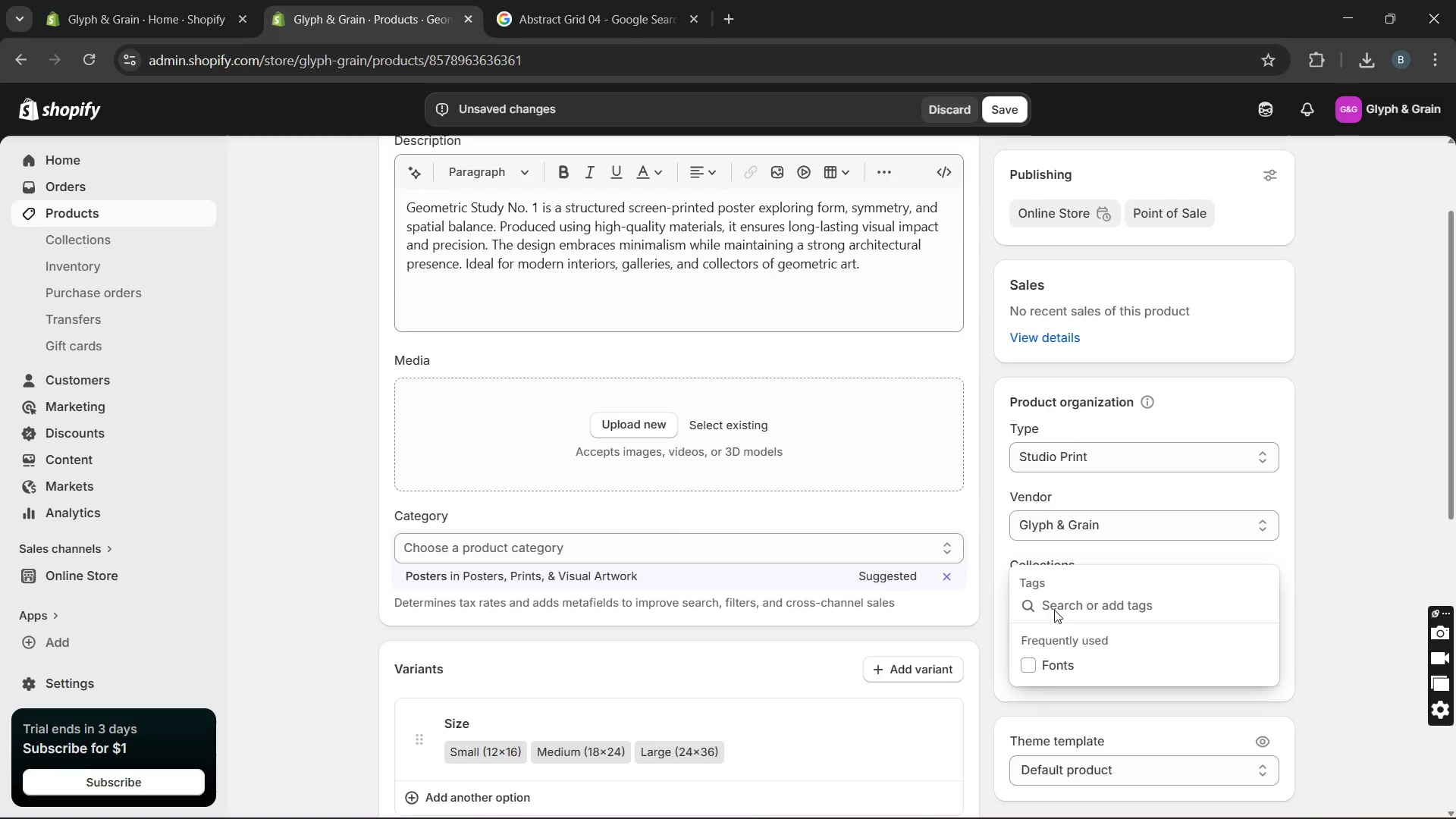 
type(posters)
 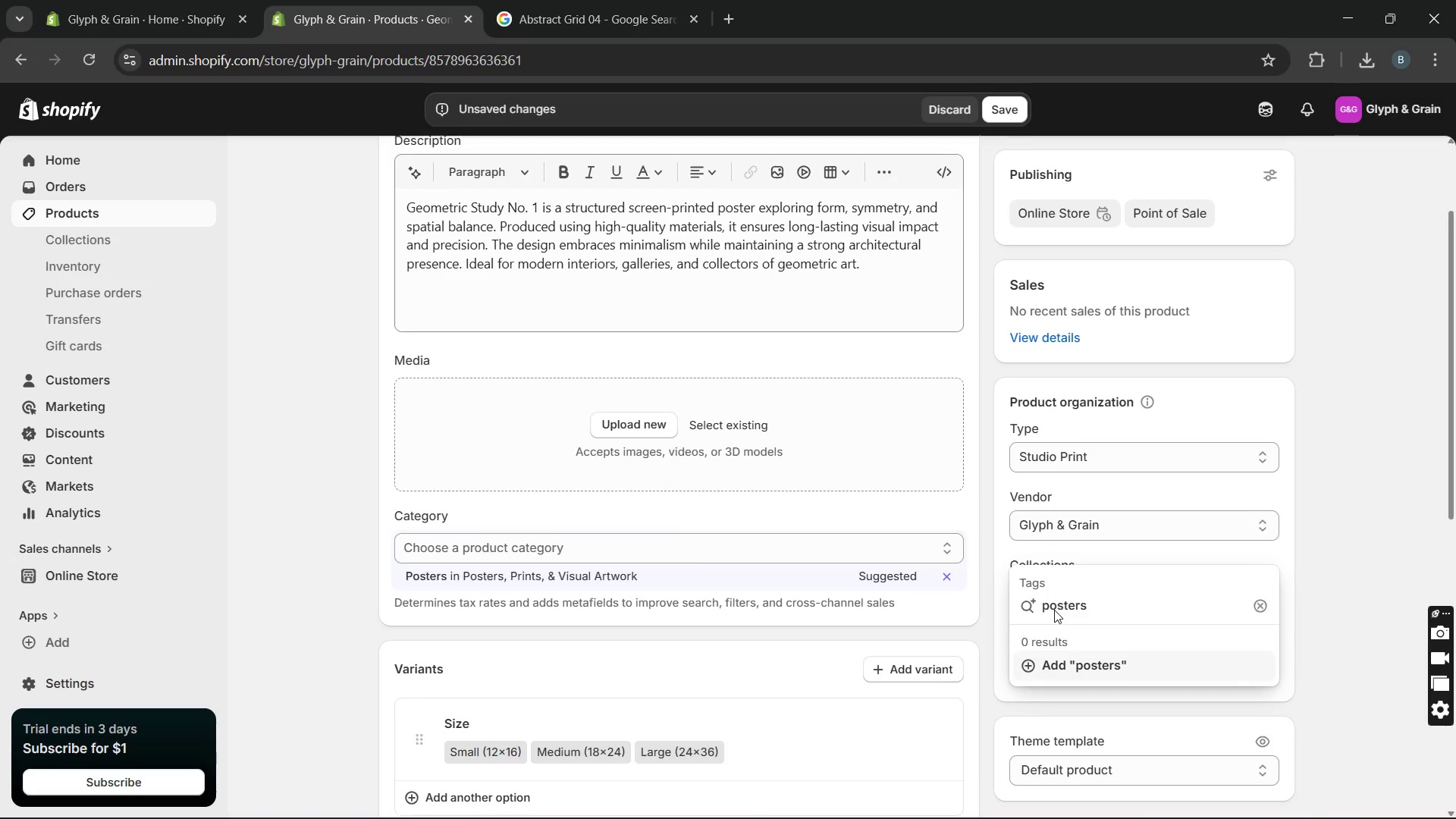 
key(Enter)
 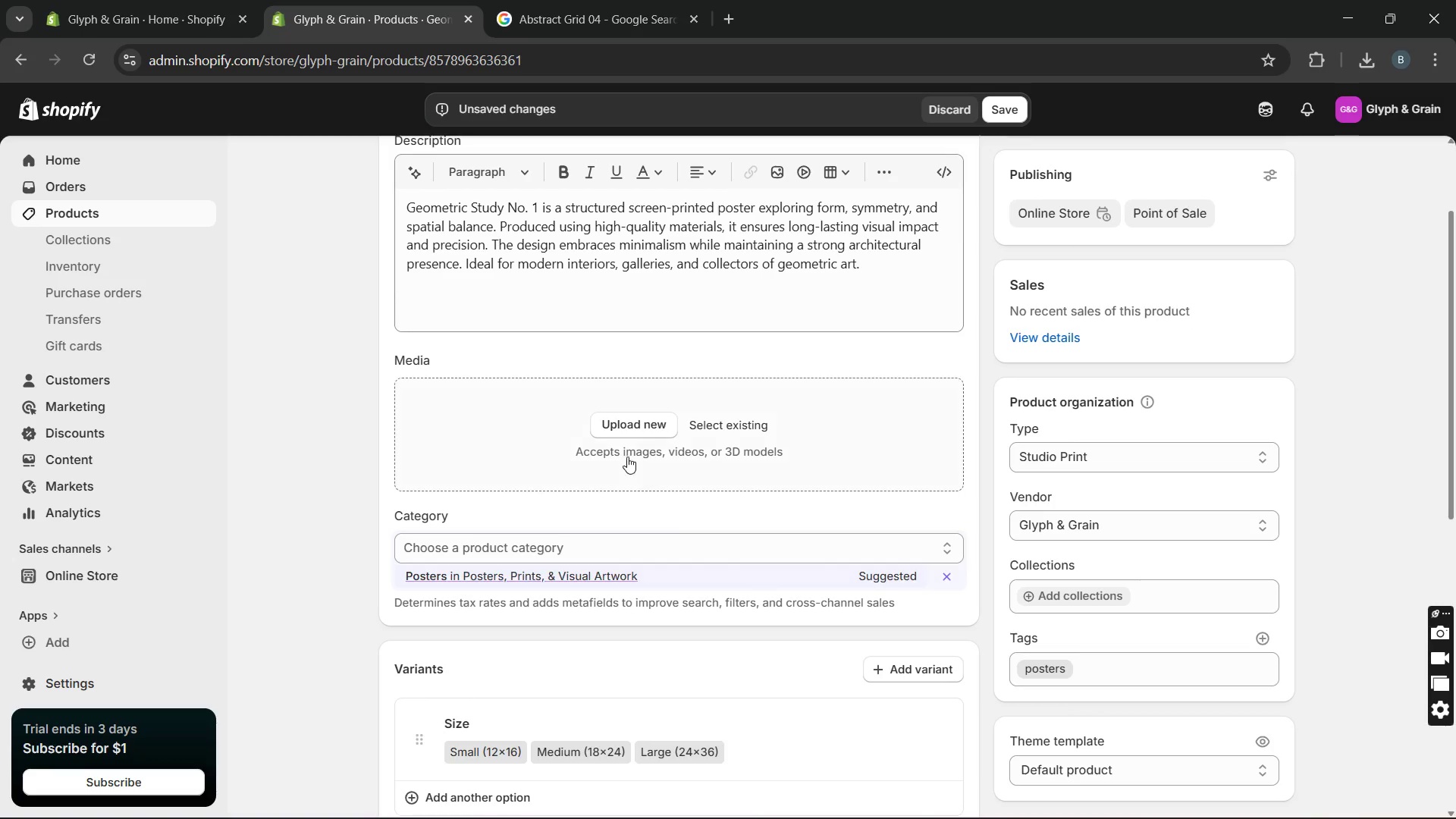 
left_click([620, 436])
 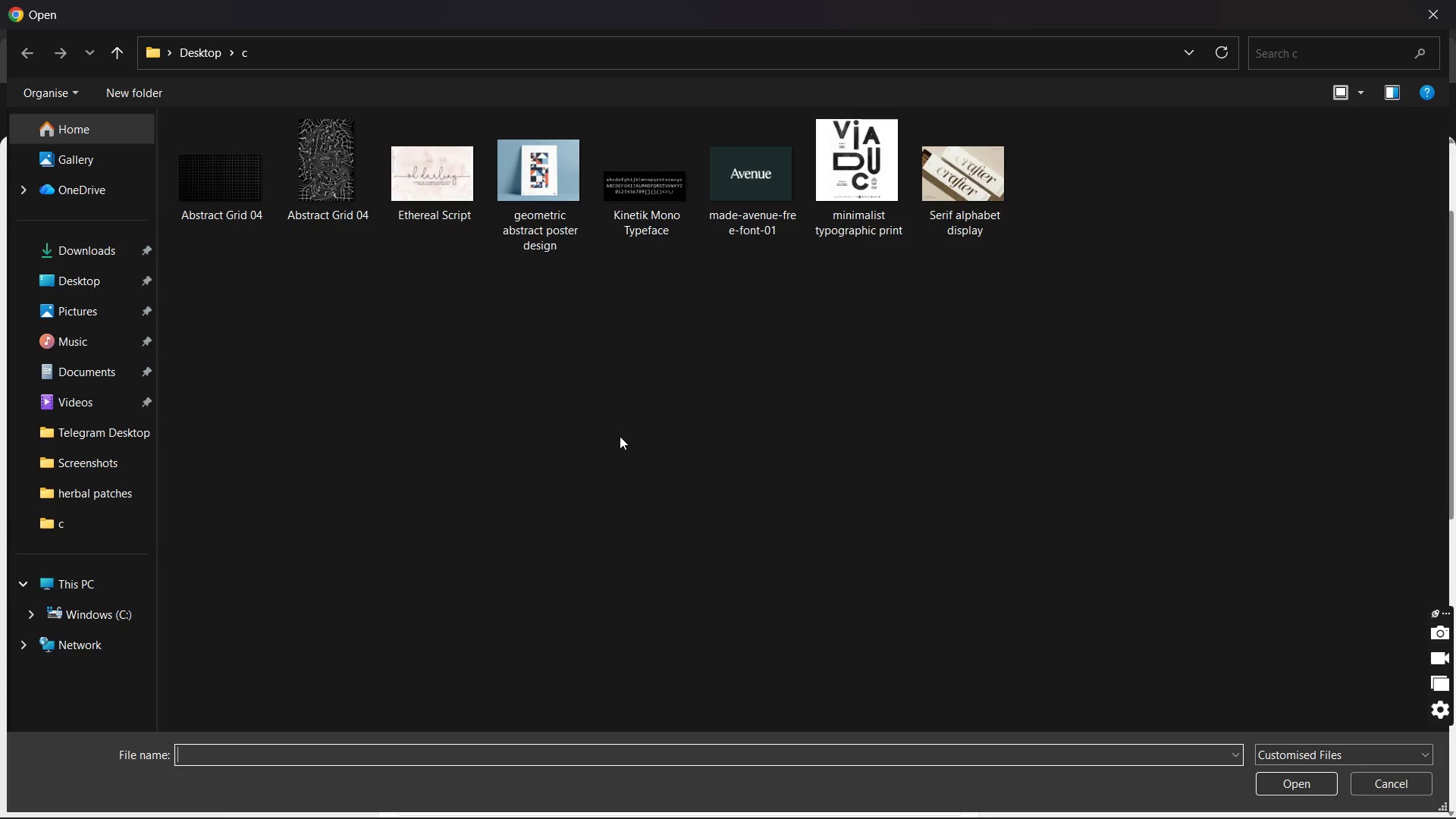 
wait(6.92)
 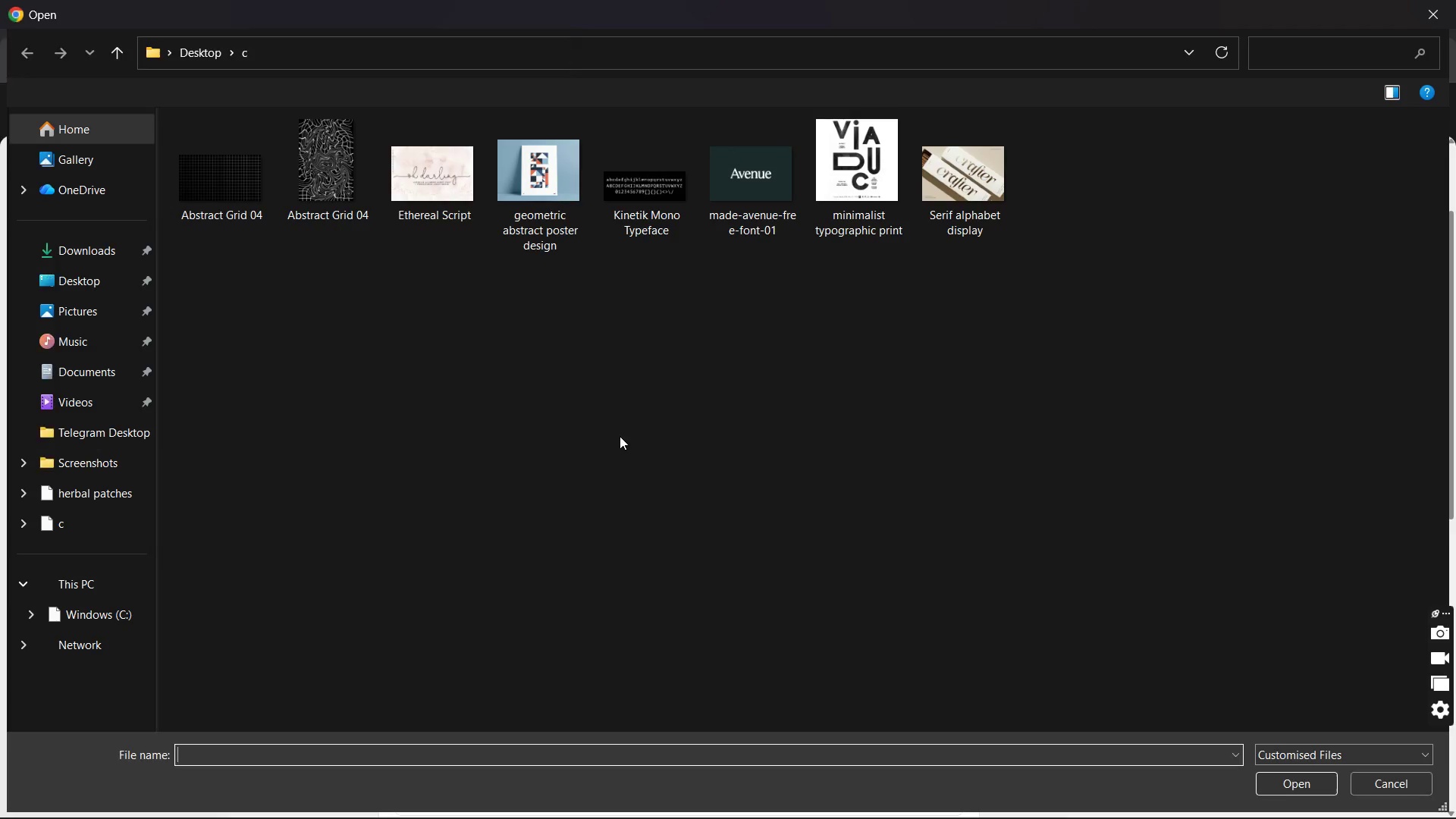 
double_click([549, 207])
 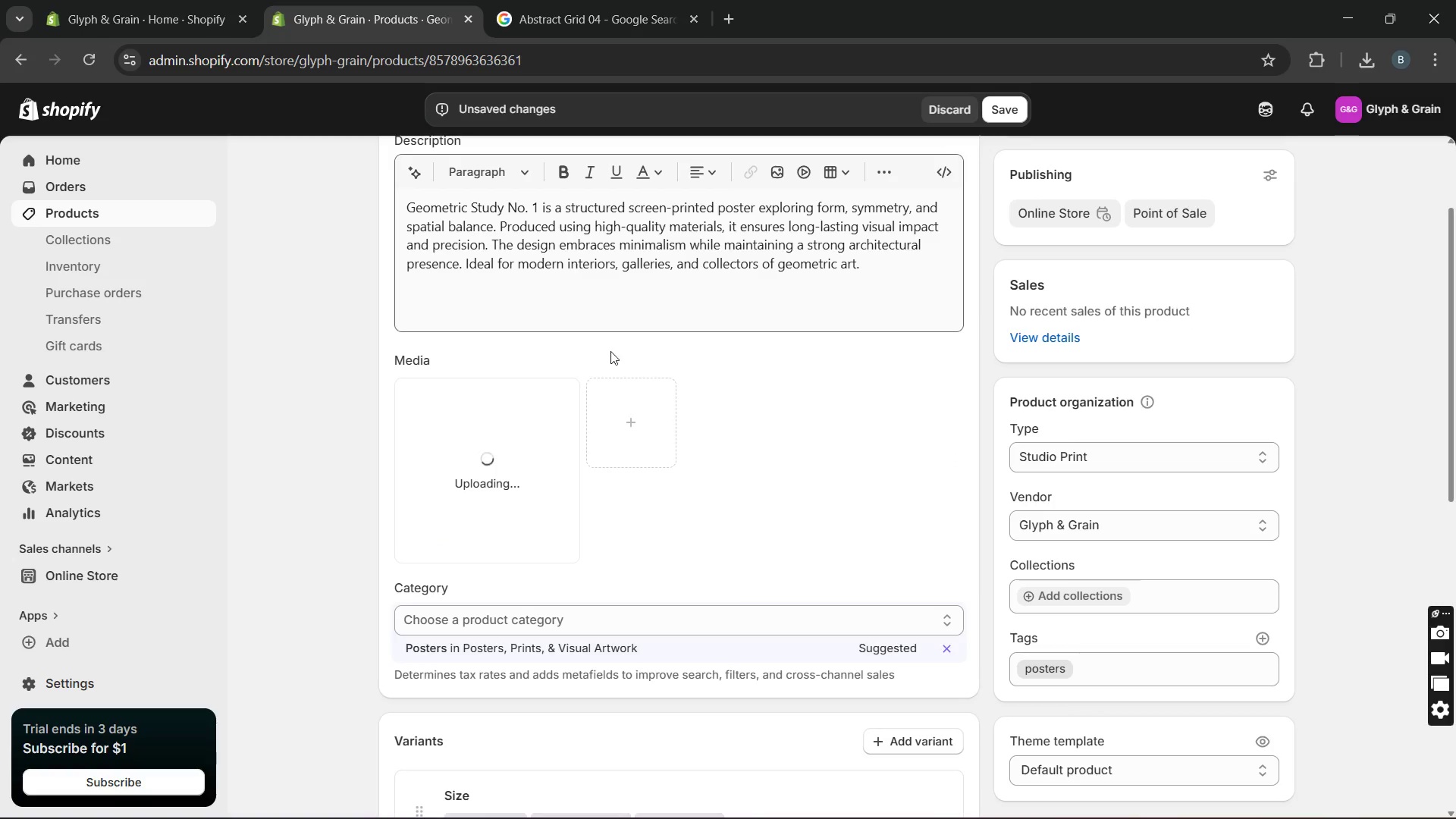 
mouse_move([630, 470])
 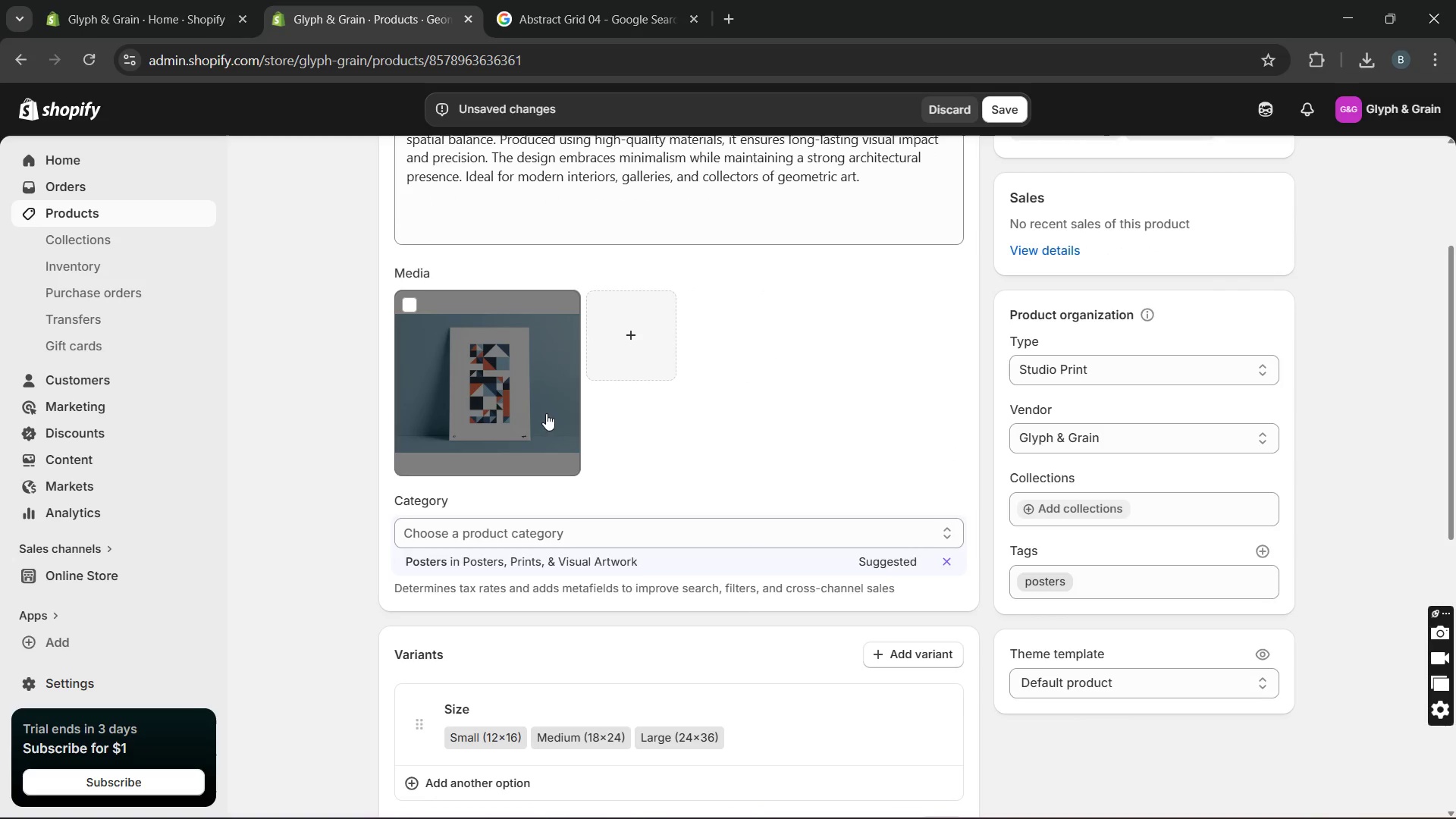 
left_click([546, 413])
 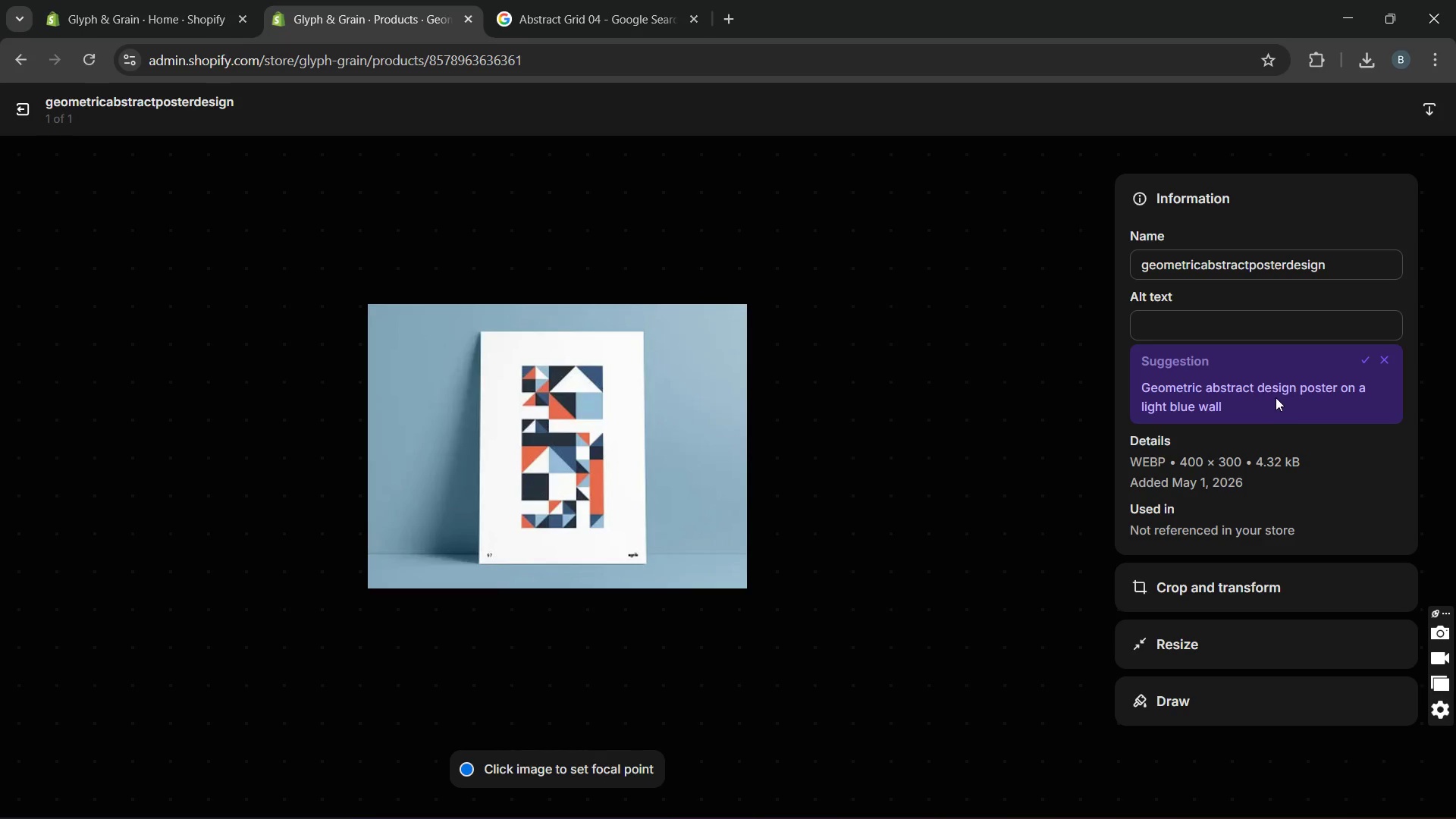 
wait(16.38)
 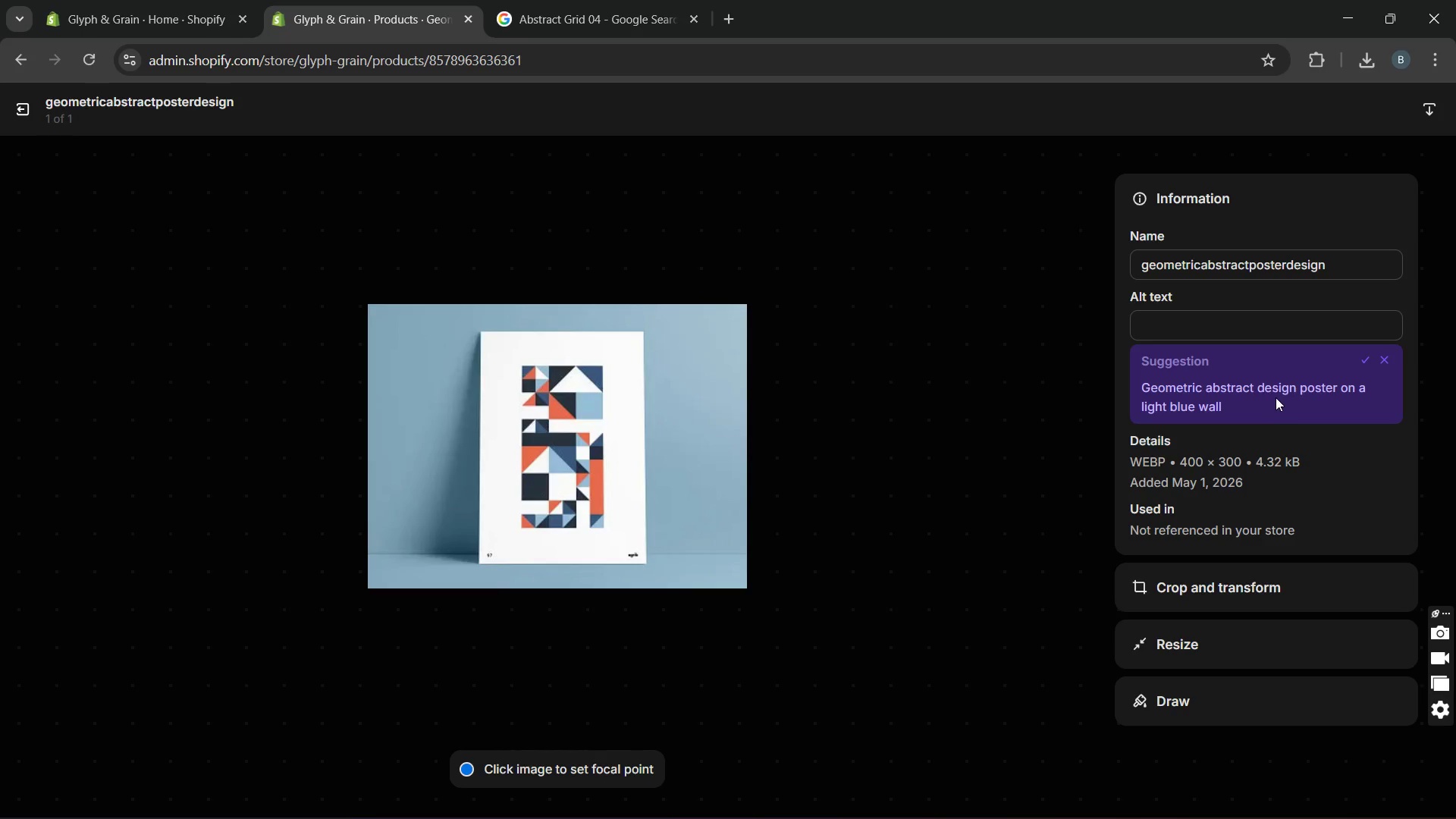 
left_click([1360, 361])
 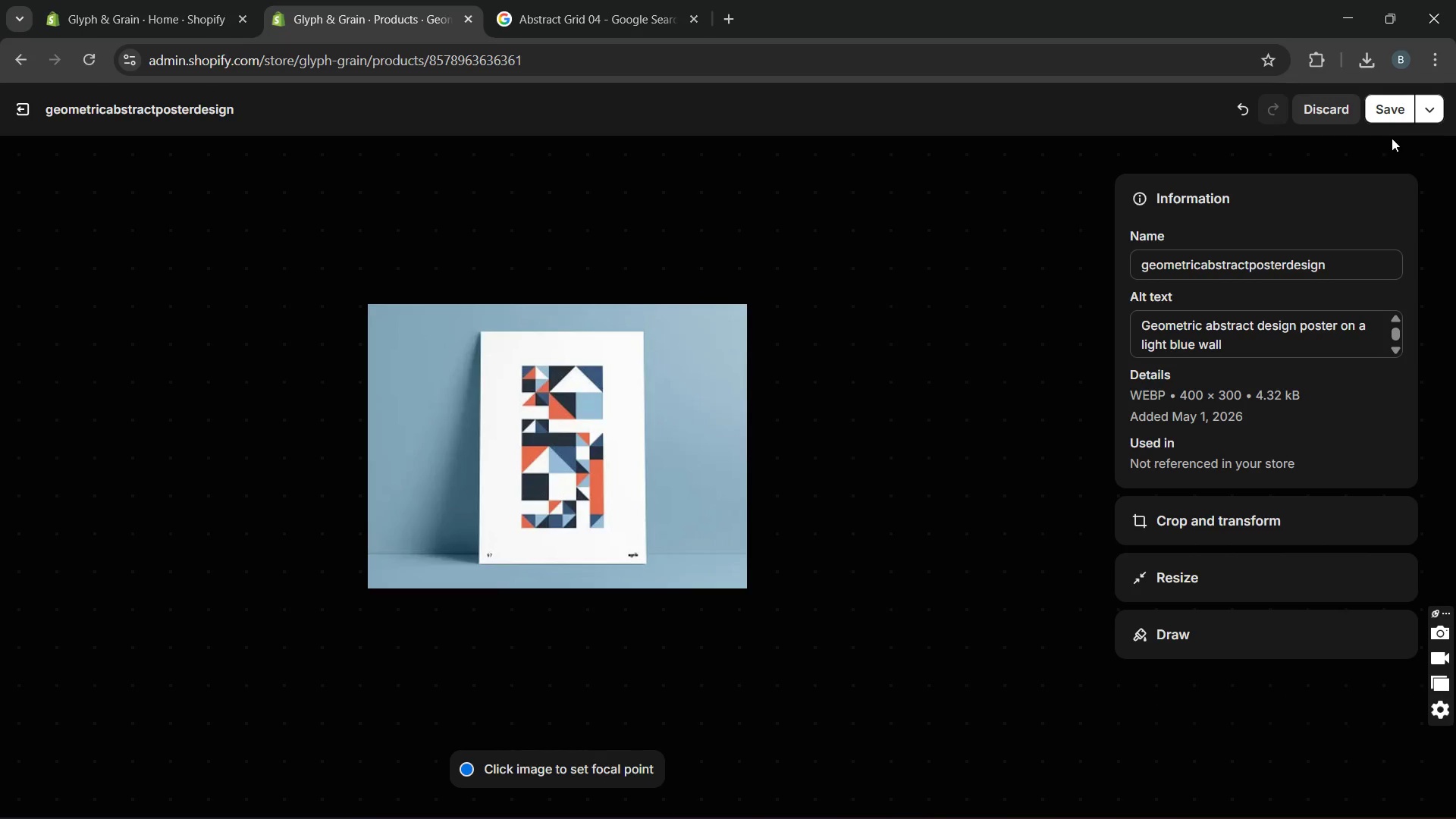 
left_click([1389, 104])
 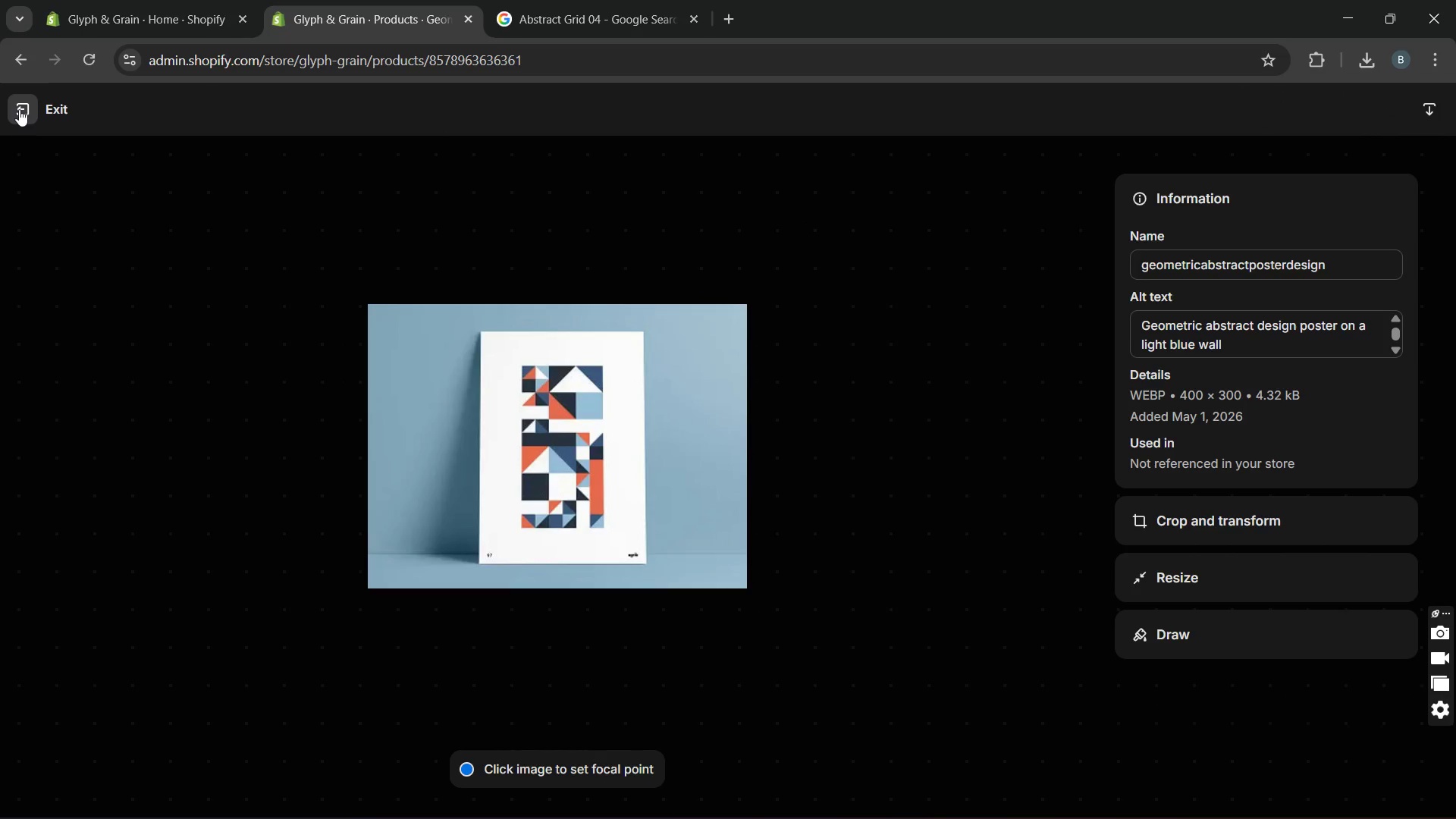 
wait(6.62)
 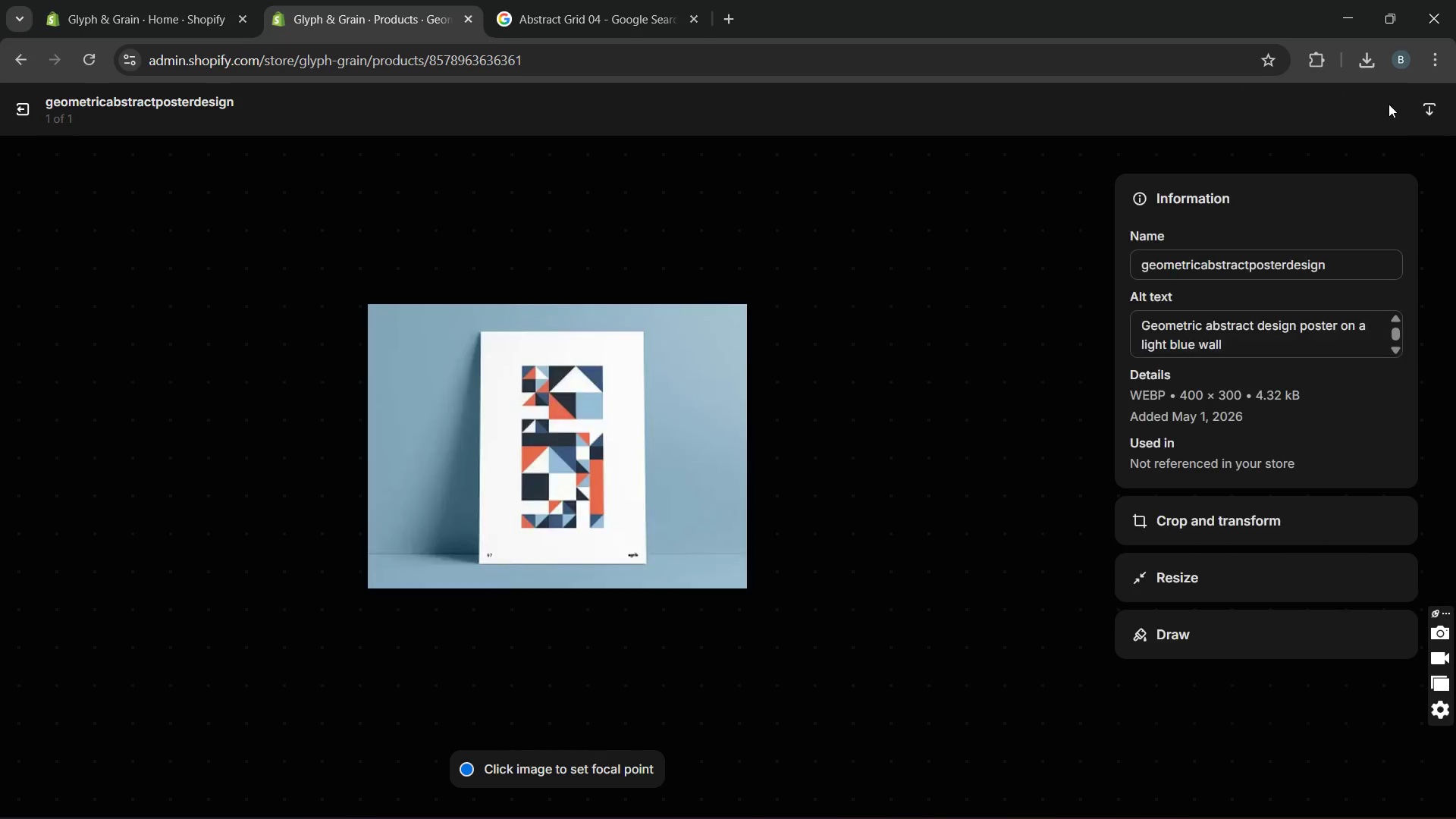 
left_click([19, 109])
 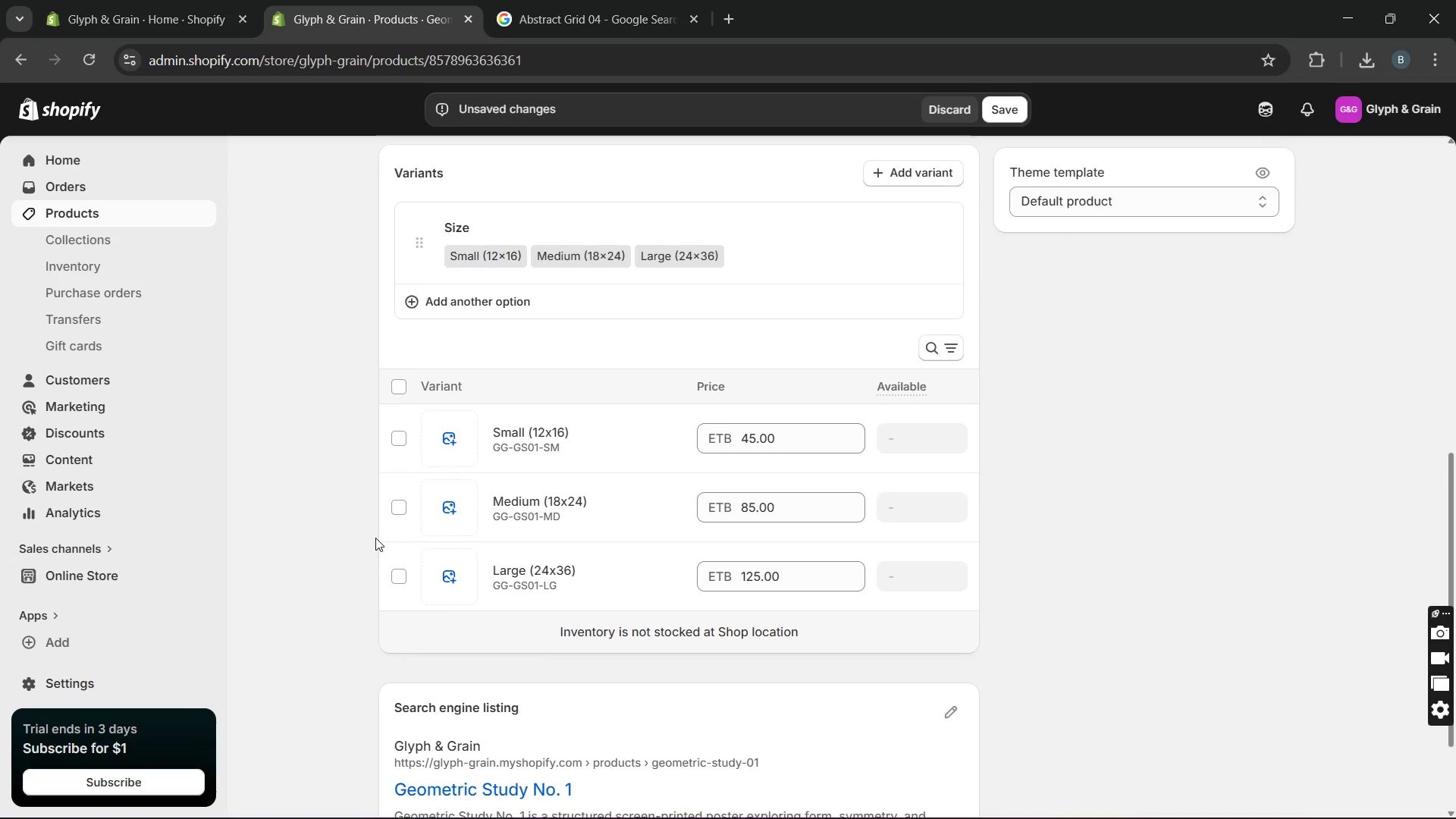 
wait(12.84)
 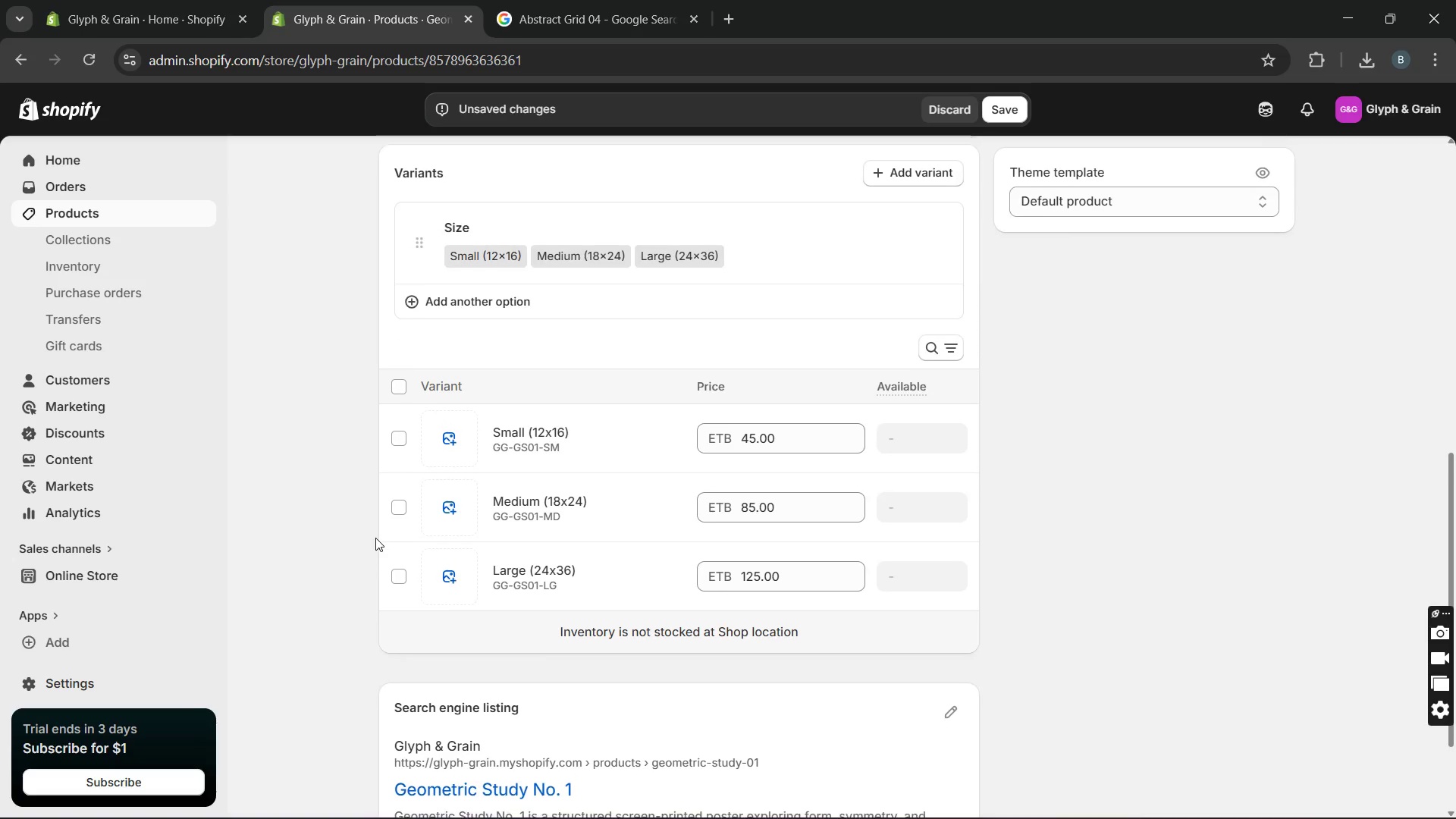 
left_click([949, 566])
 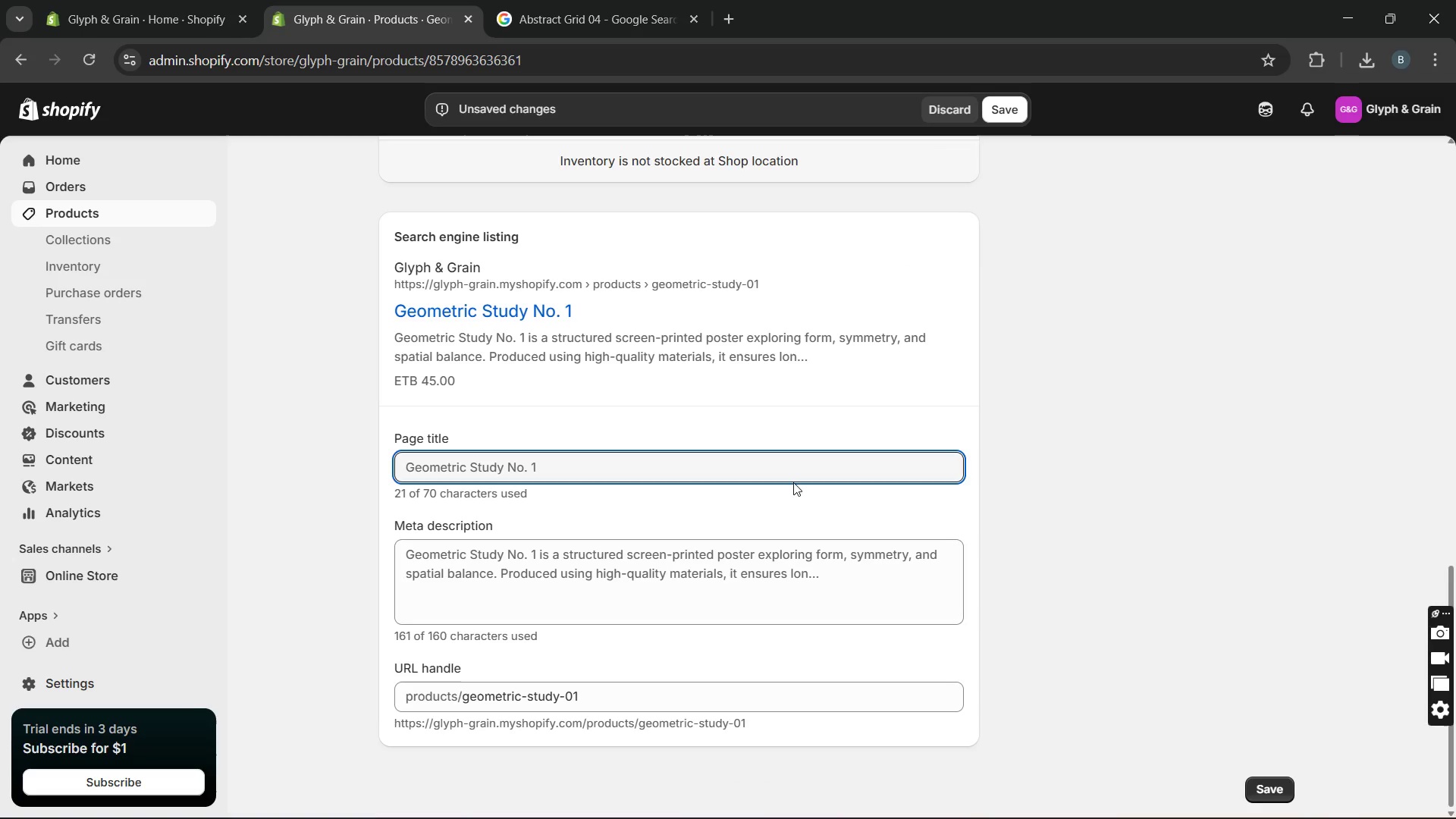 
left_click([792, 465])
 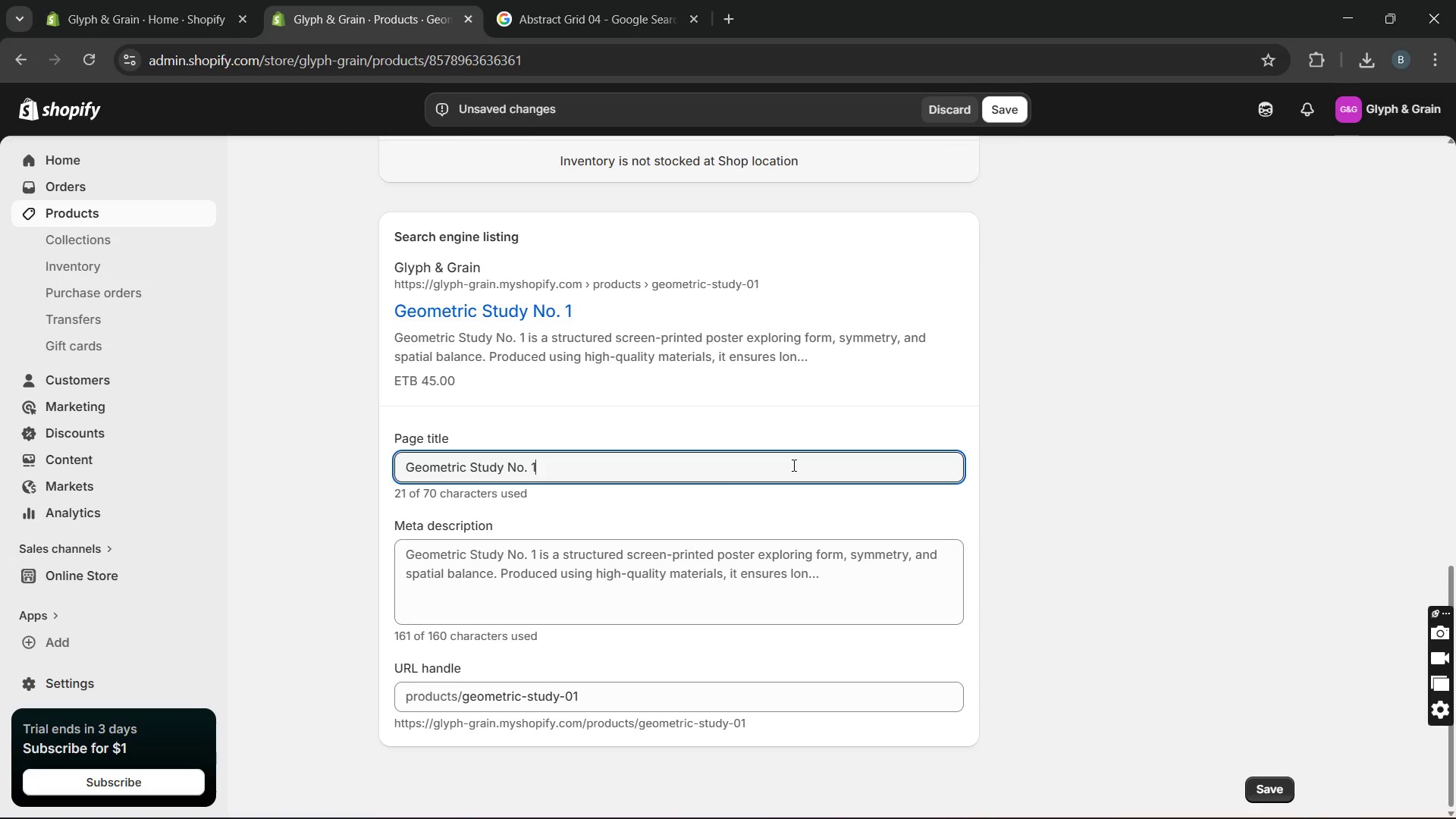 
type( poster- Minimalist Abstract Wall Art)
 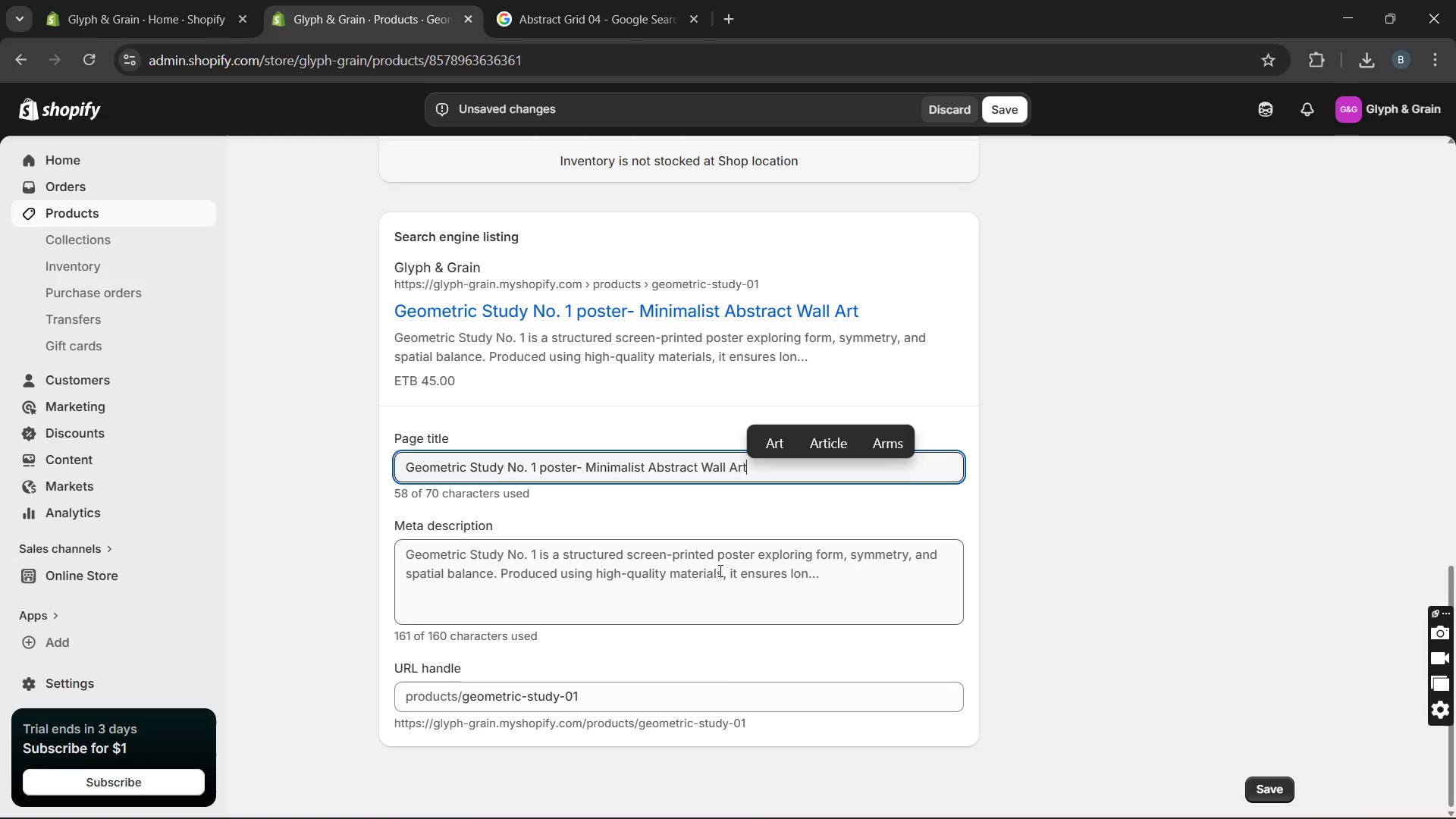 
double_click([719, 570])
 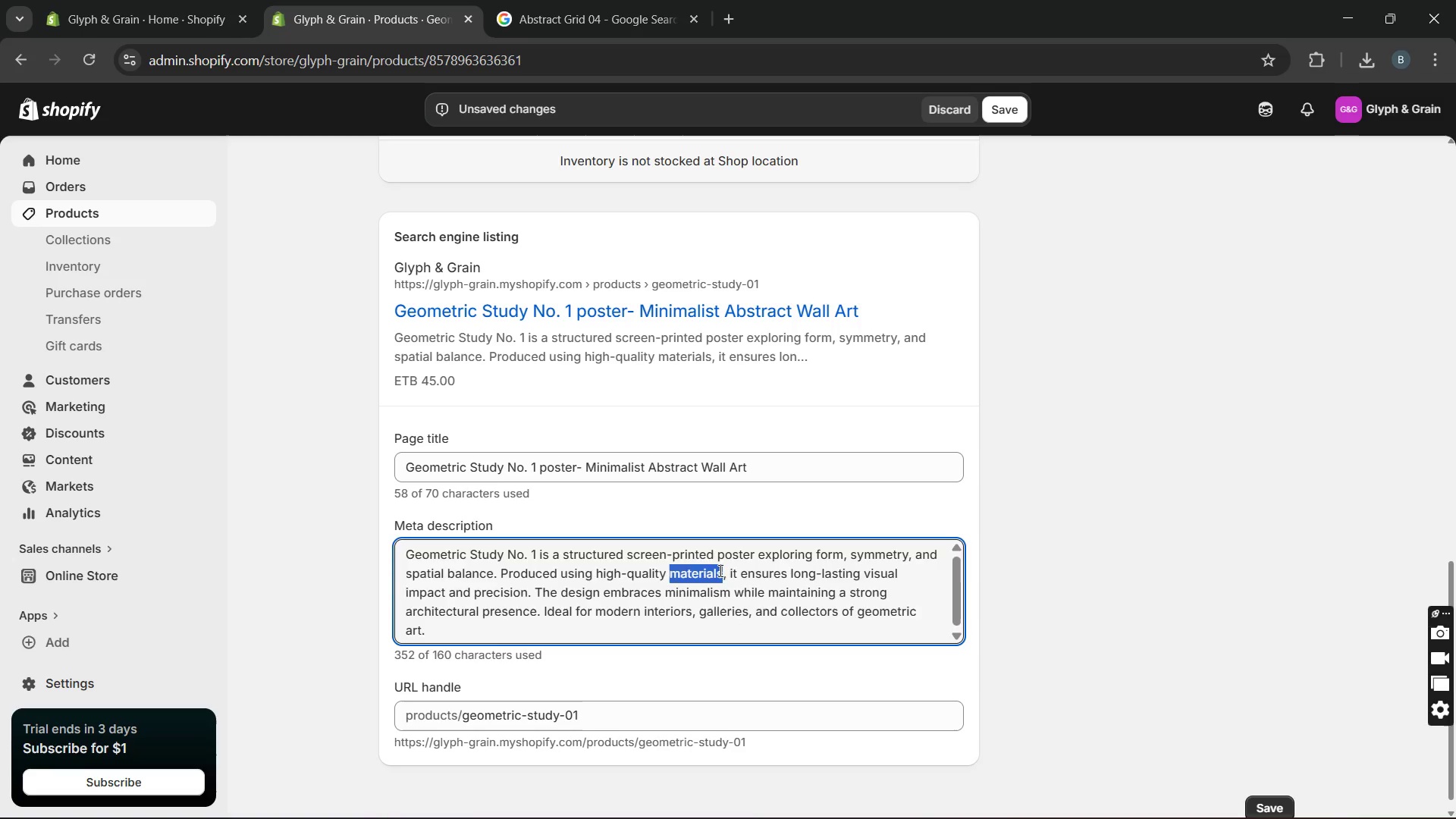 
triple_click([719, 570])
 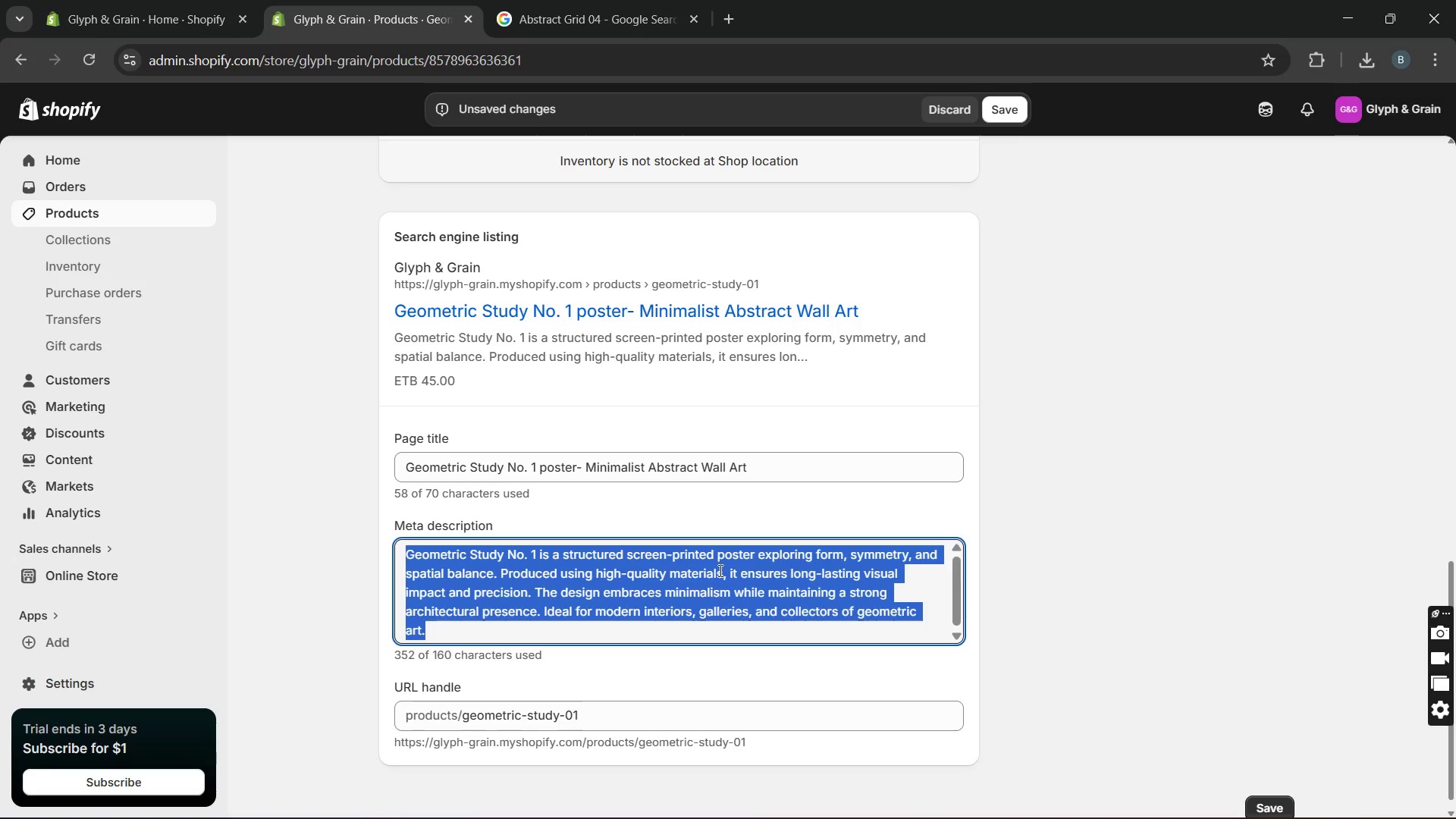 
type(Shop G)
key(Backspace)
 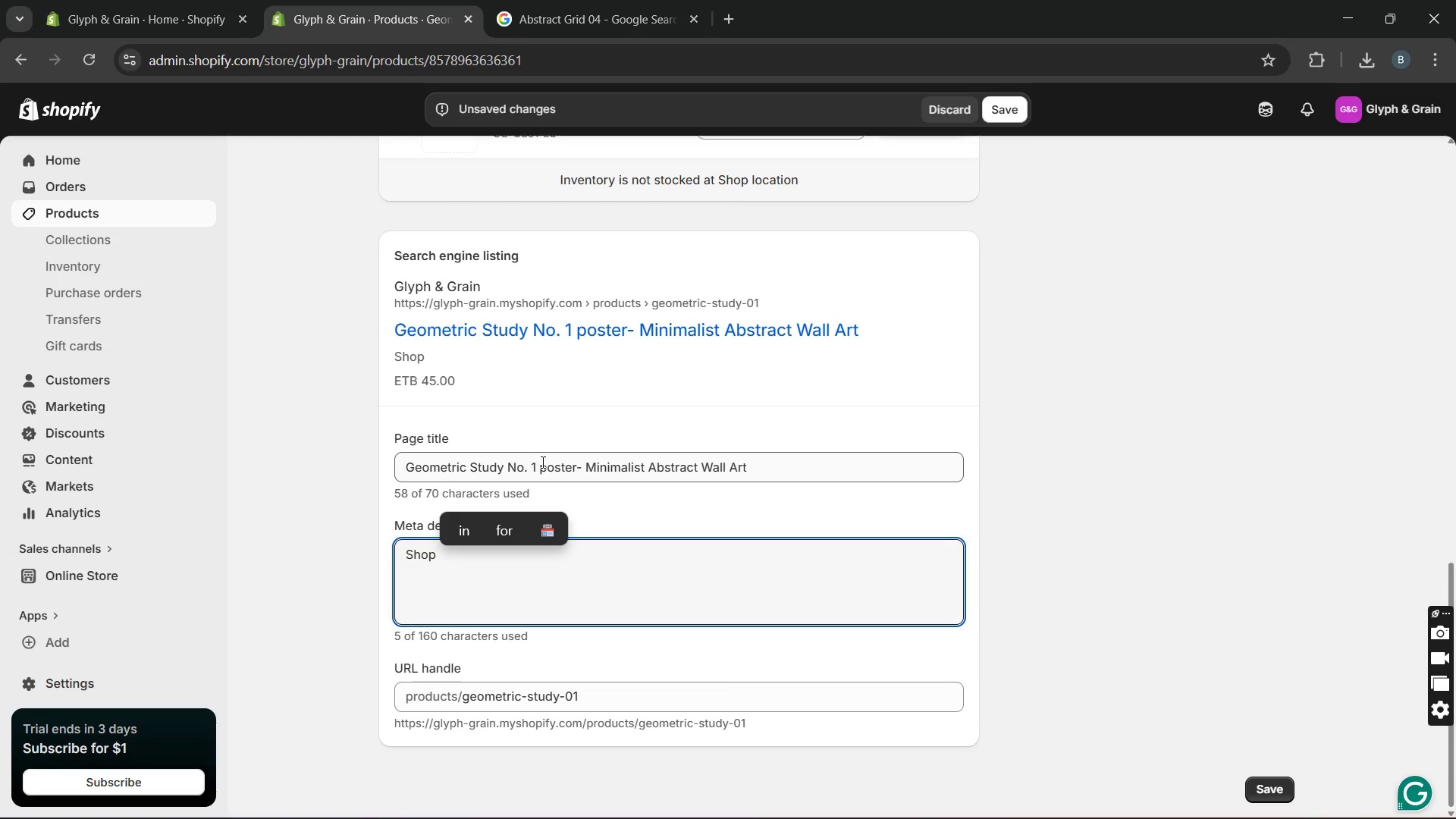 
wait(5.94)
 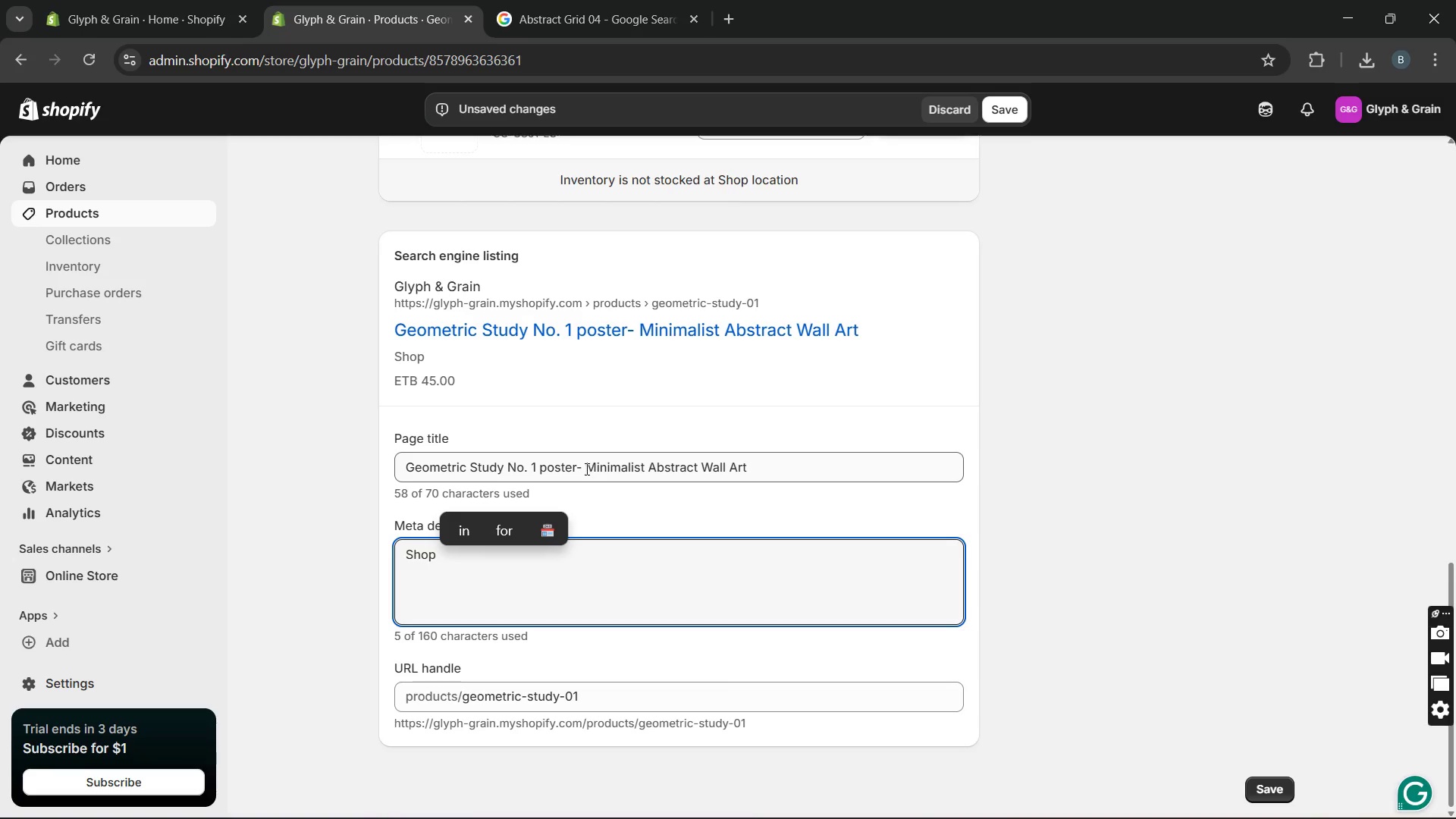 
left_click_drag(start_coordinate=[576, 464], to_coordinate=[397, 471])
 